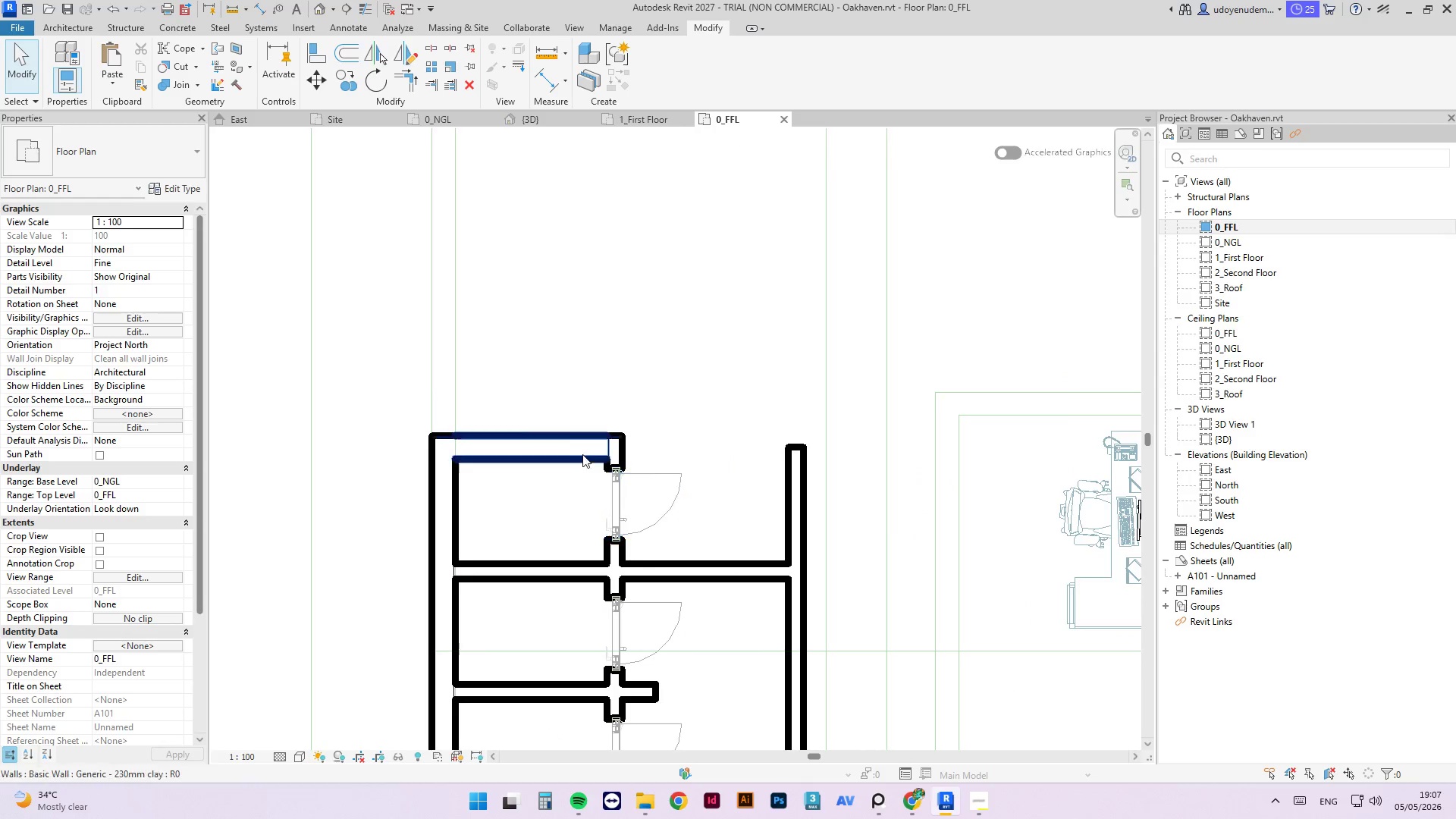 
type(ma)
 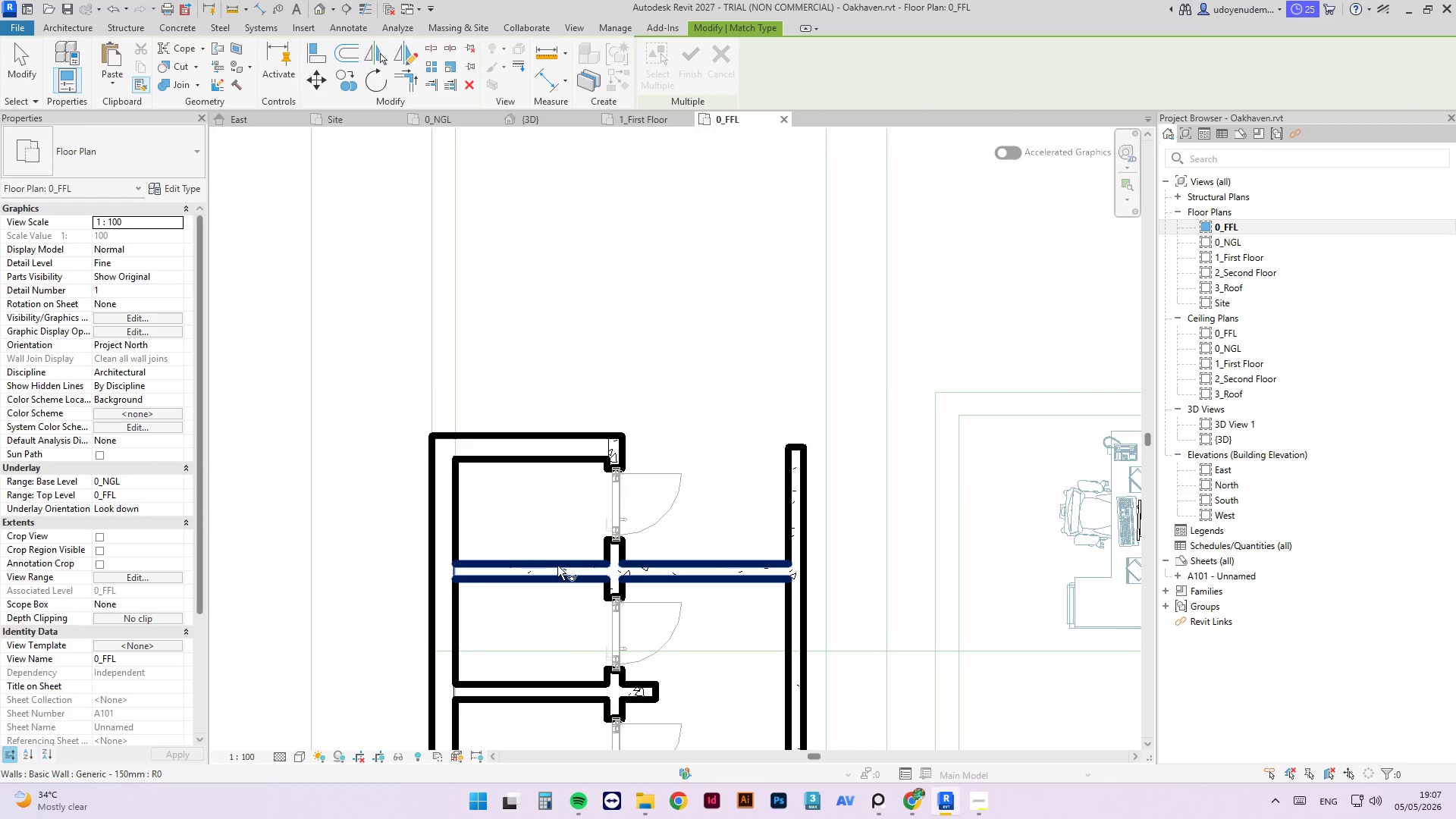 
left_click([557, 566])
 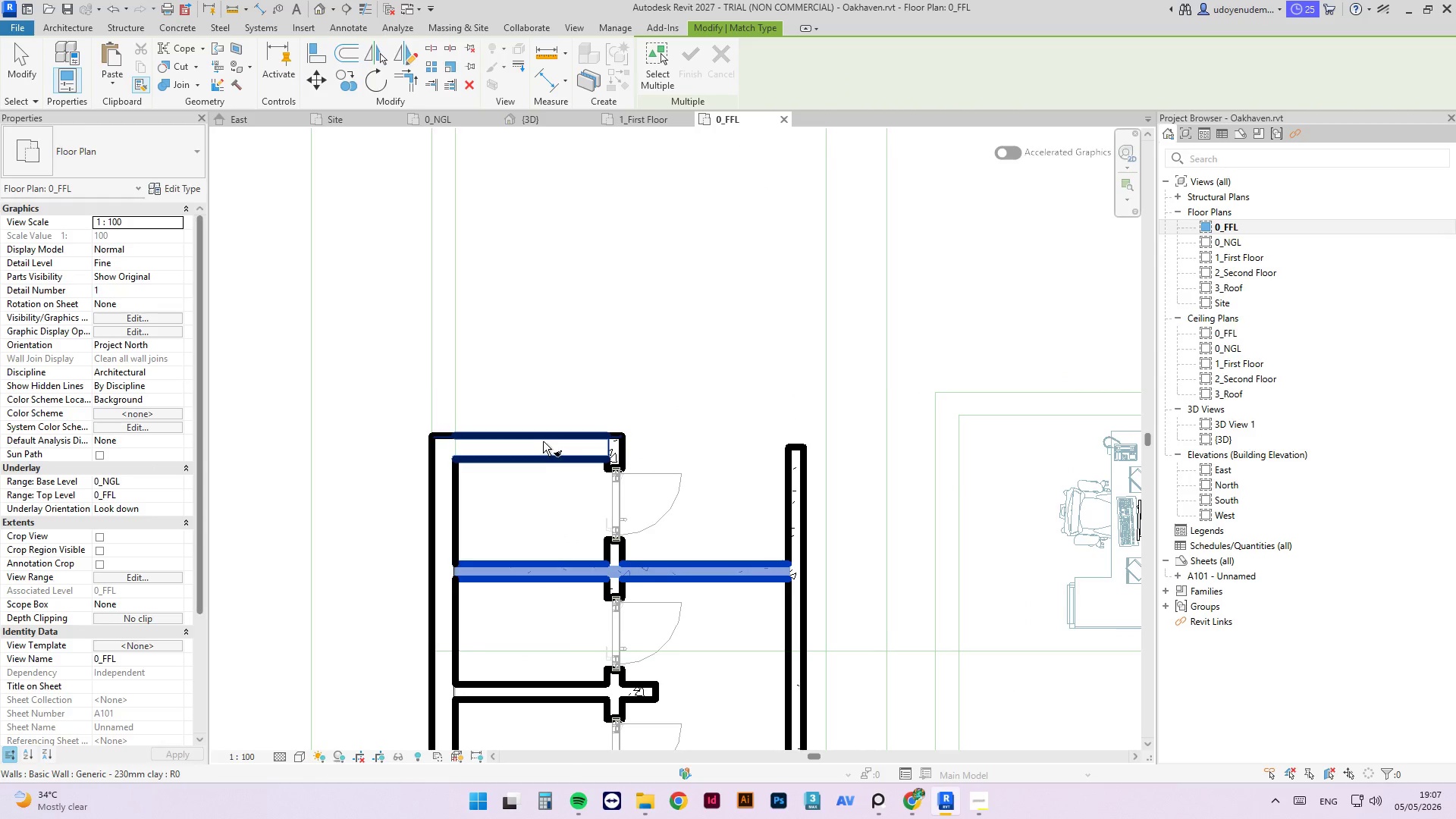 
left_click([543, 441])
 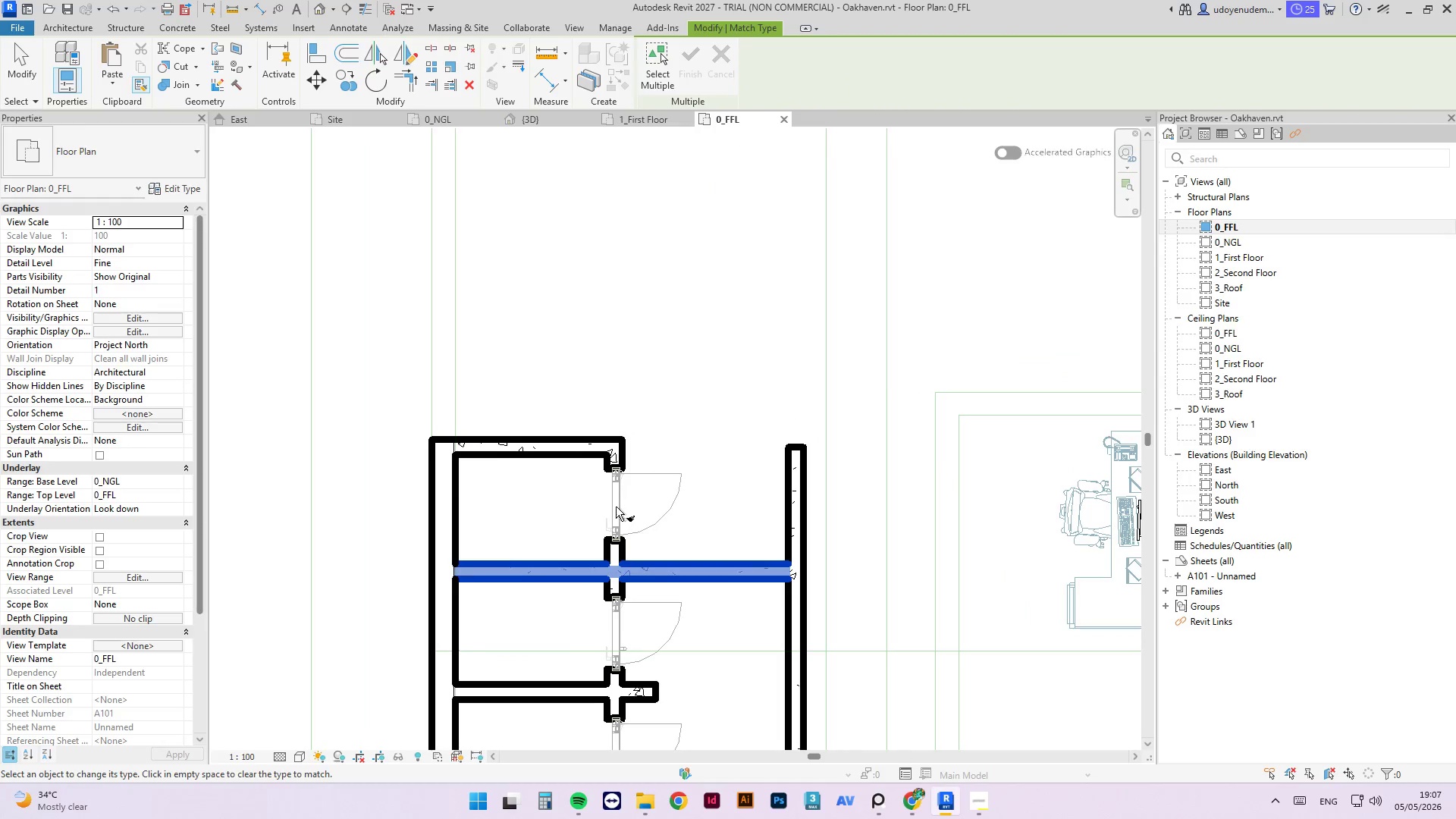 
key(Escape)
 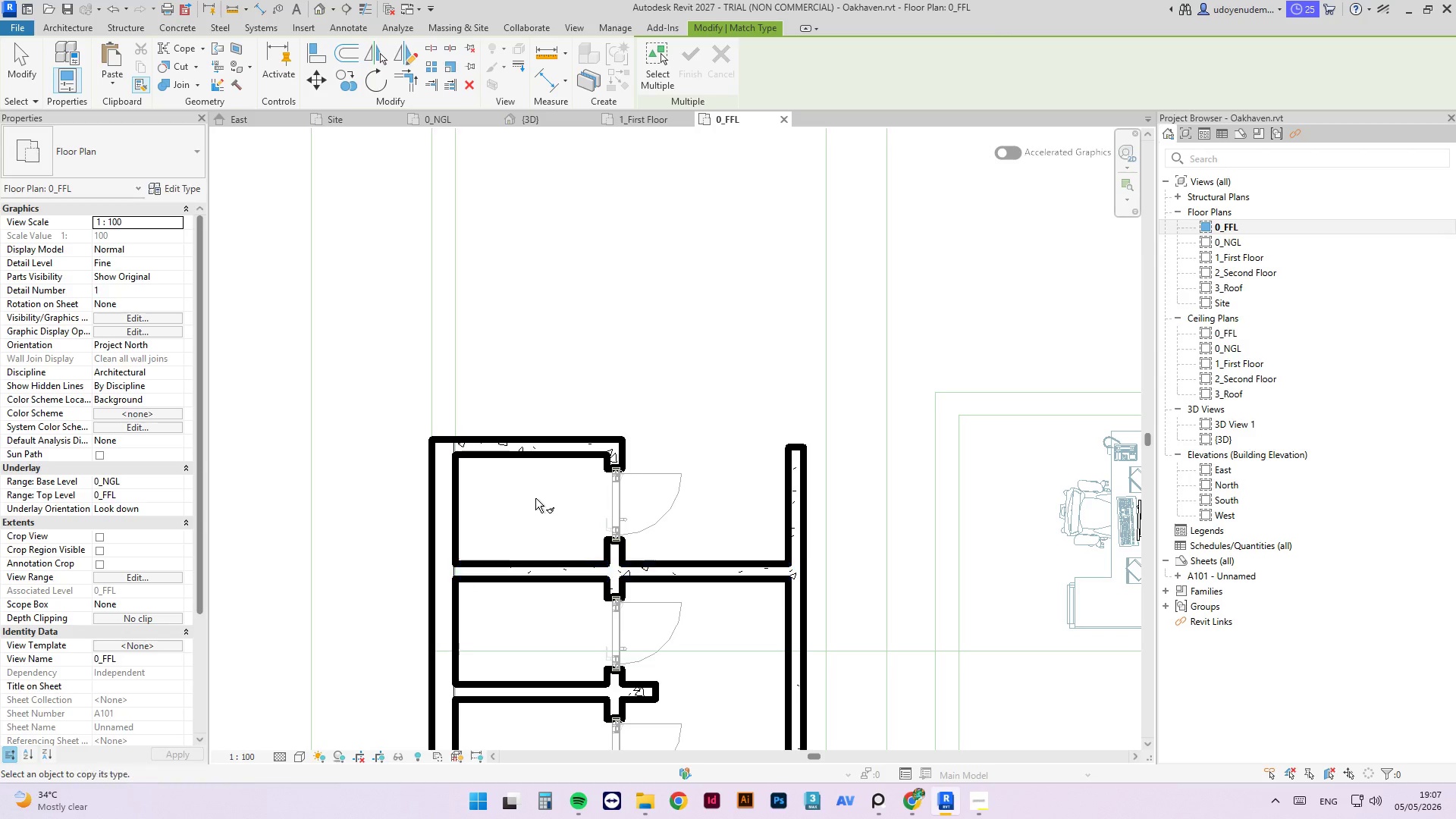 
key(Escape)
 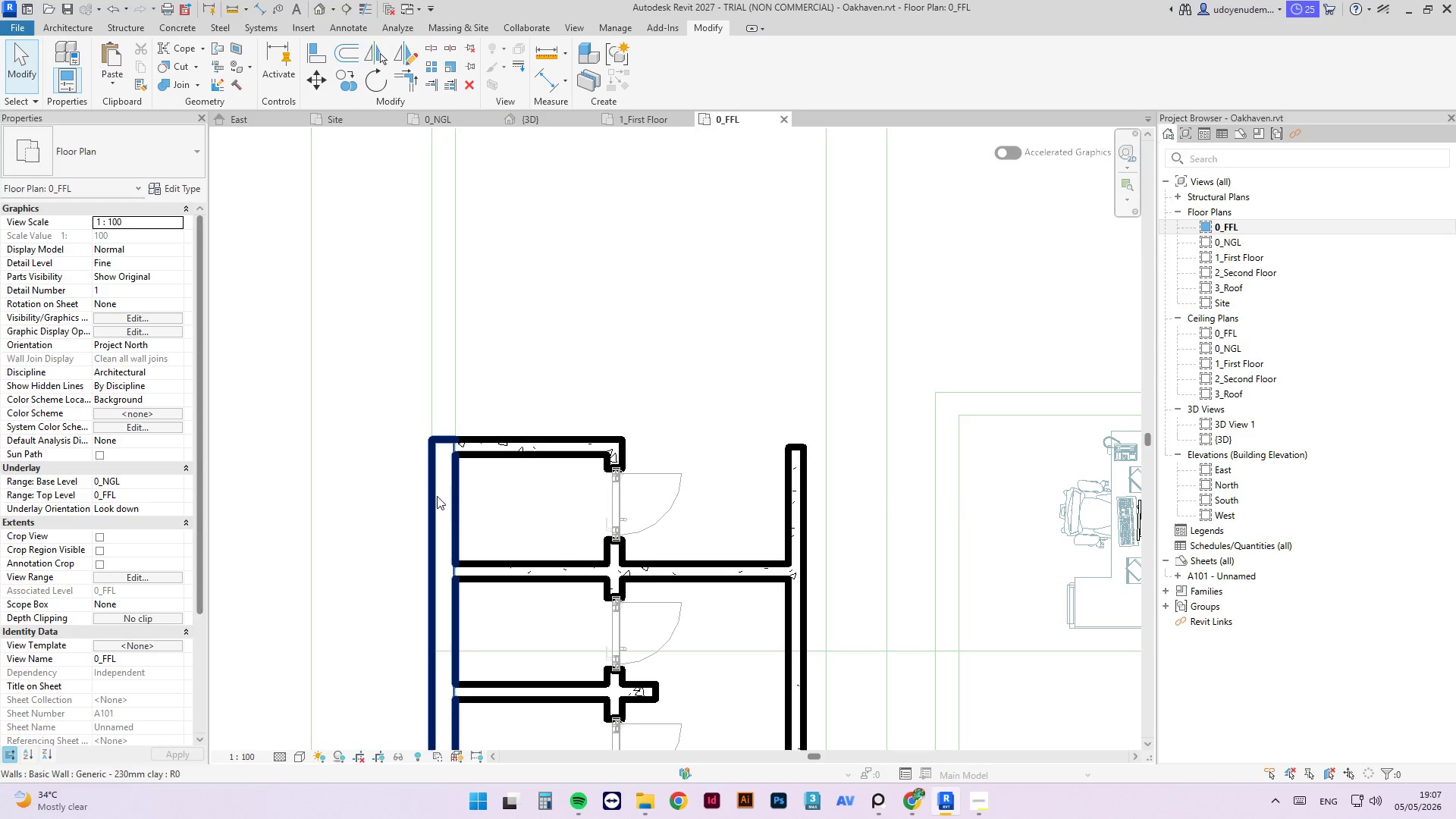 
scroll: coordinate [523, 483], scroll_direction: down, amount: 7.0
 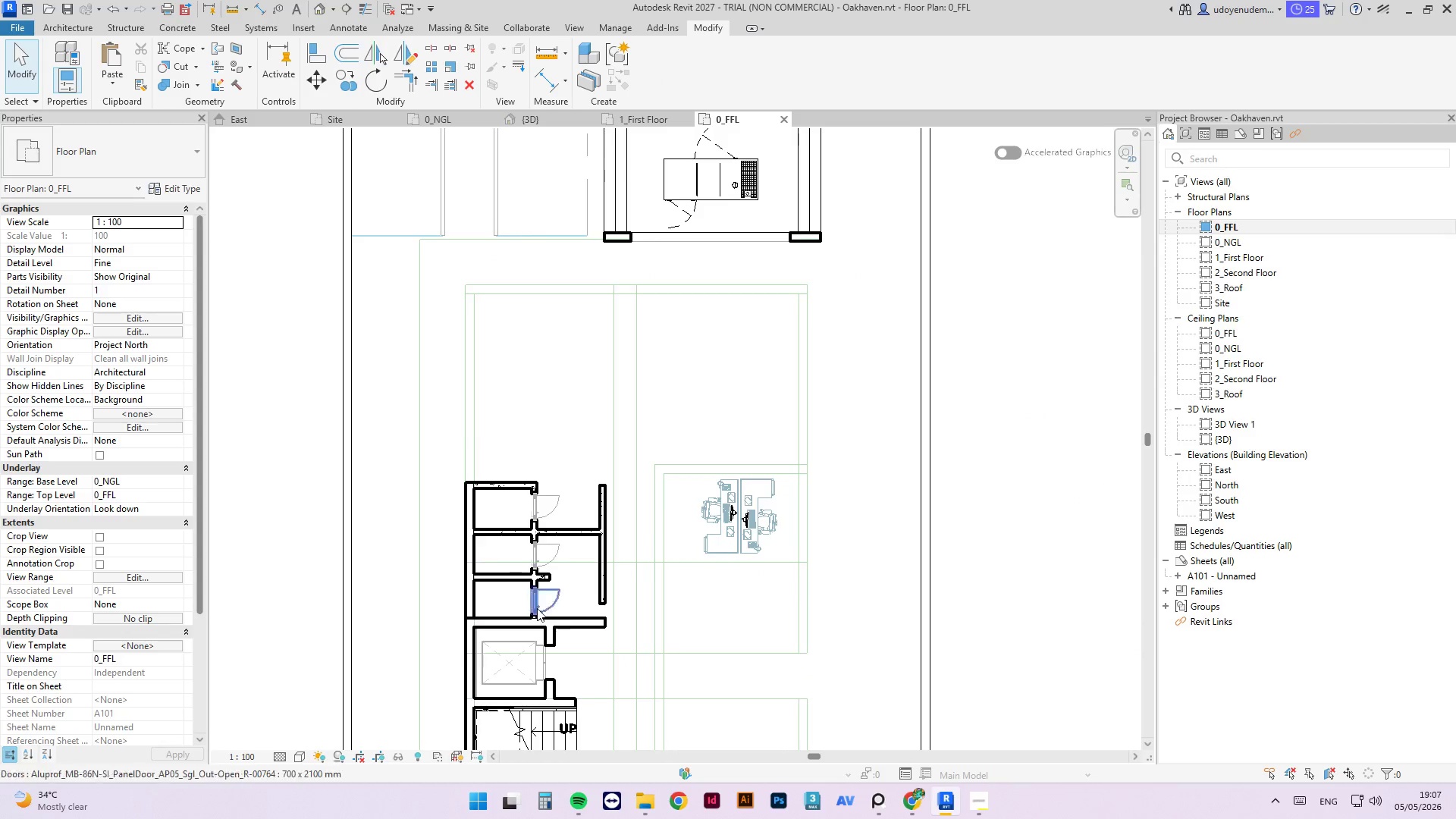 
scroll: coordinate [490, 472], scroll_direction: up, amount: 3.0
 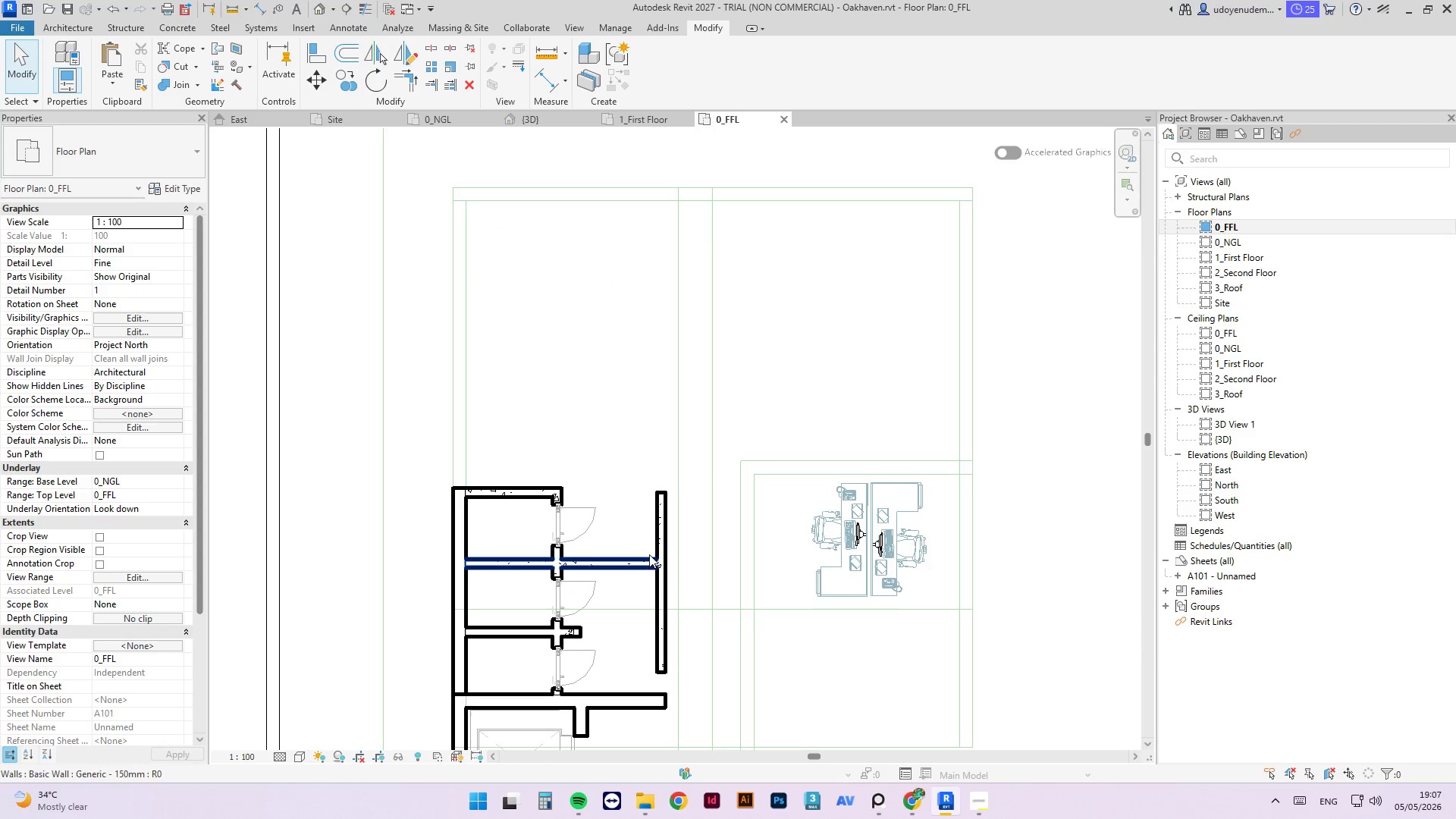 
left_click([663, 526])
 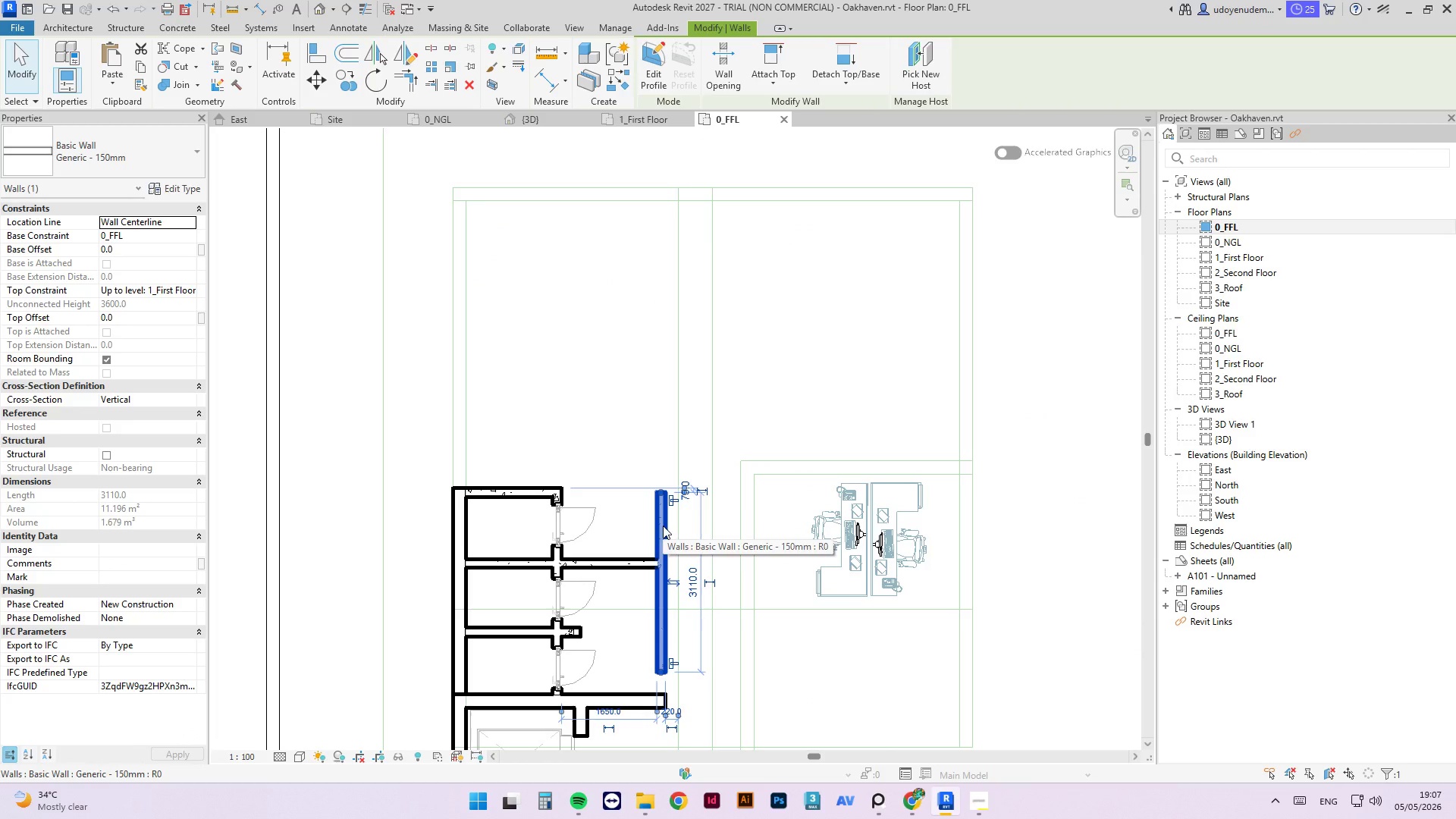 
mouse_move([592, 513])
 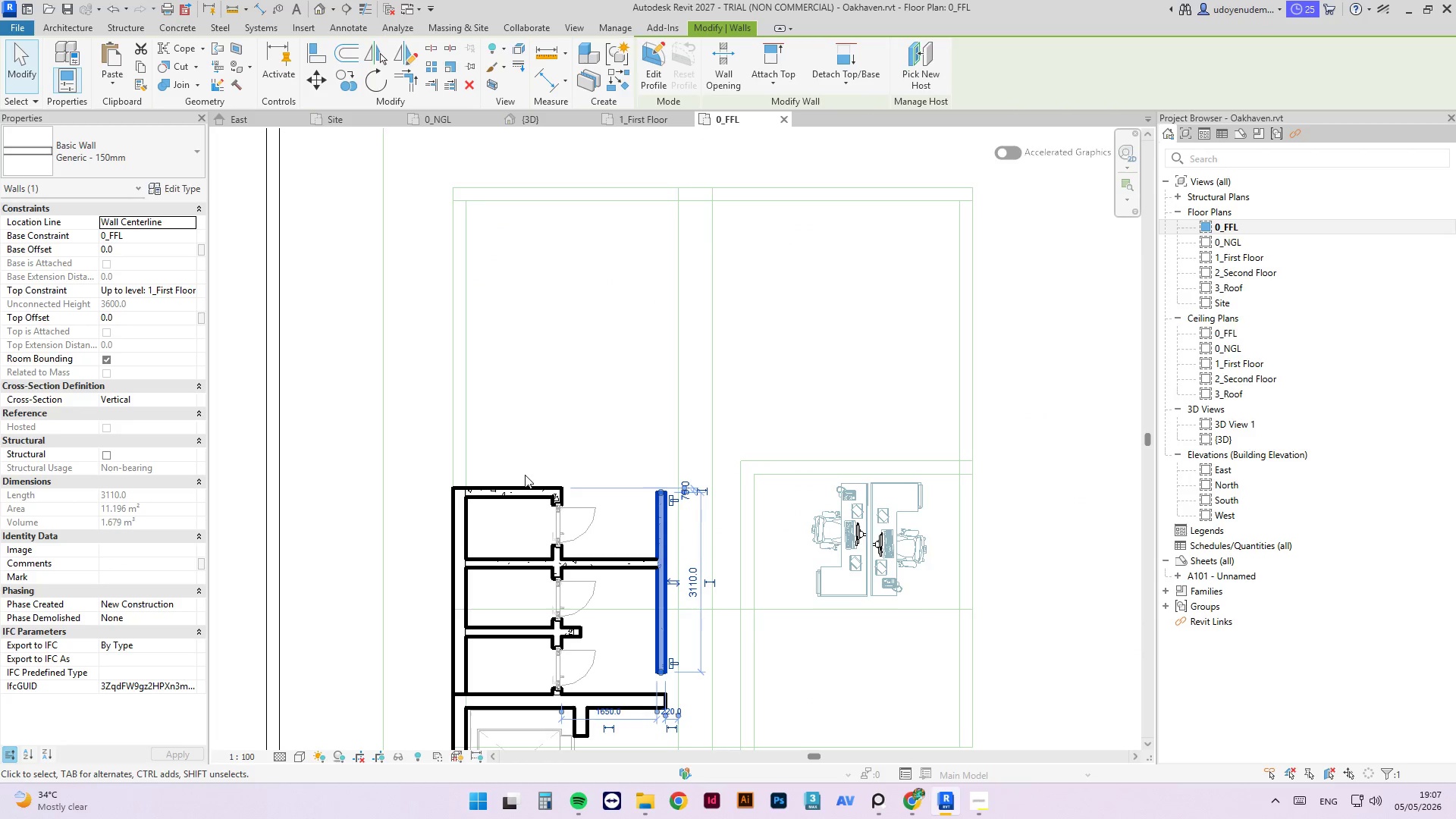 
left_click([522, 497])
 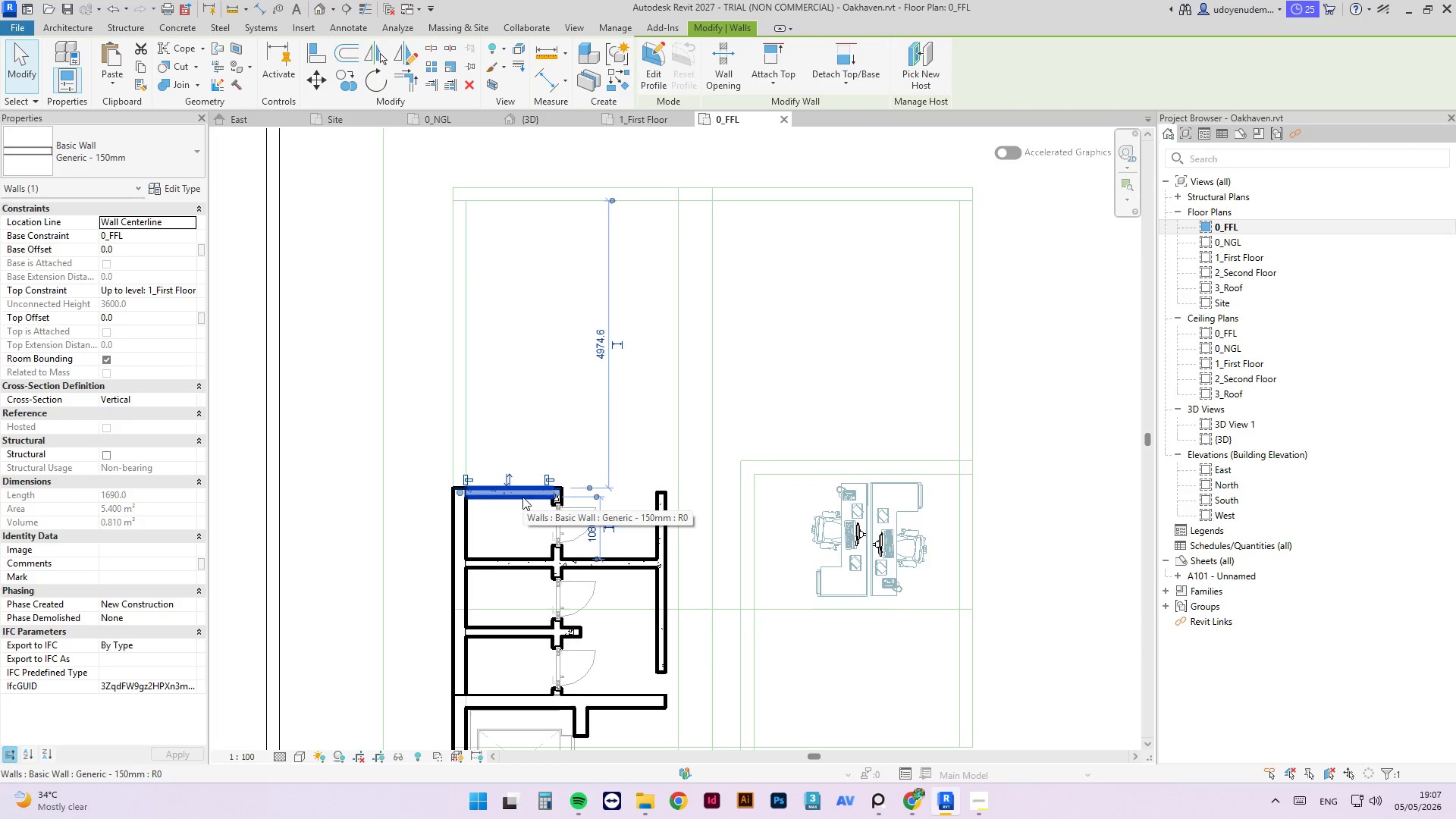 
type(cs)
 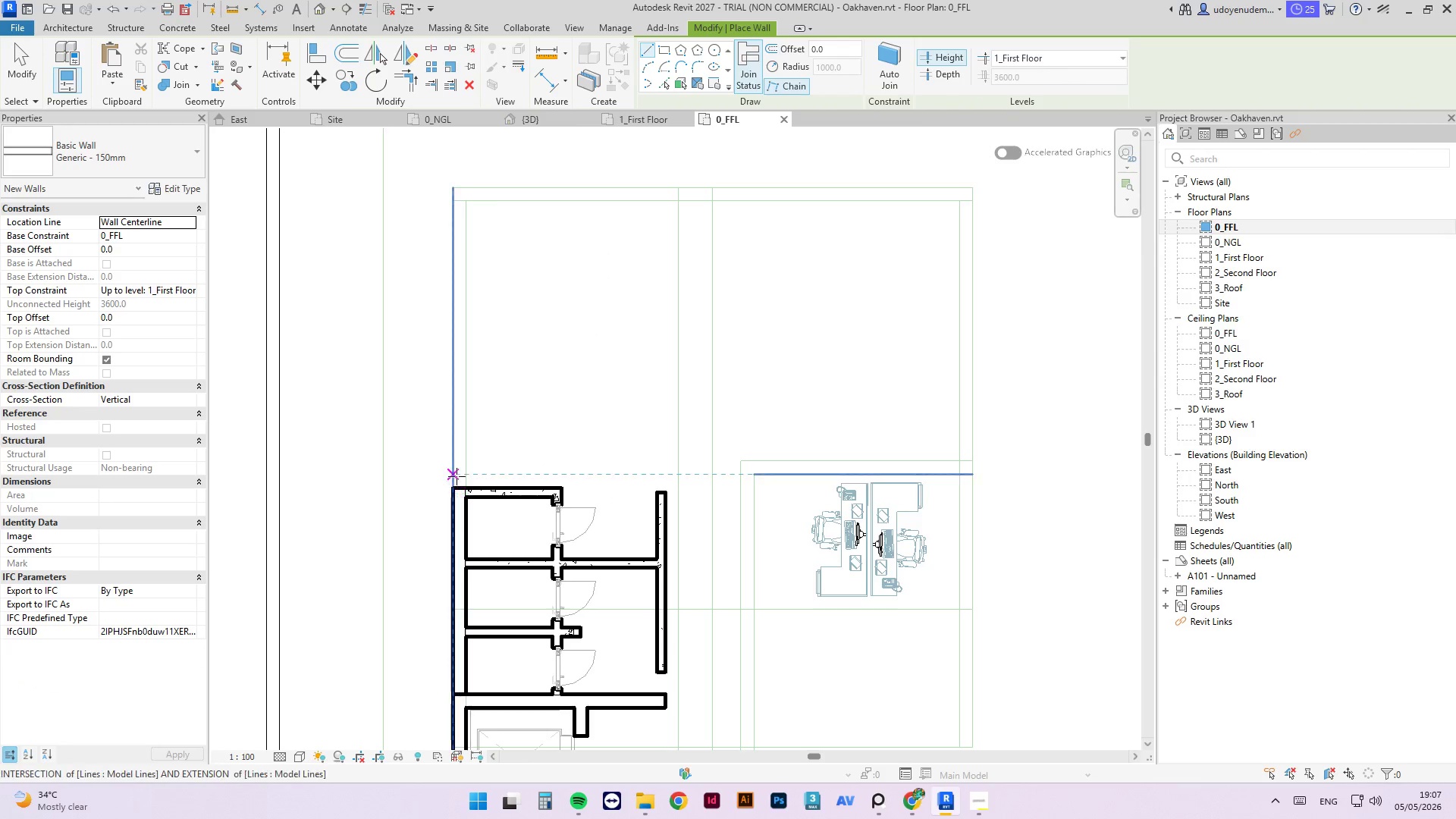 
key(Escape)
 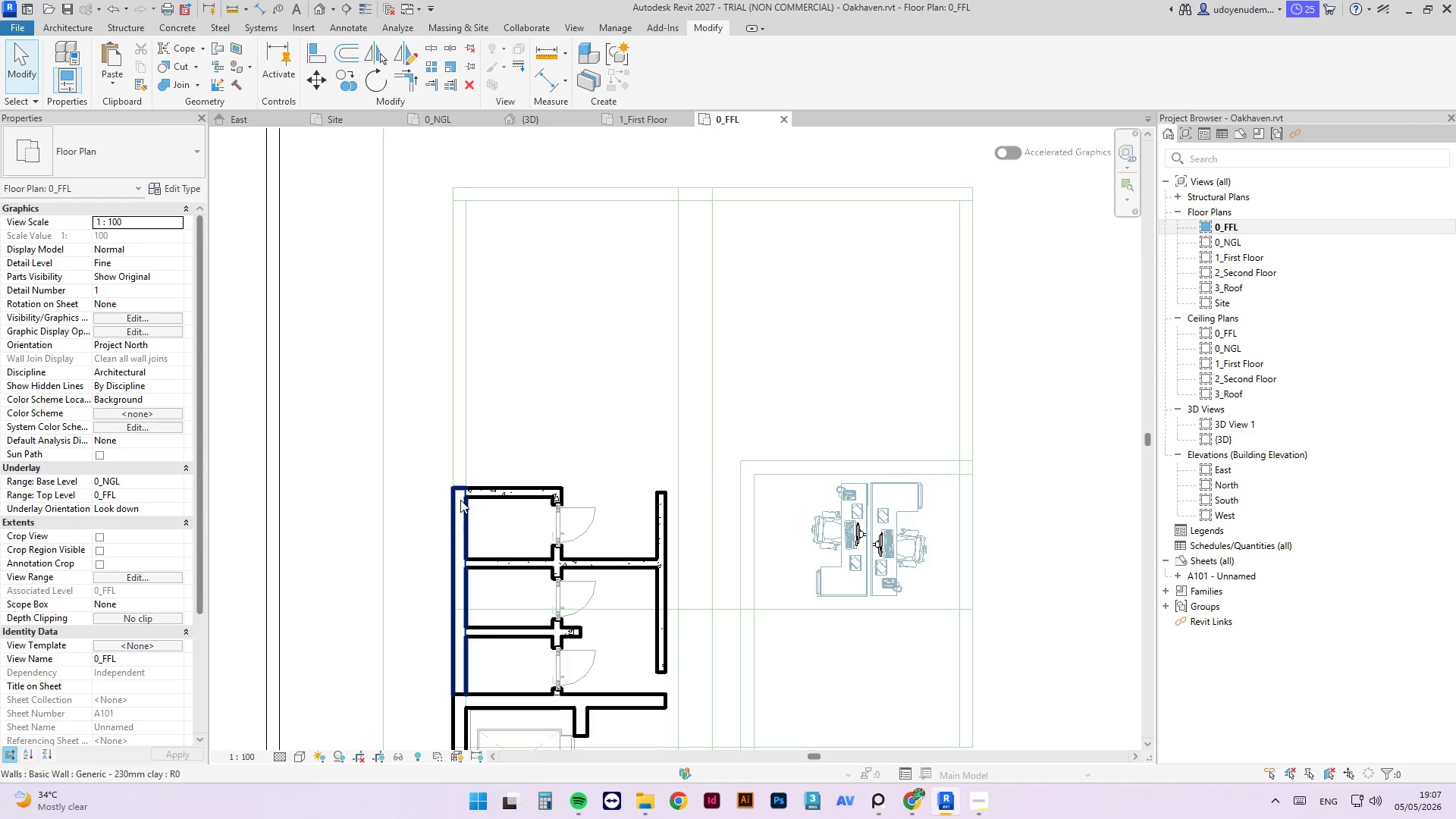 
left_click([460, 500])
 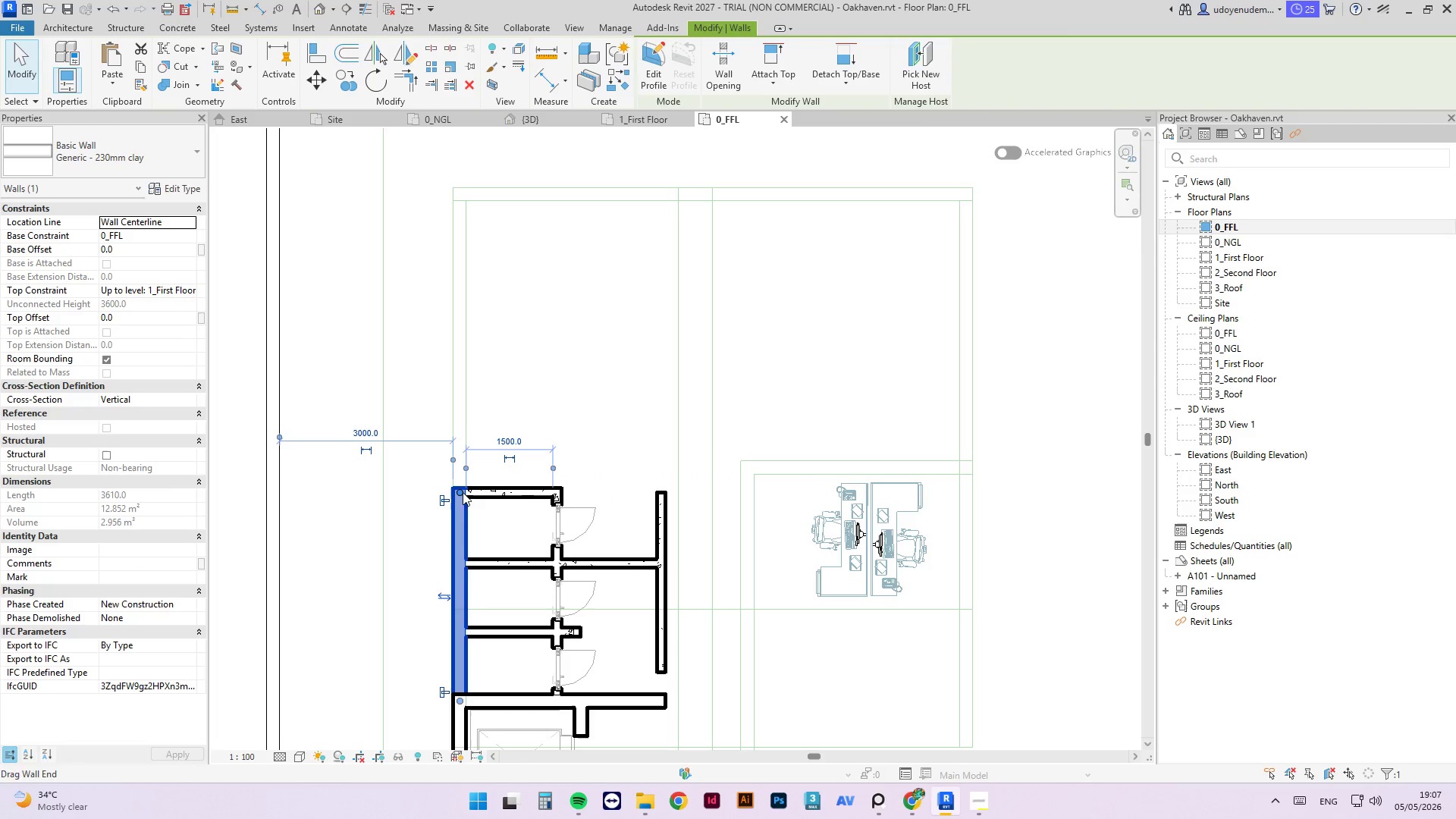 
left_click([527, 494])
 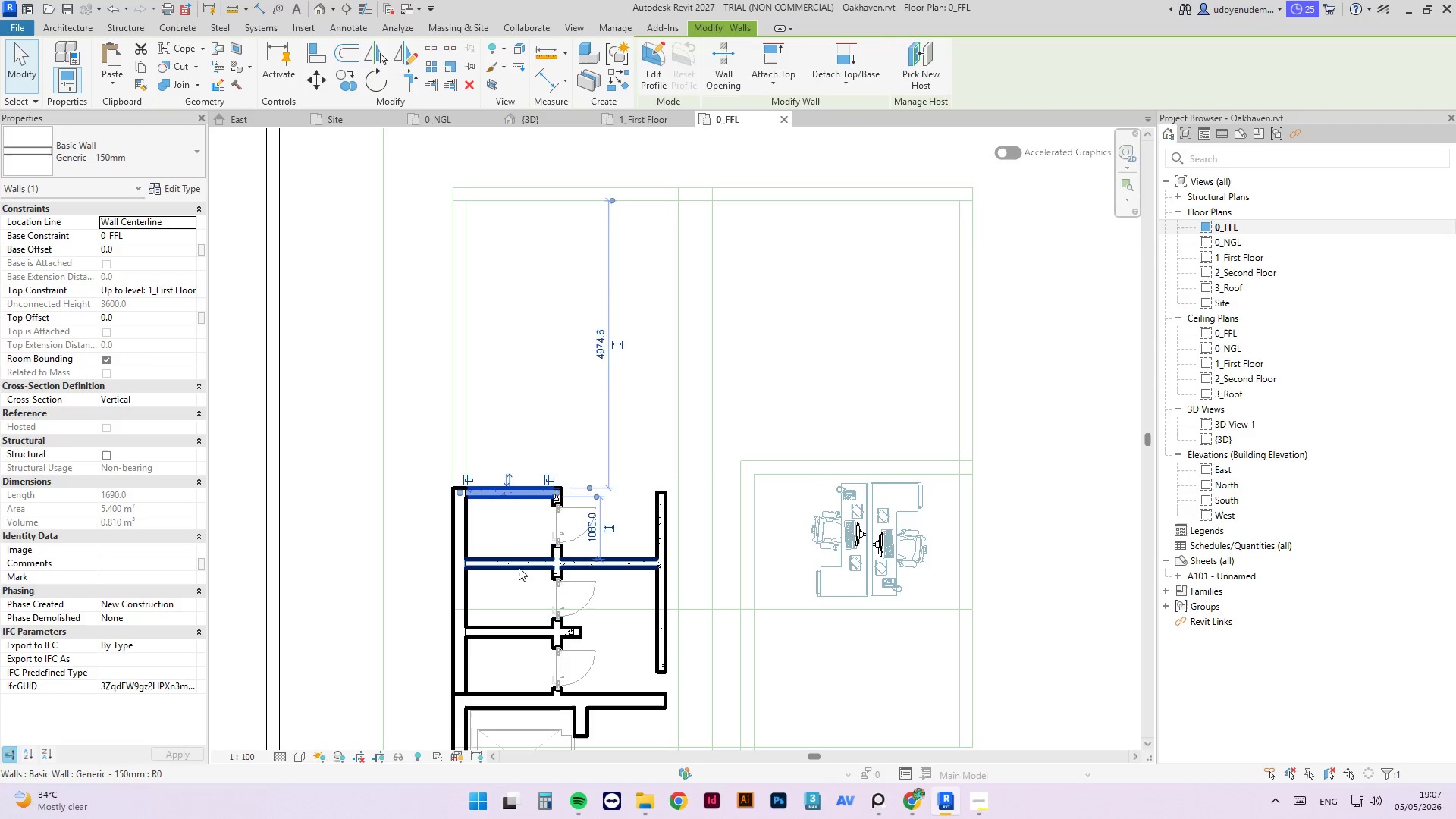 
key(Escape)
 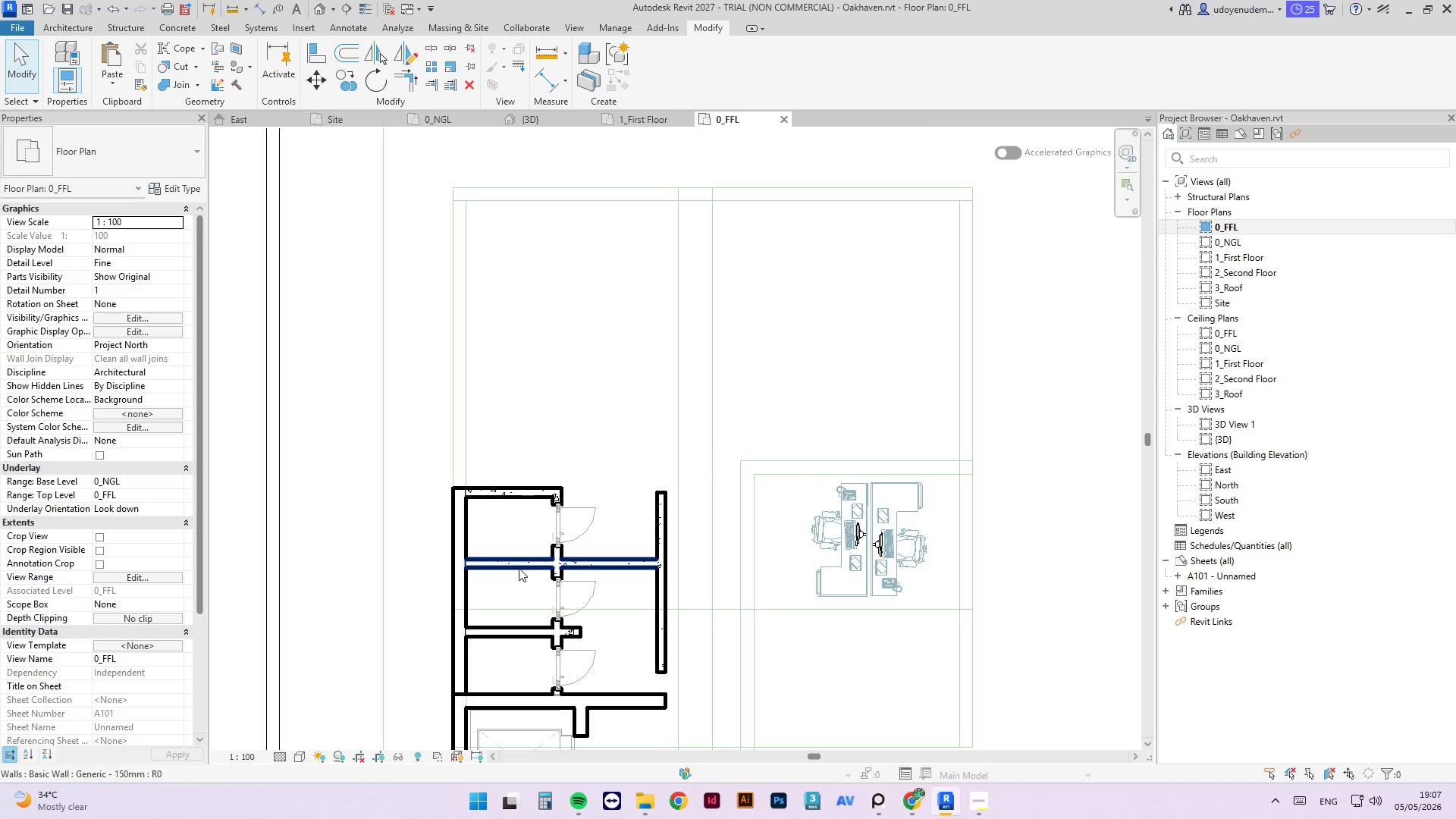 
left_click([519, 568])
 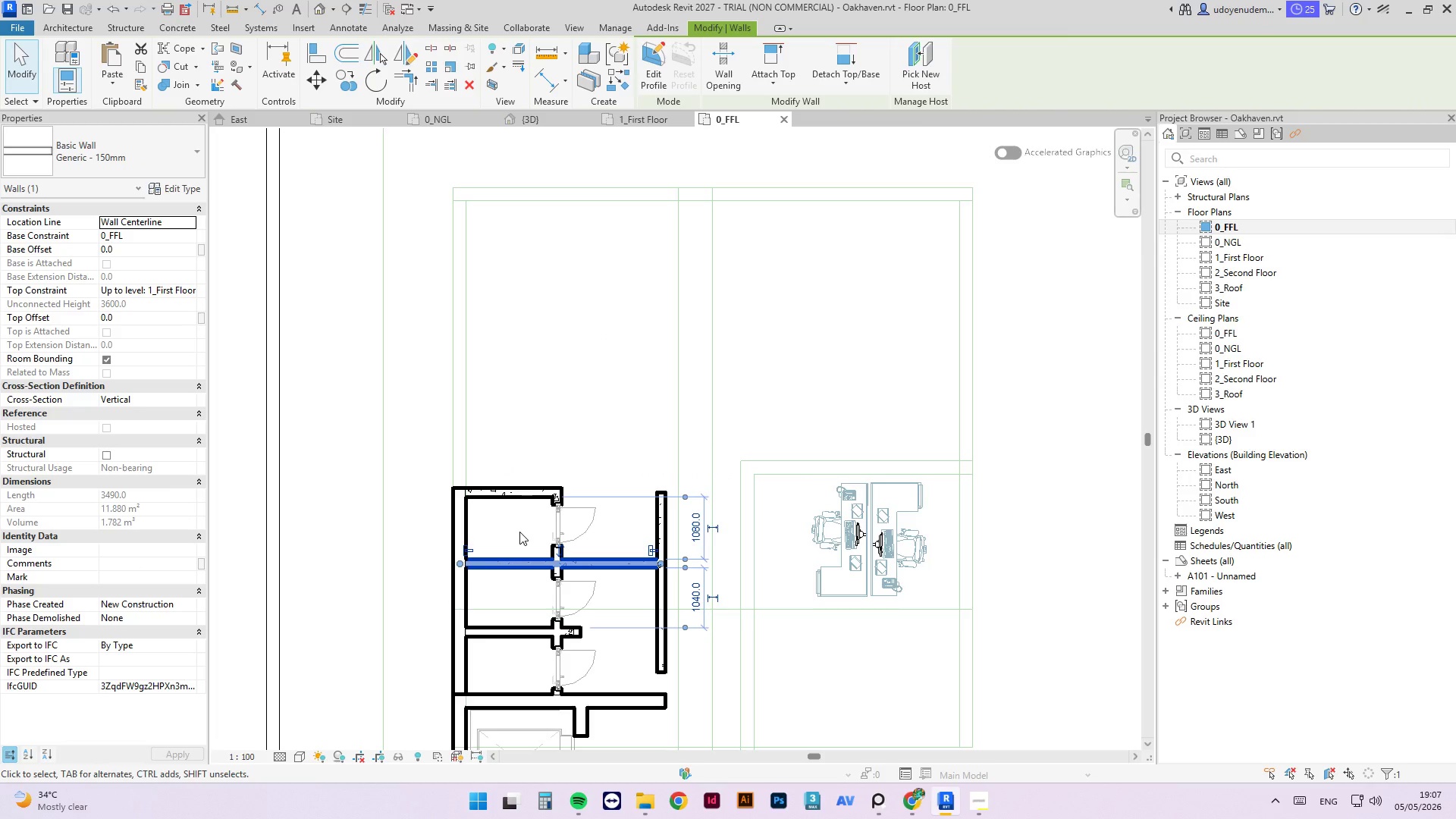 
wait(8.88)
 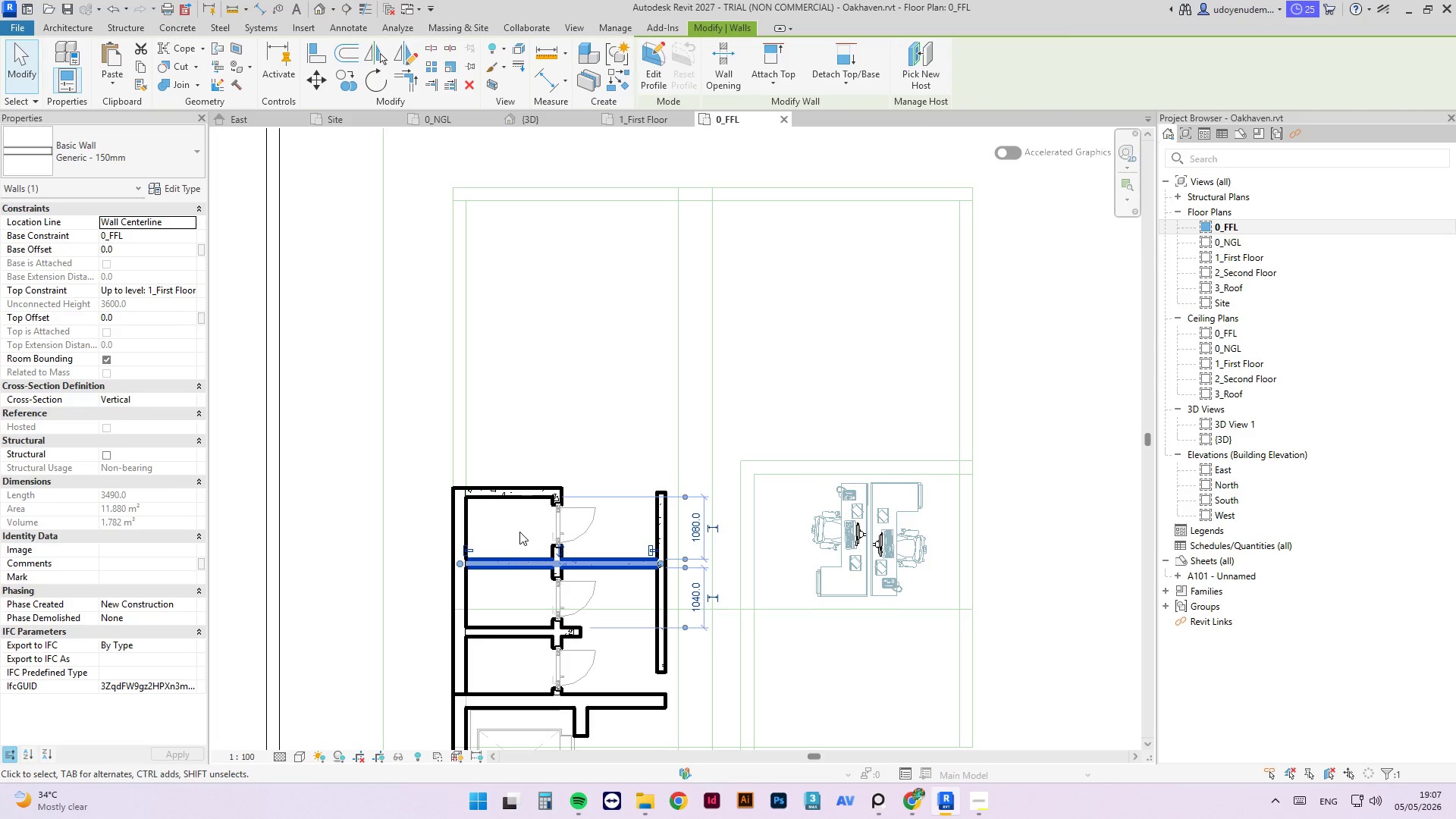 
type(of)
 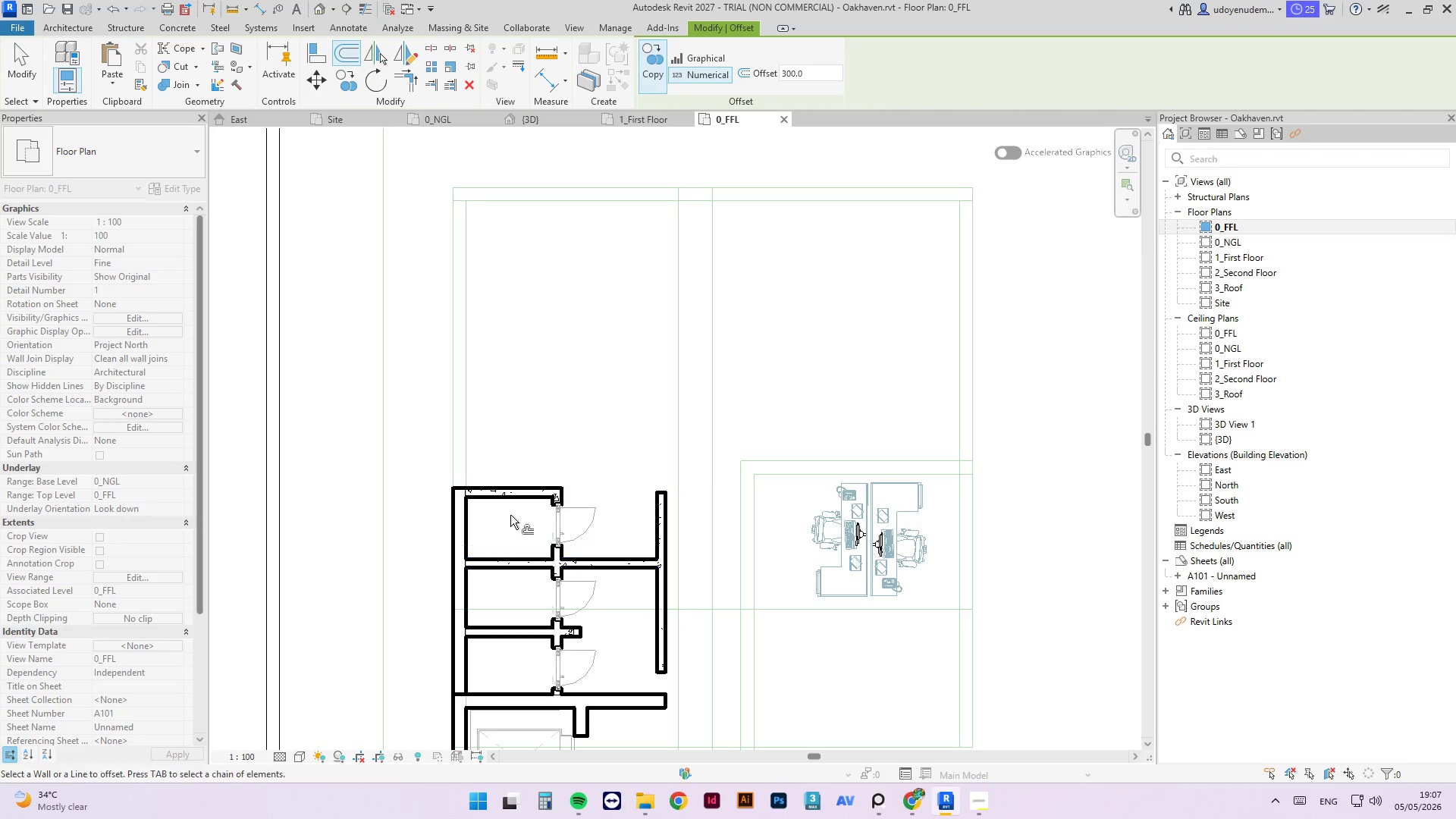 
key(Escape)
 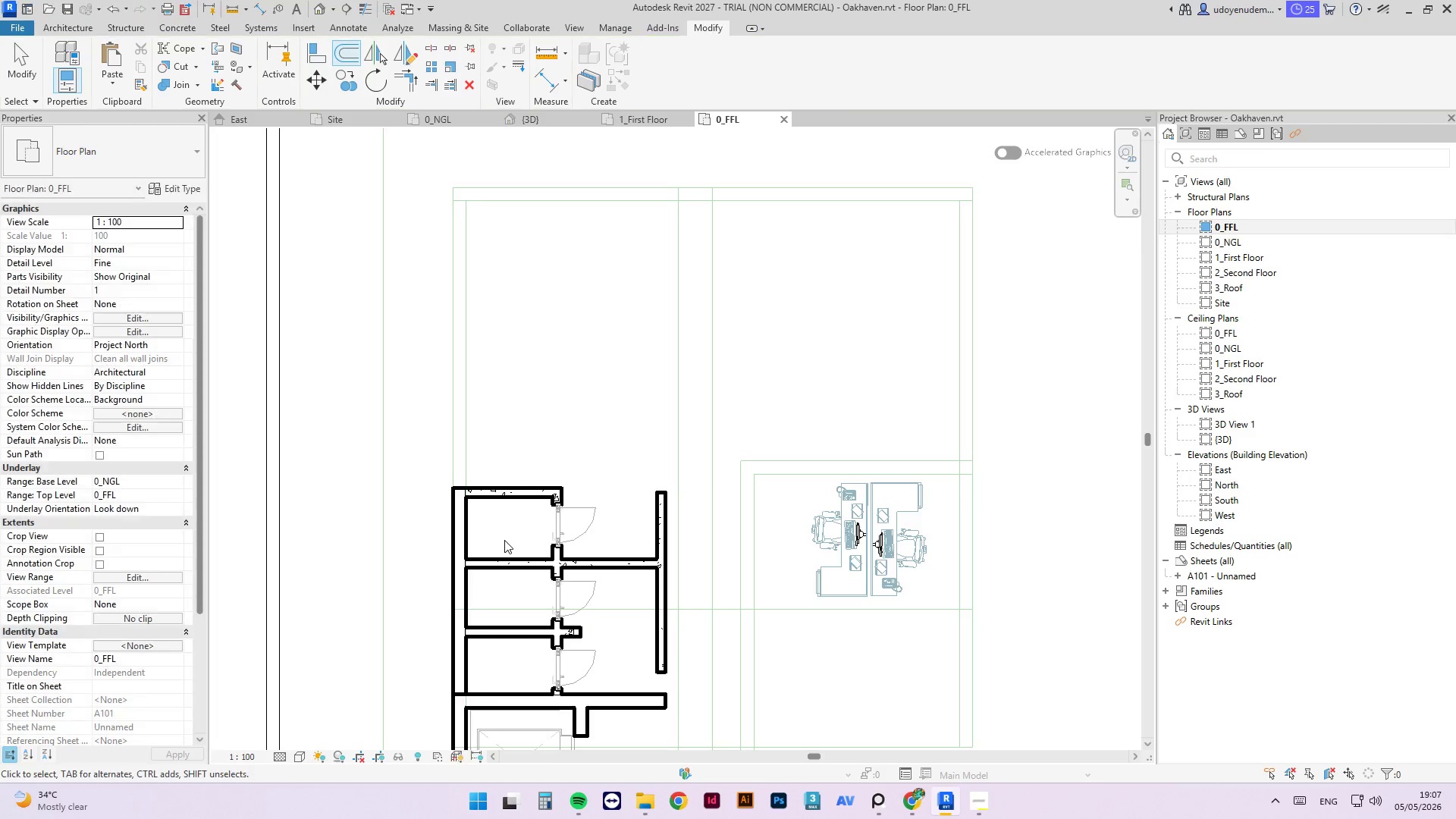 
key(Escape)
 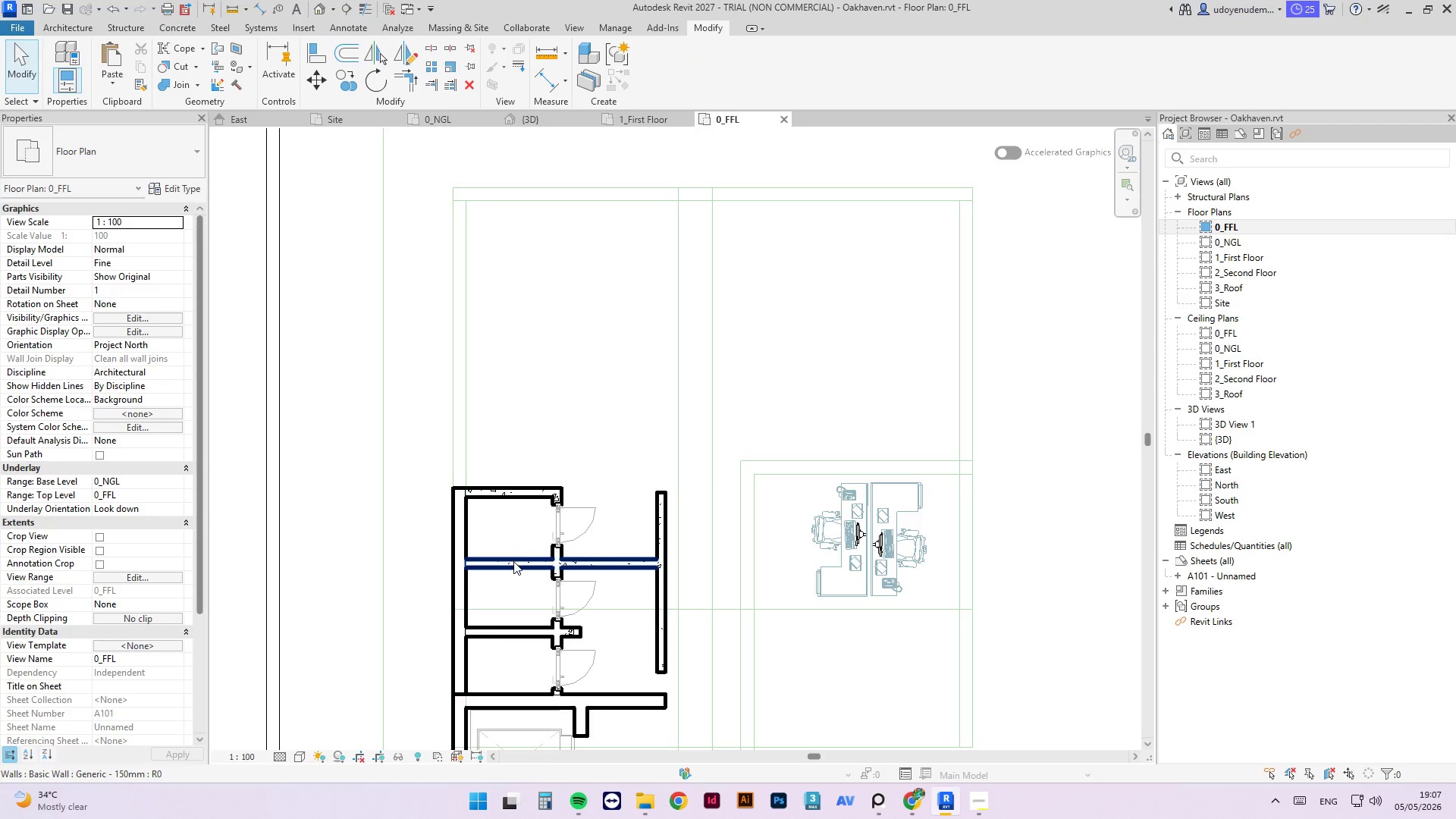 
left_click([513, 561])
 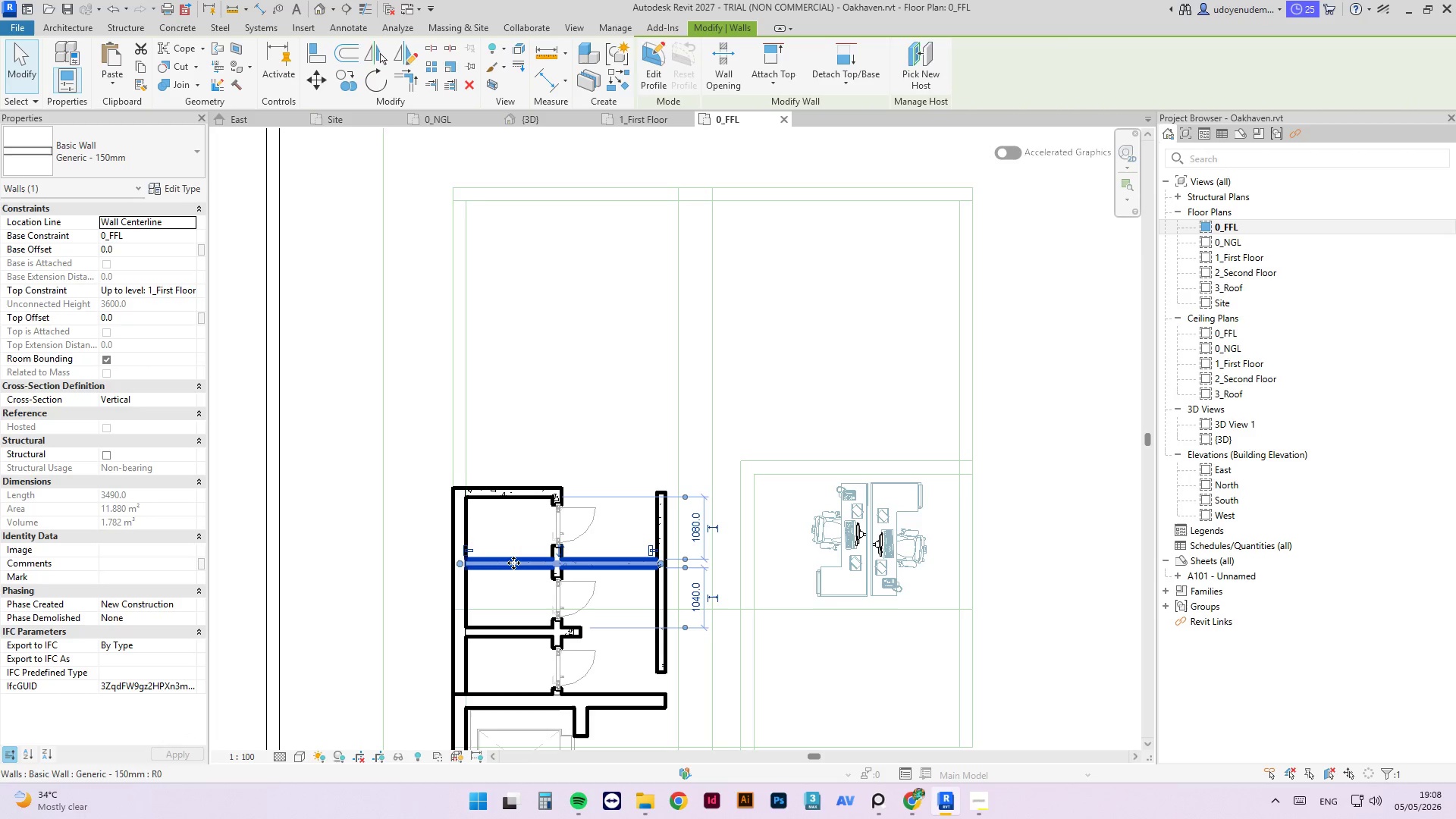 
type(of)
 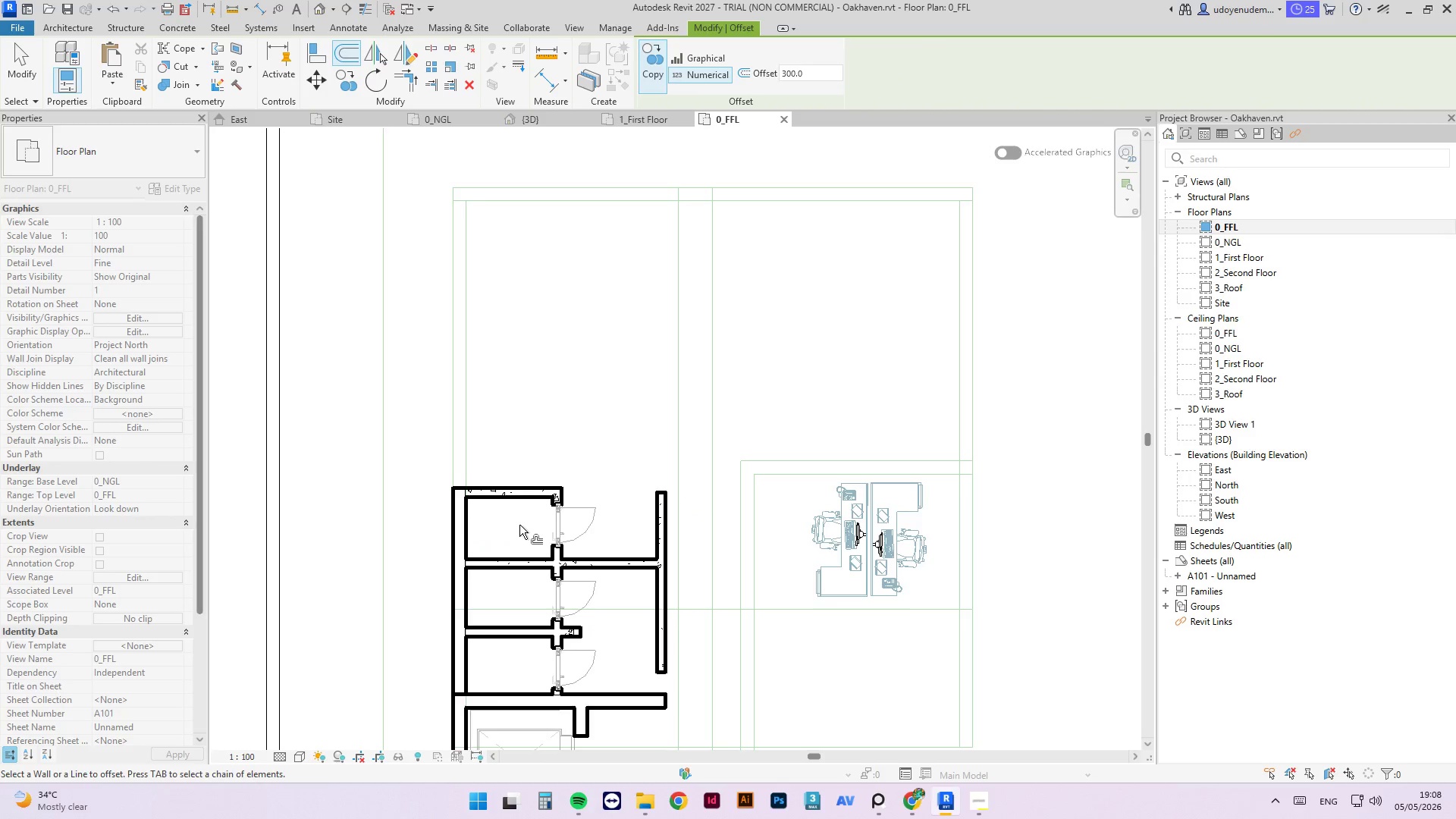 
key(Escape)
 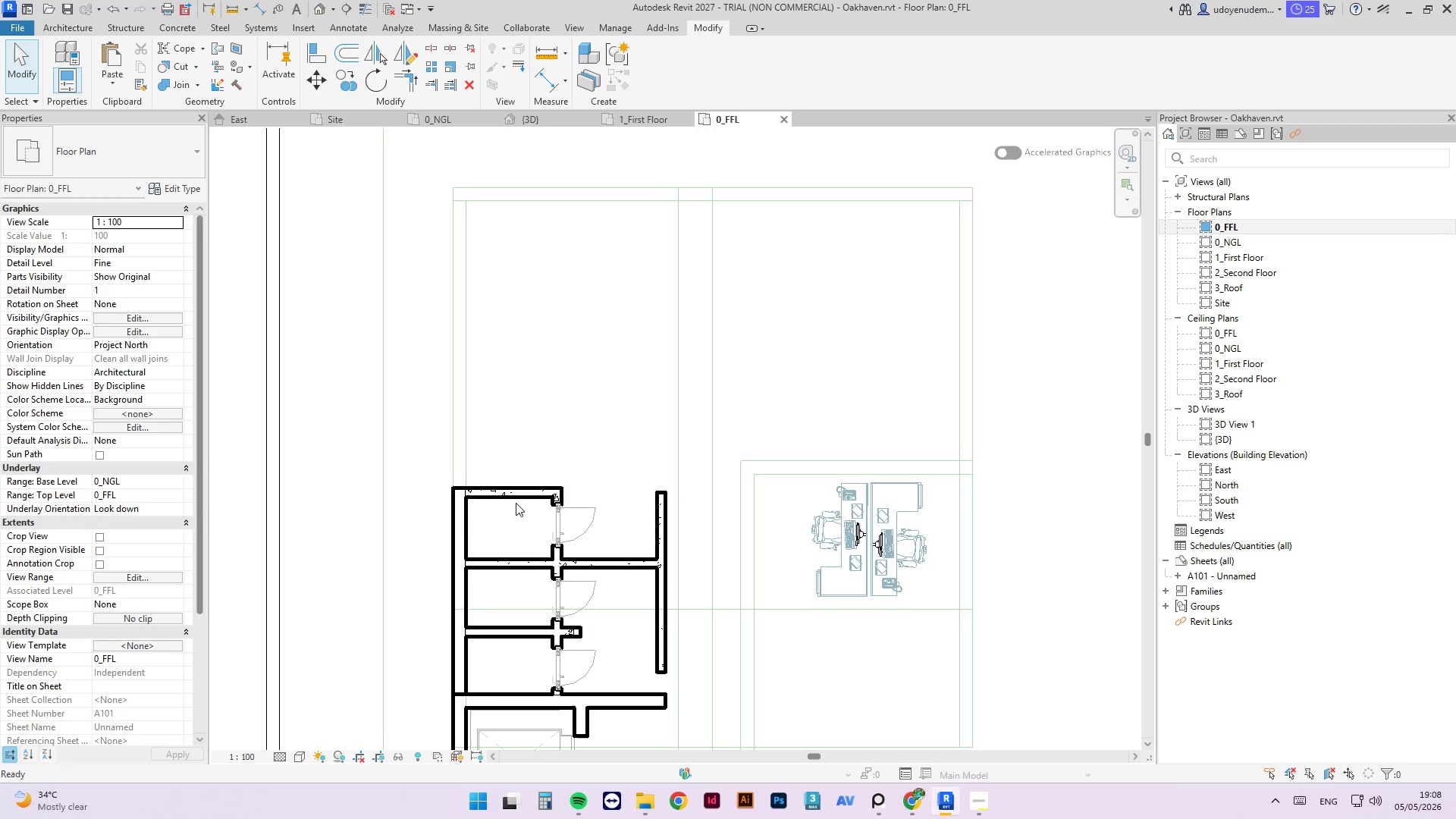 
key(Escape)
 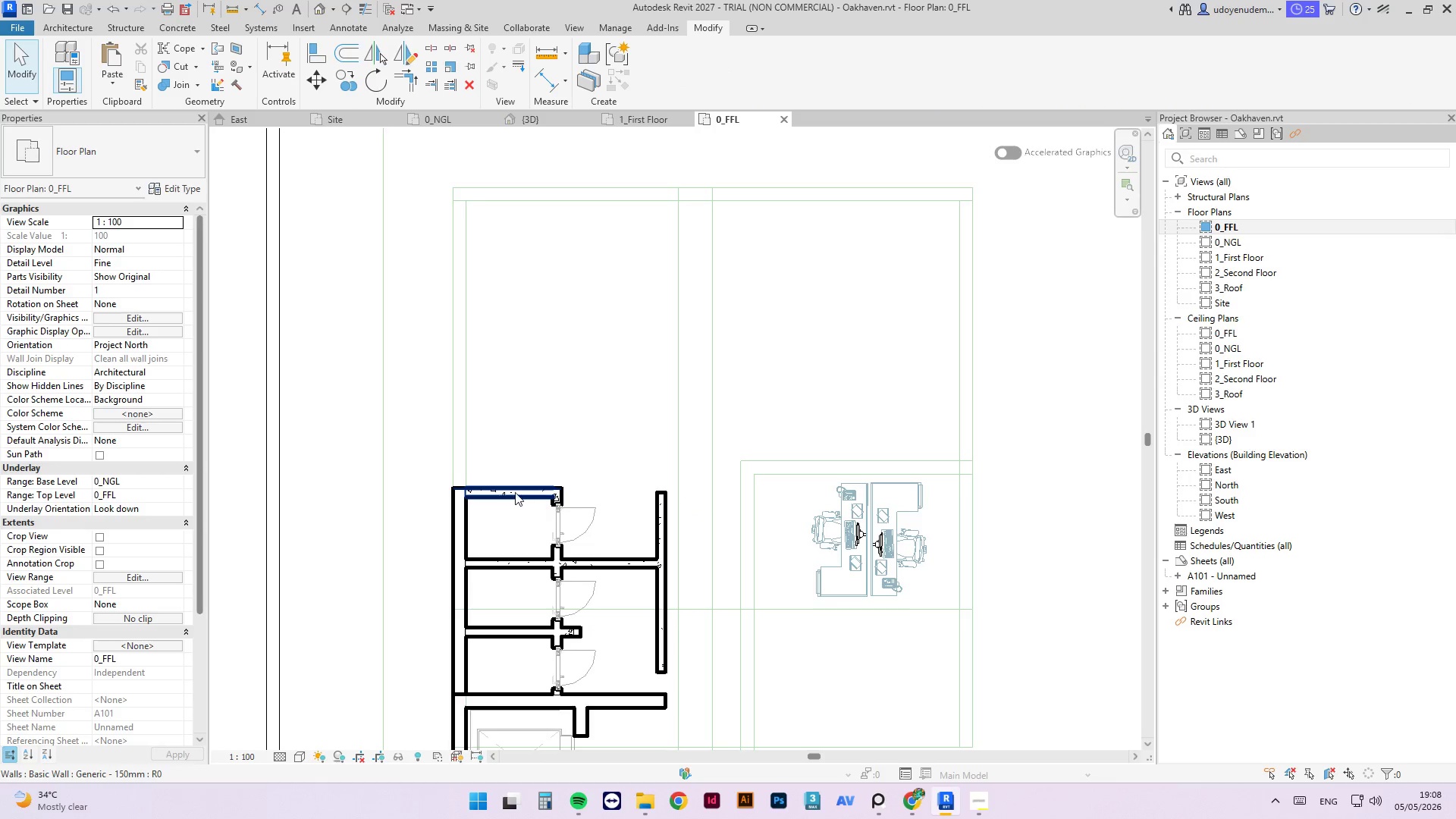 
left_click([515, 492])
 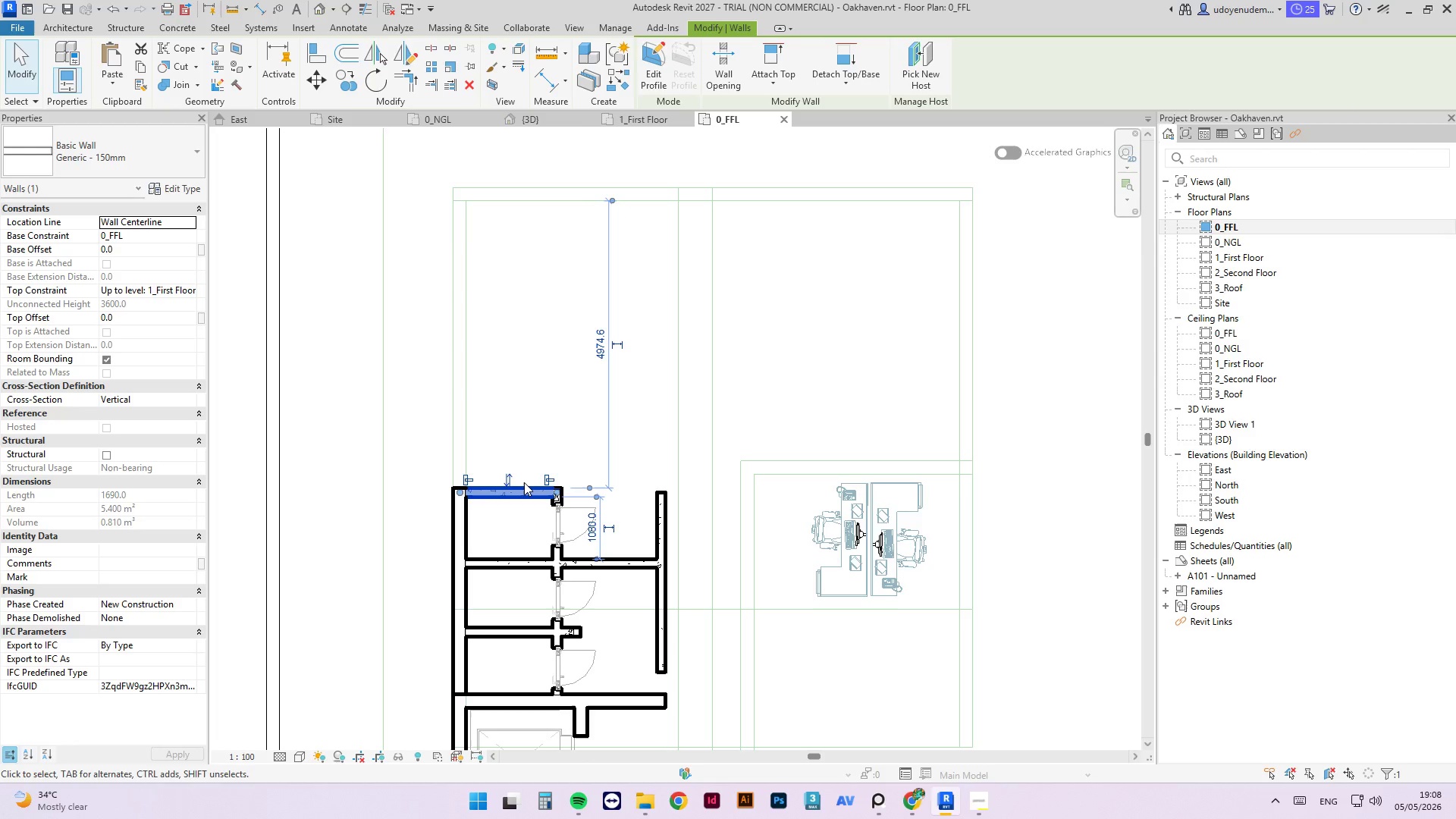 
type(of)
 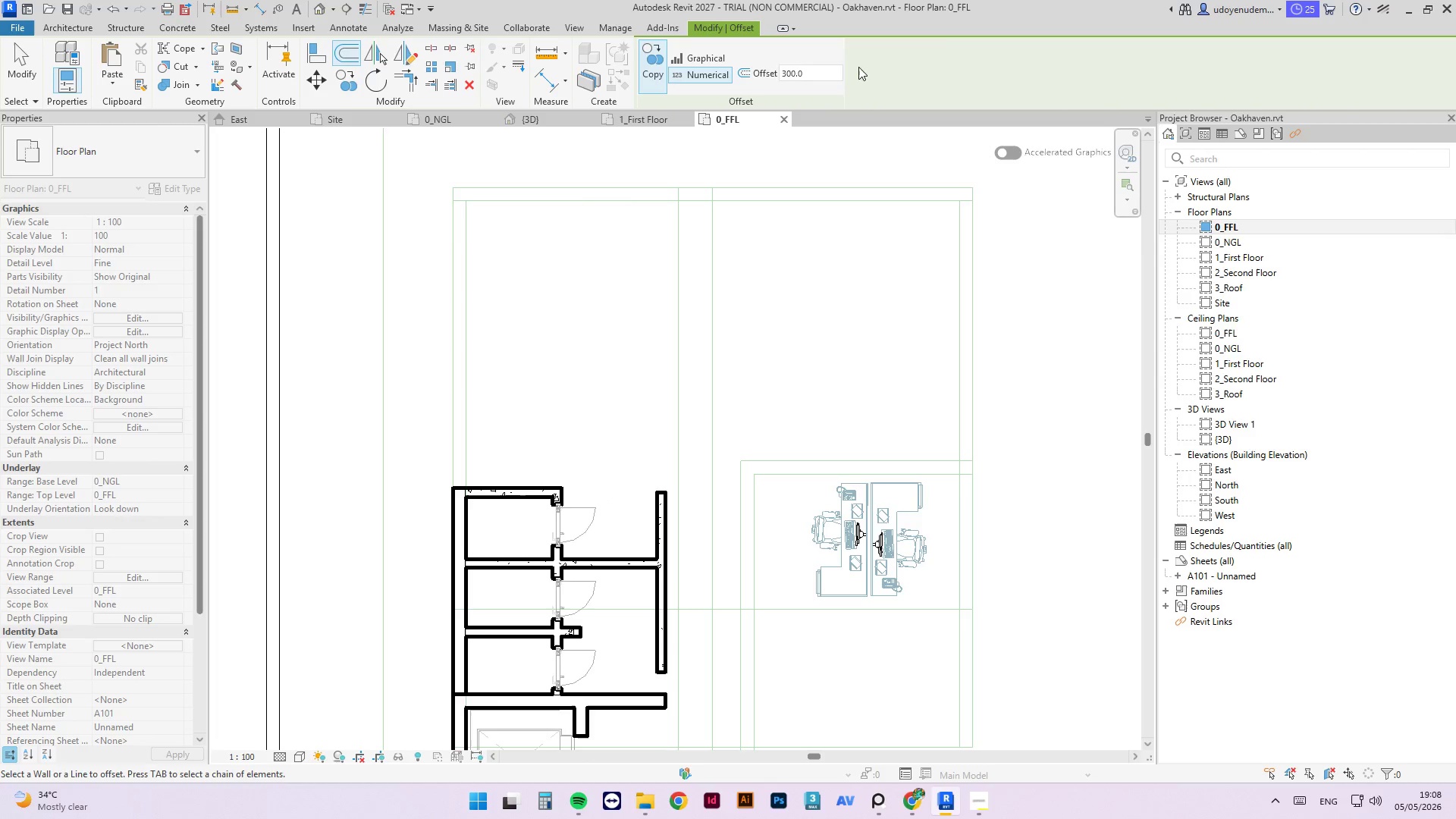 
left_click_drag(start_coordinate=[824, 71], to_coordinate=[717, 74])
 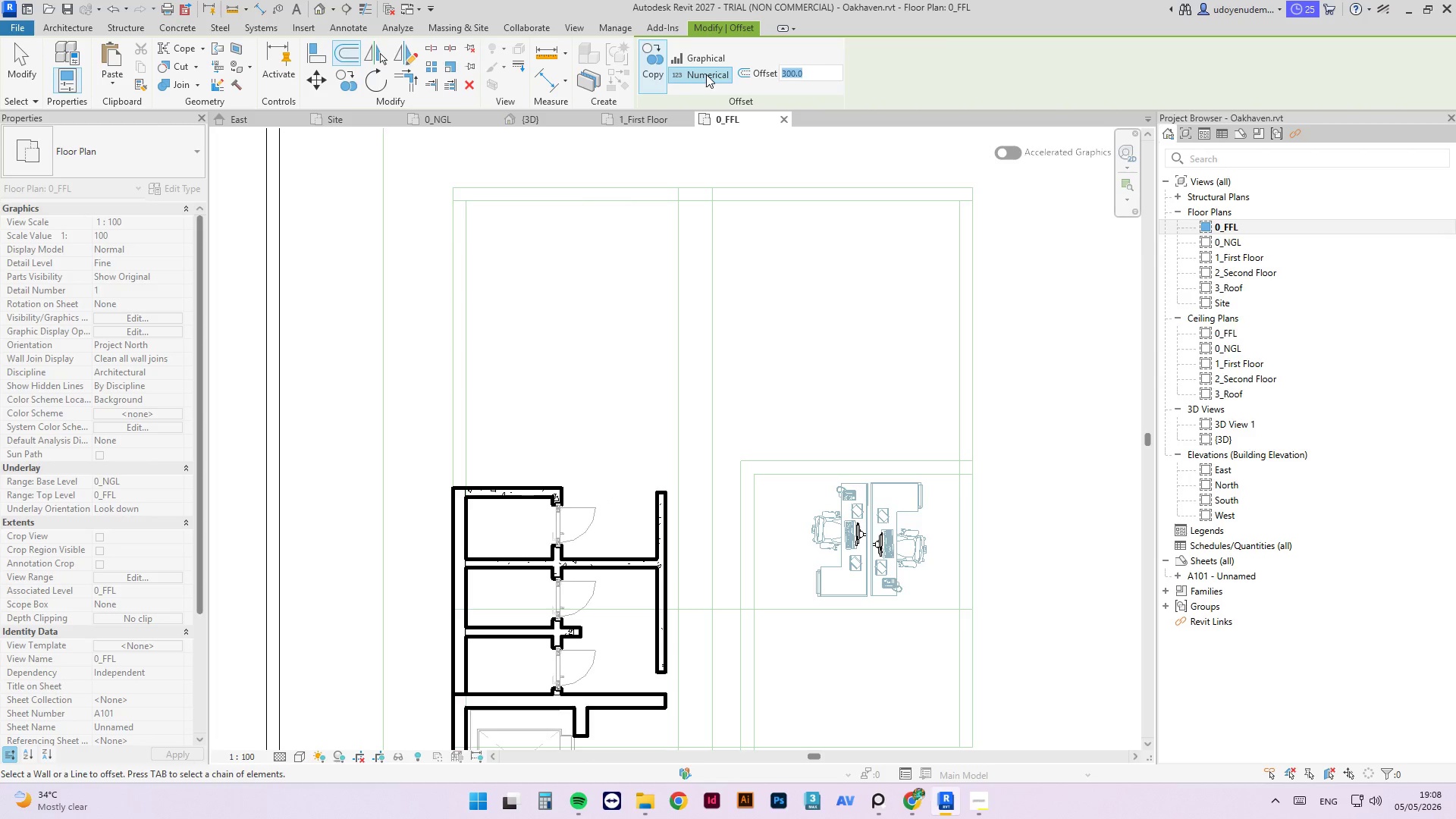 
key(Numpad1)
 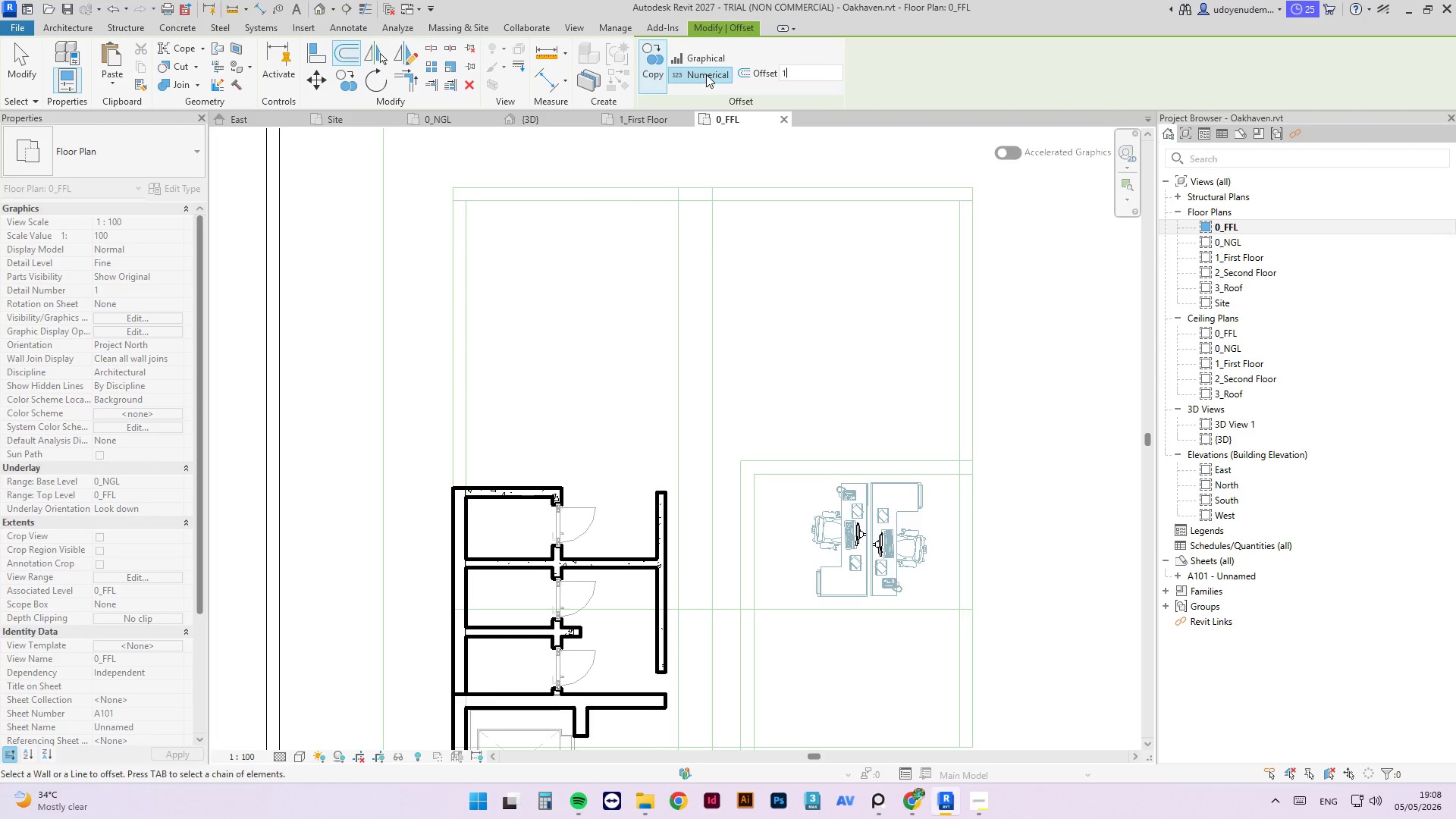 
key(Numpad0)
 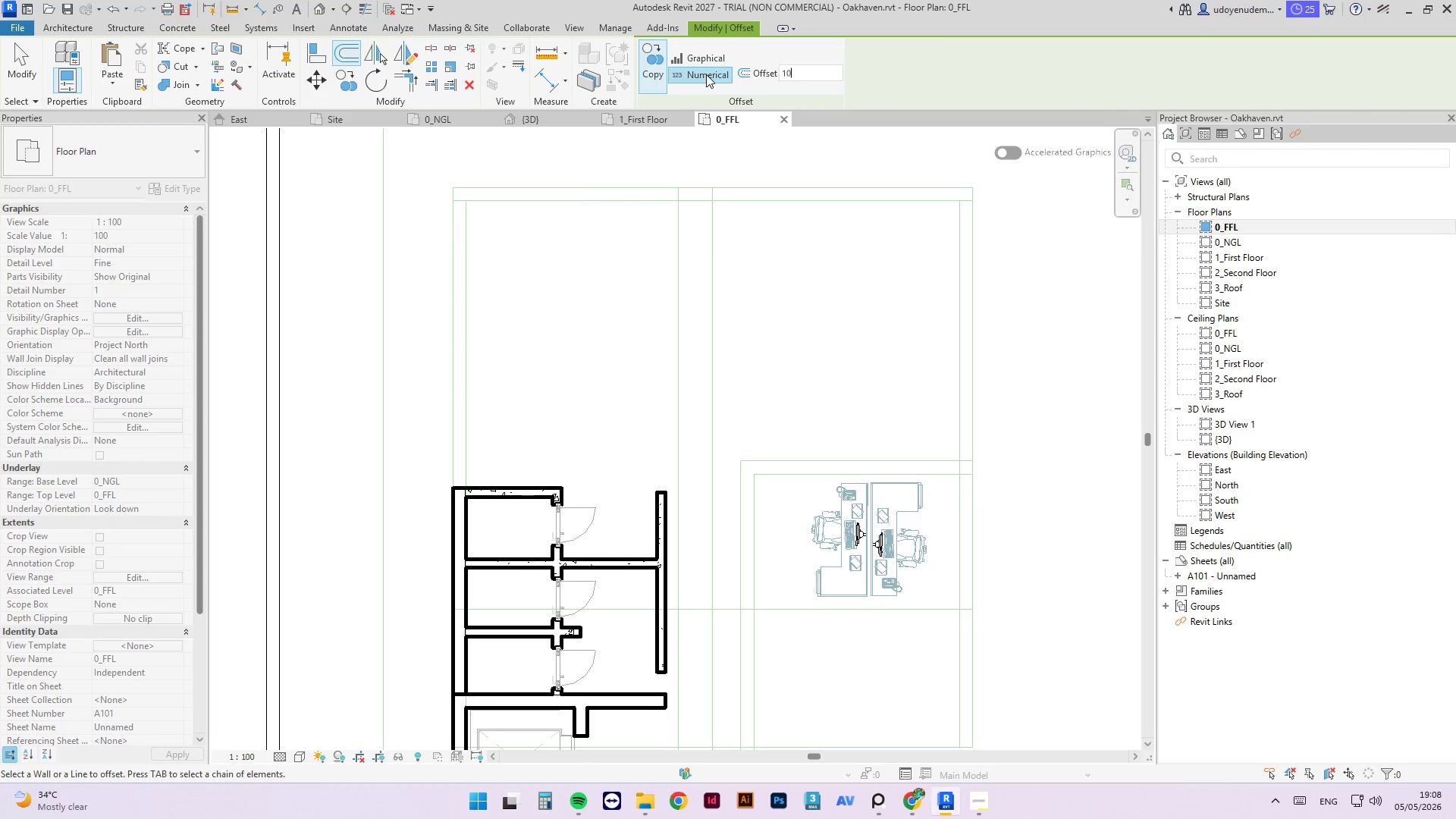 
key(Numpad0)
 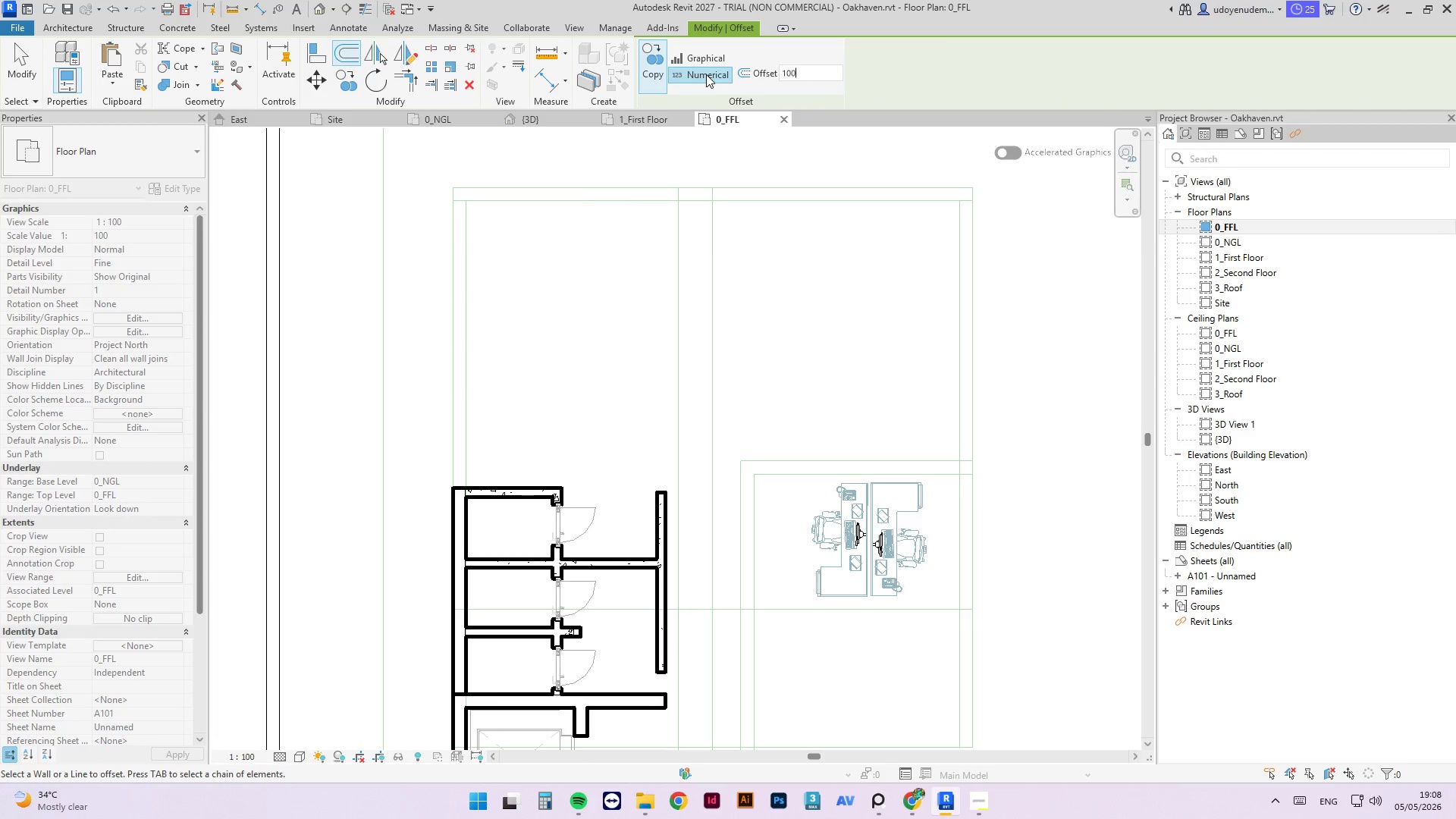 
key(Numpad0)
 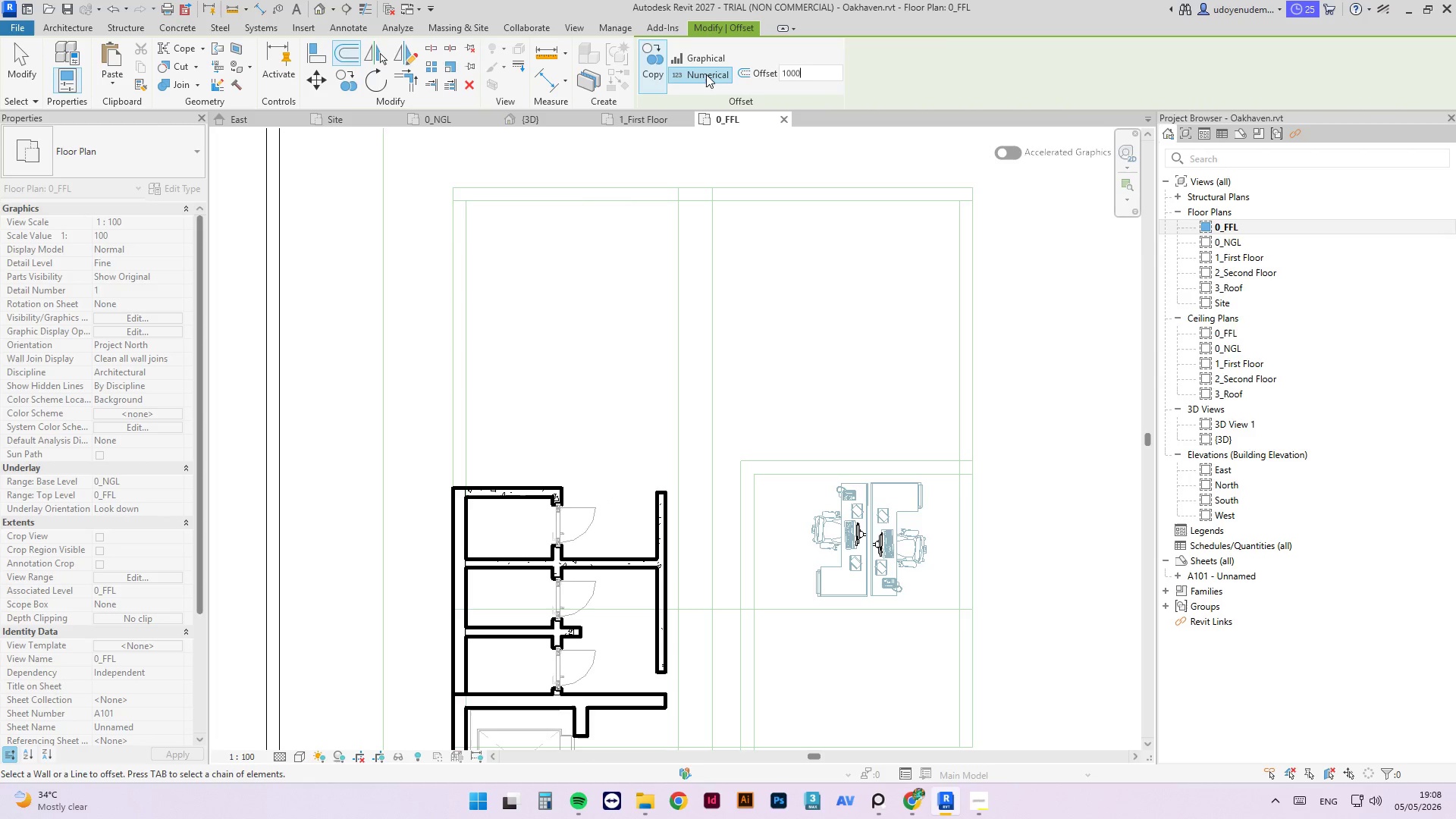 
key(NumpadEnter)
 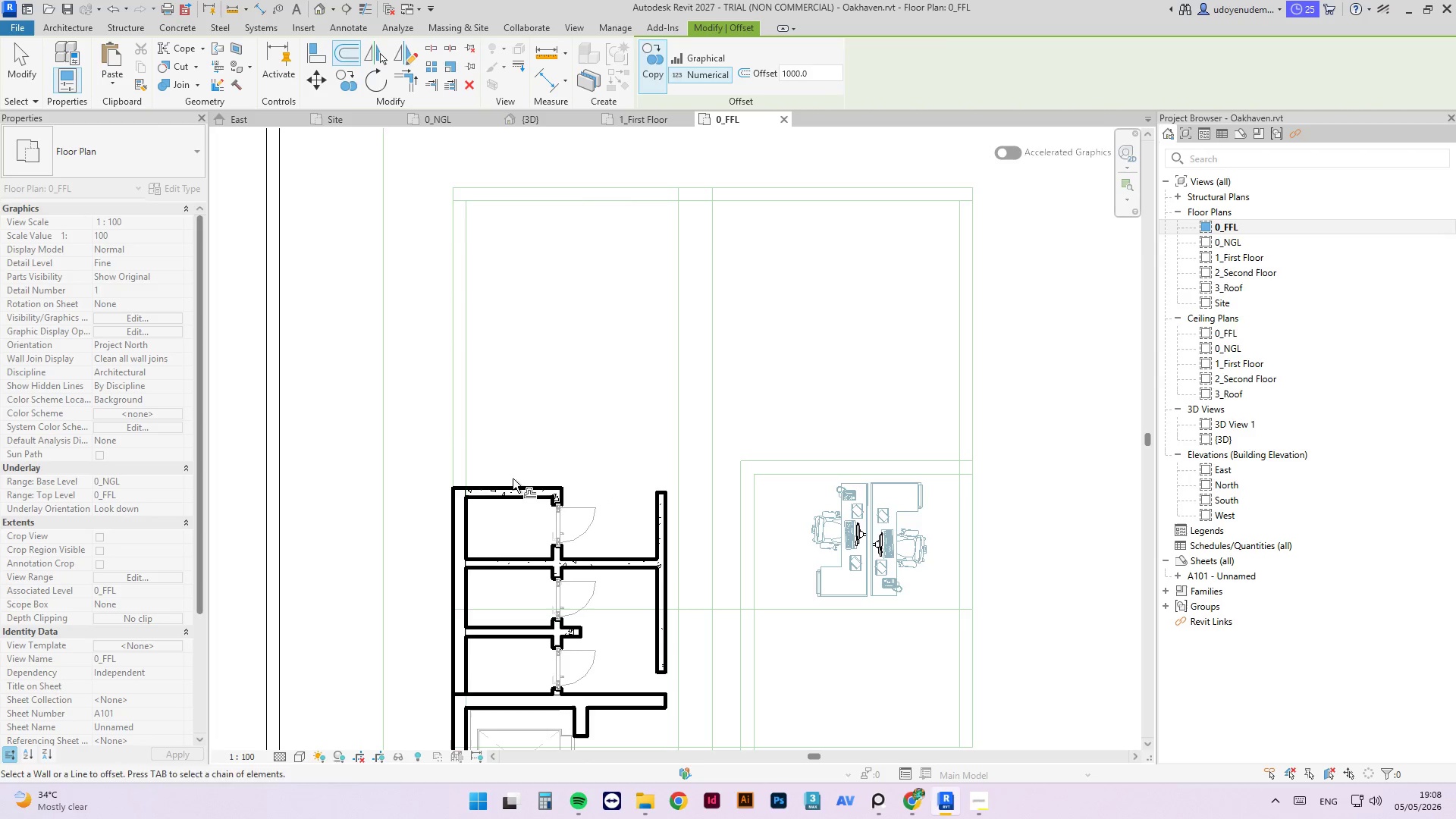 
left_click([513, 485])
 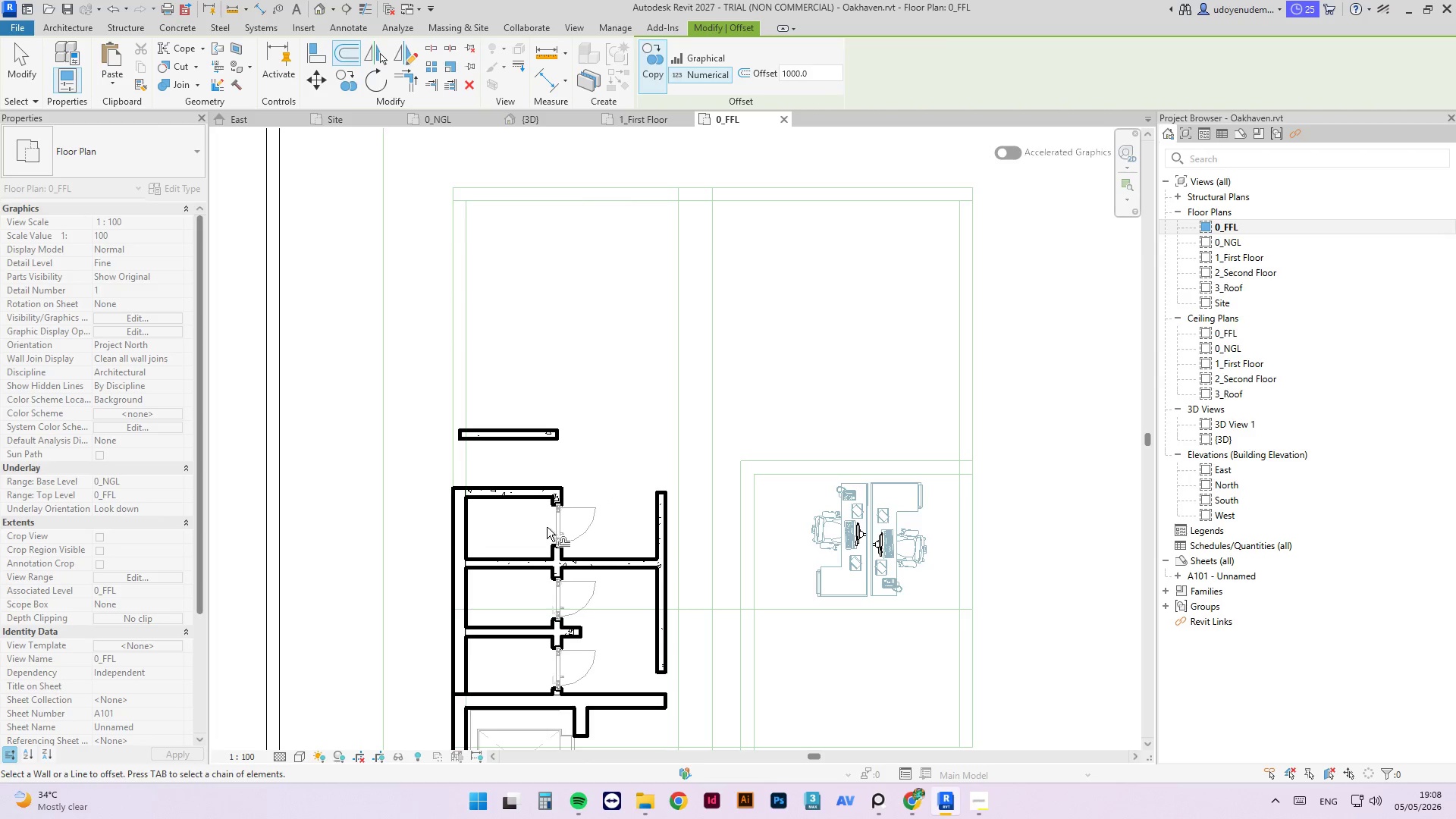 
key(Escape)
 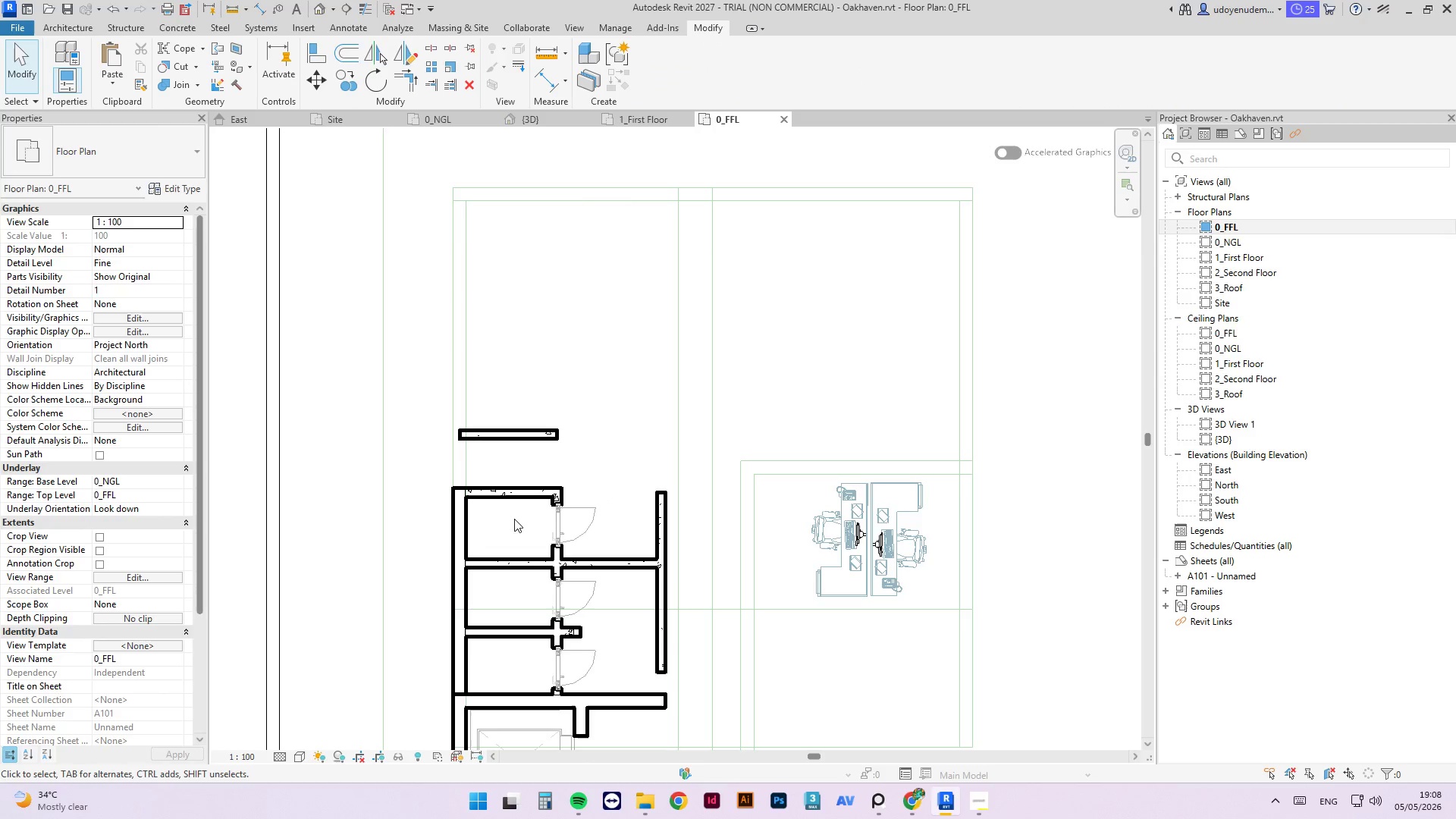 
key(Escape)
 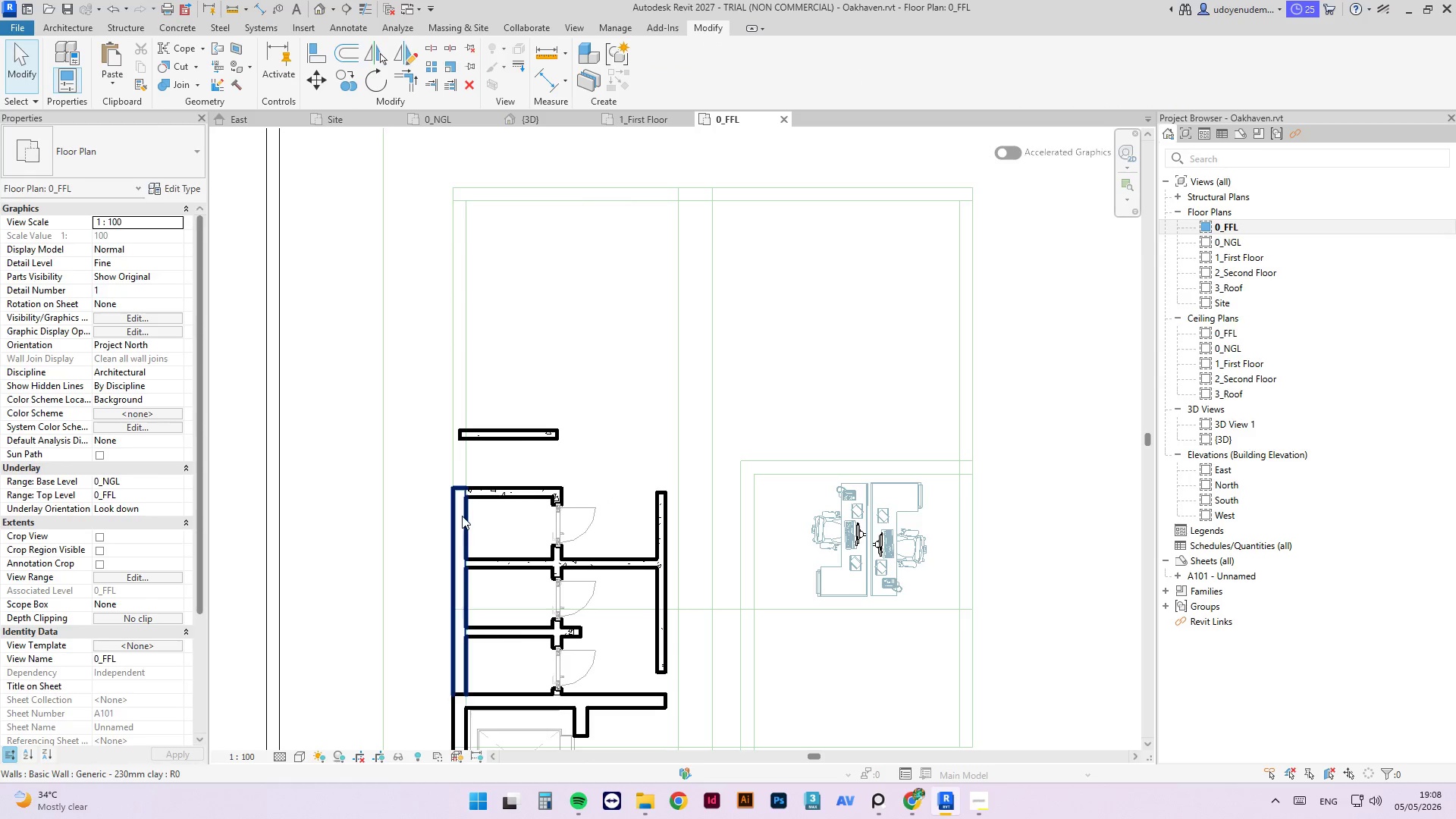 
left_click([462, 516])
 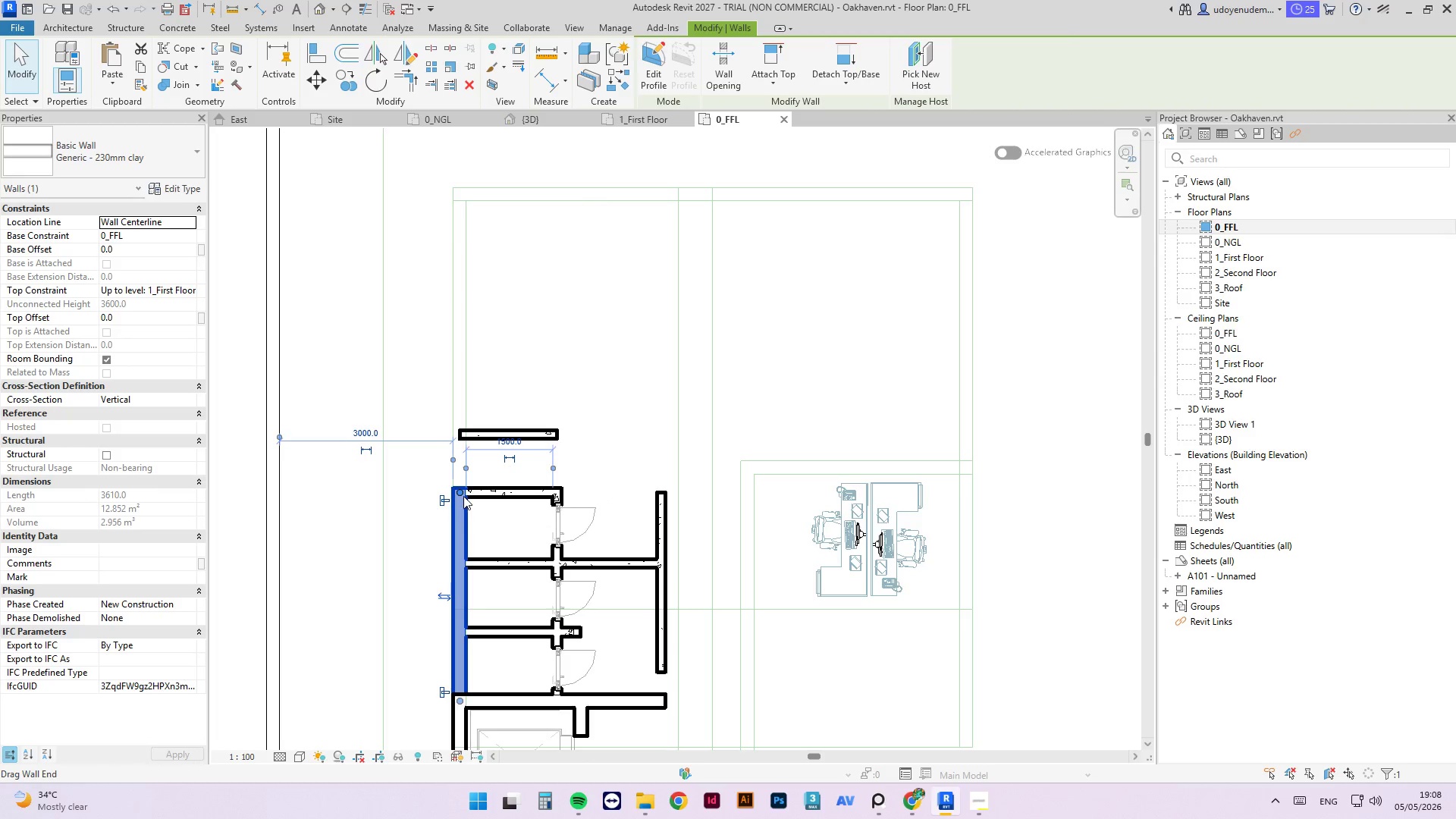 
left_click_drag(start_coordinate=[461, 494], to_coordinate=[463, 437])
 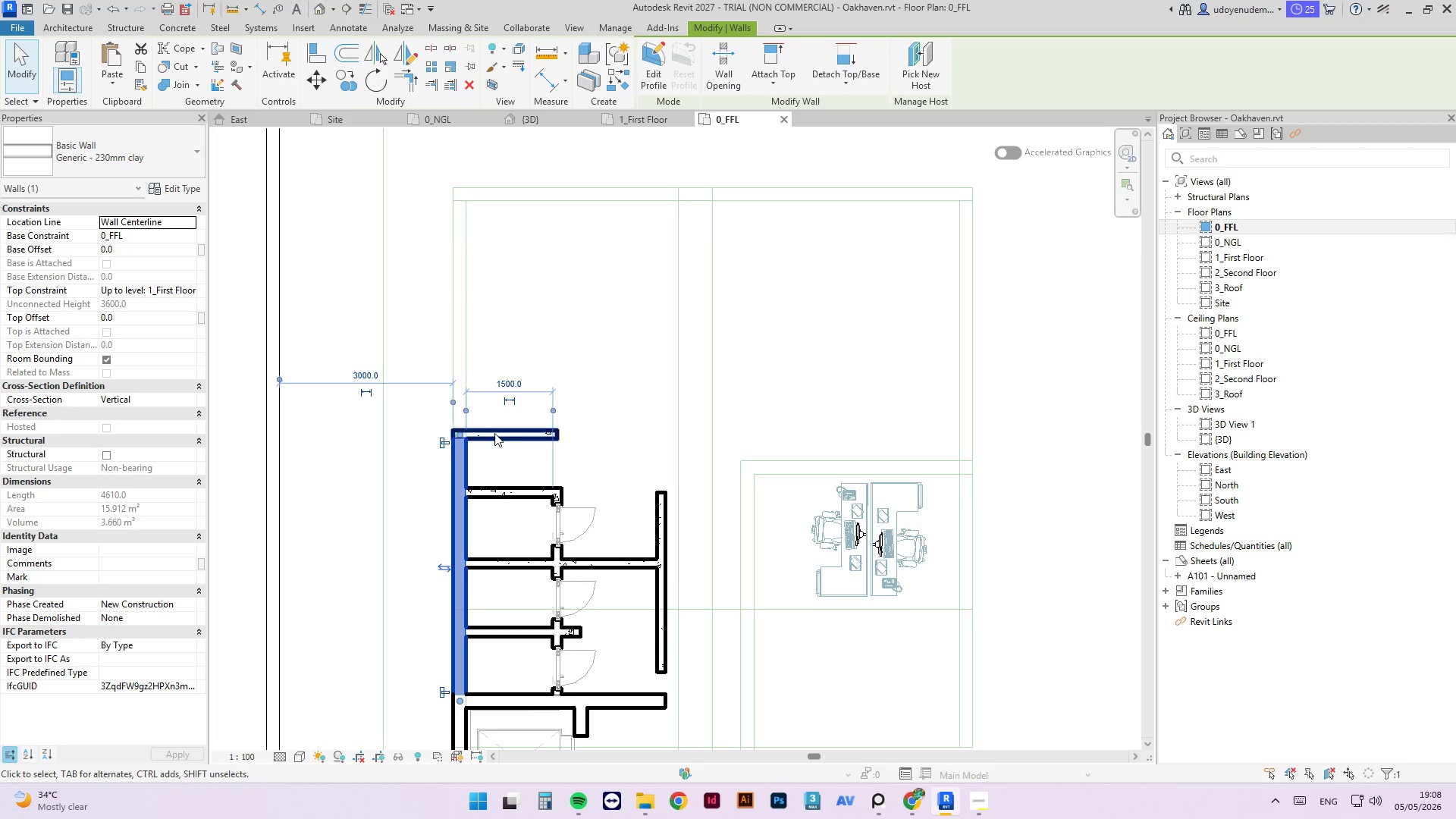 
key(Escape)
 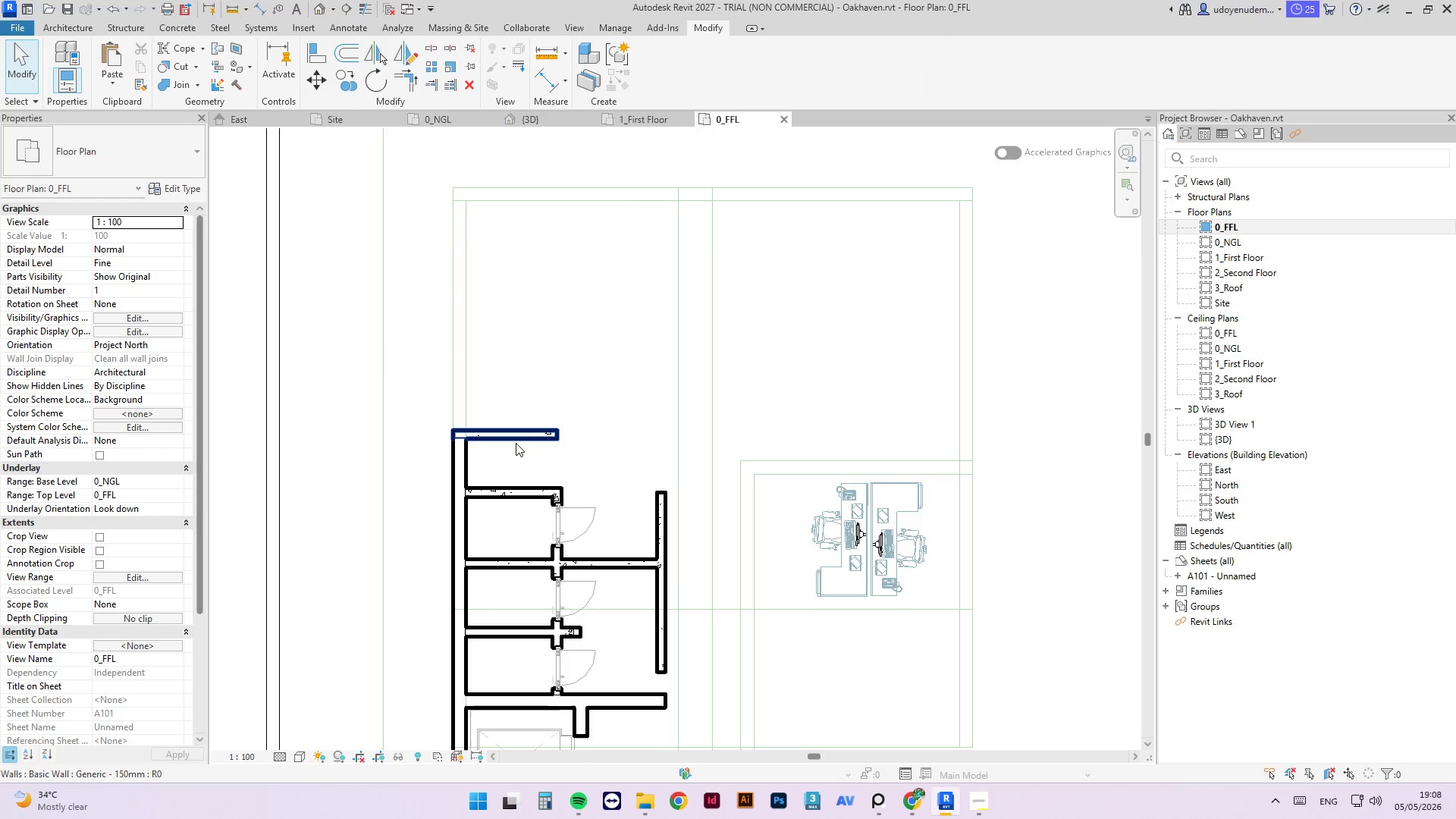 
key(Escape)
 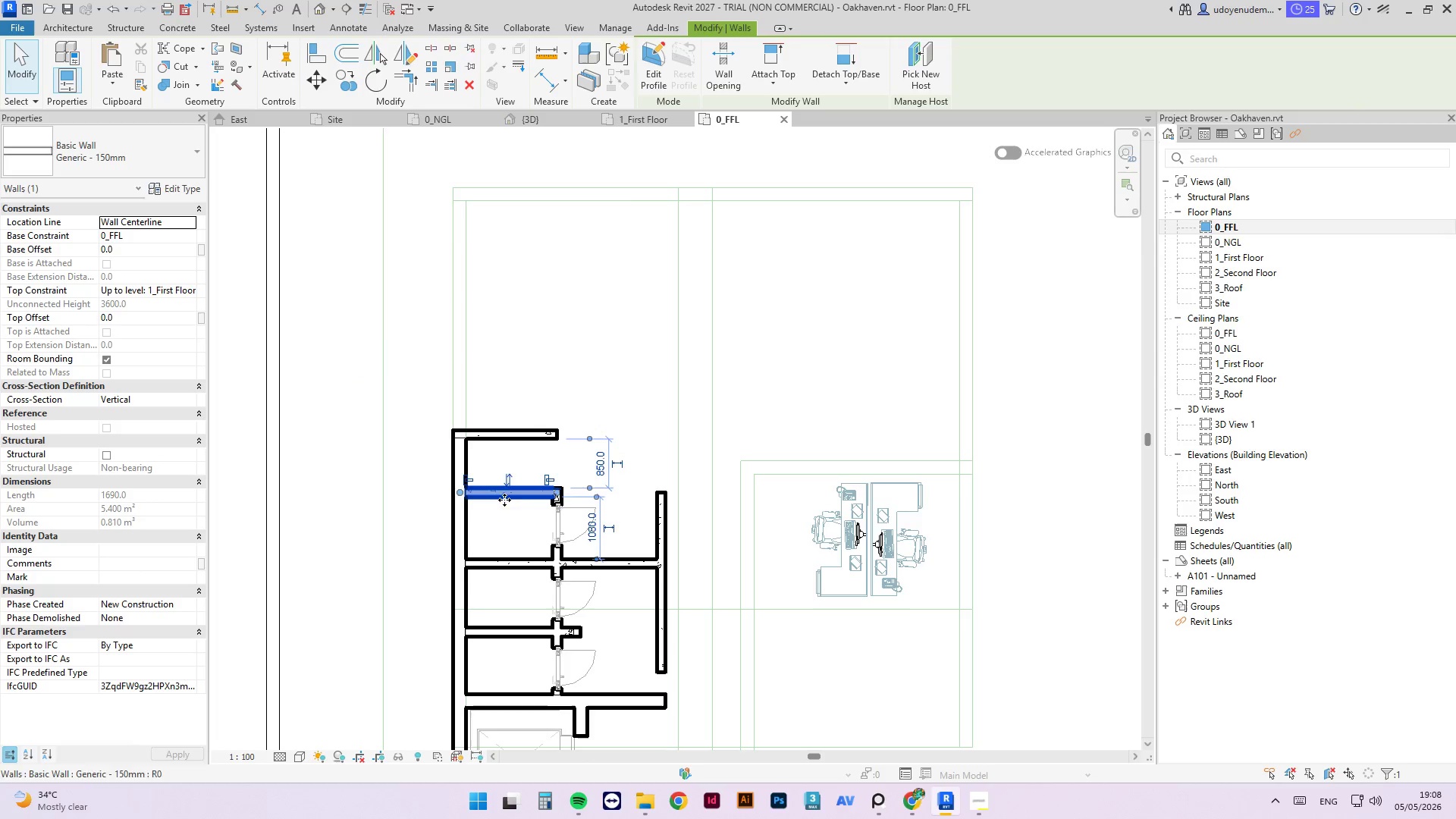 
double_click([519, 438])
 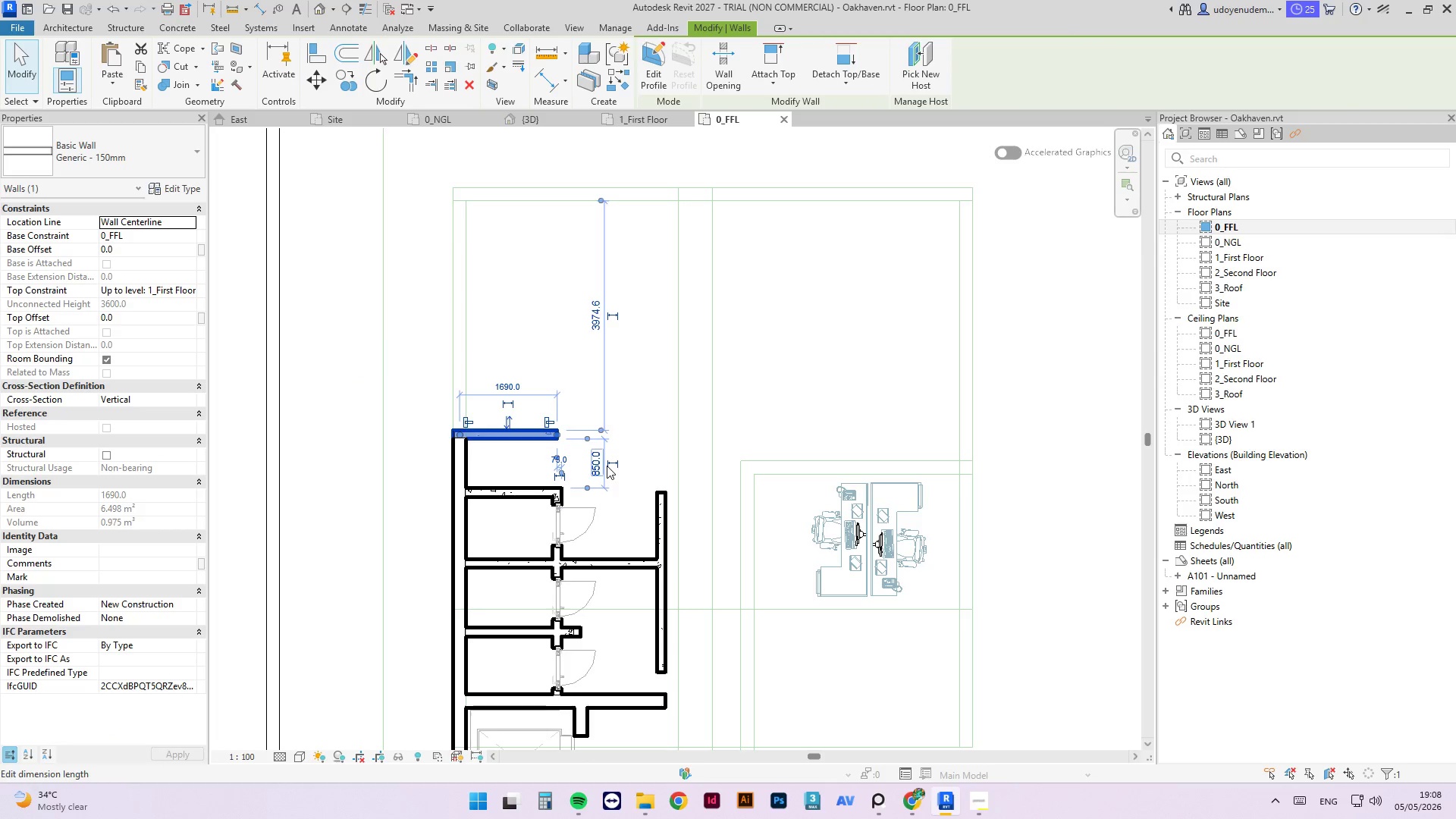 
left_click([596, 466])
 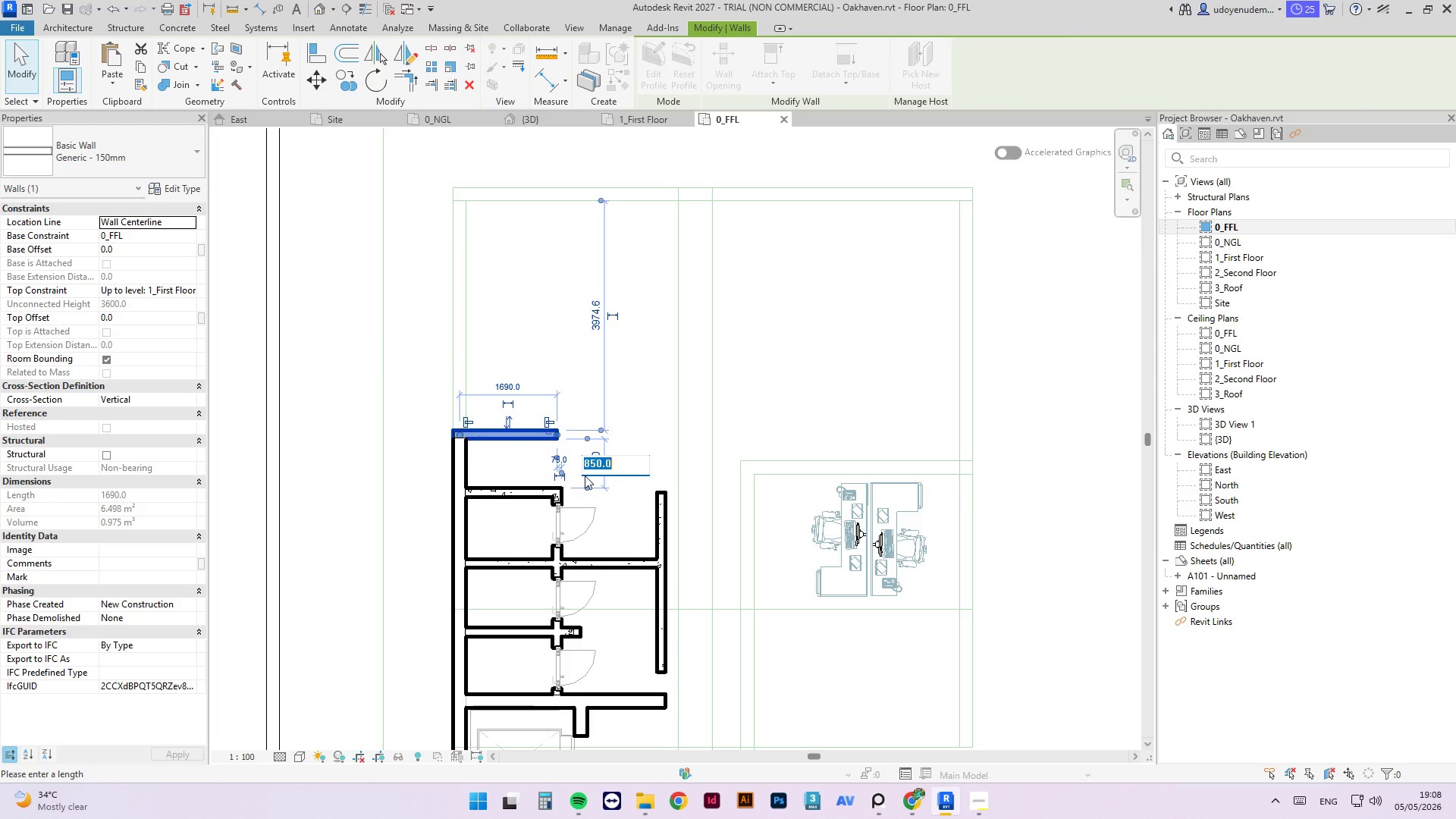 
key(Numpad1)
 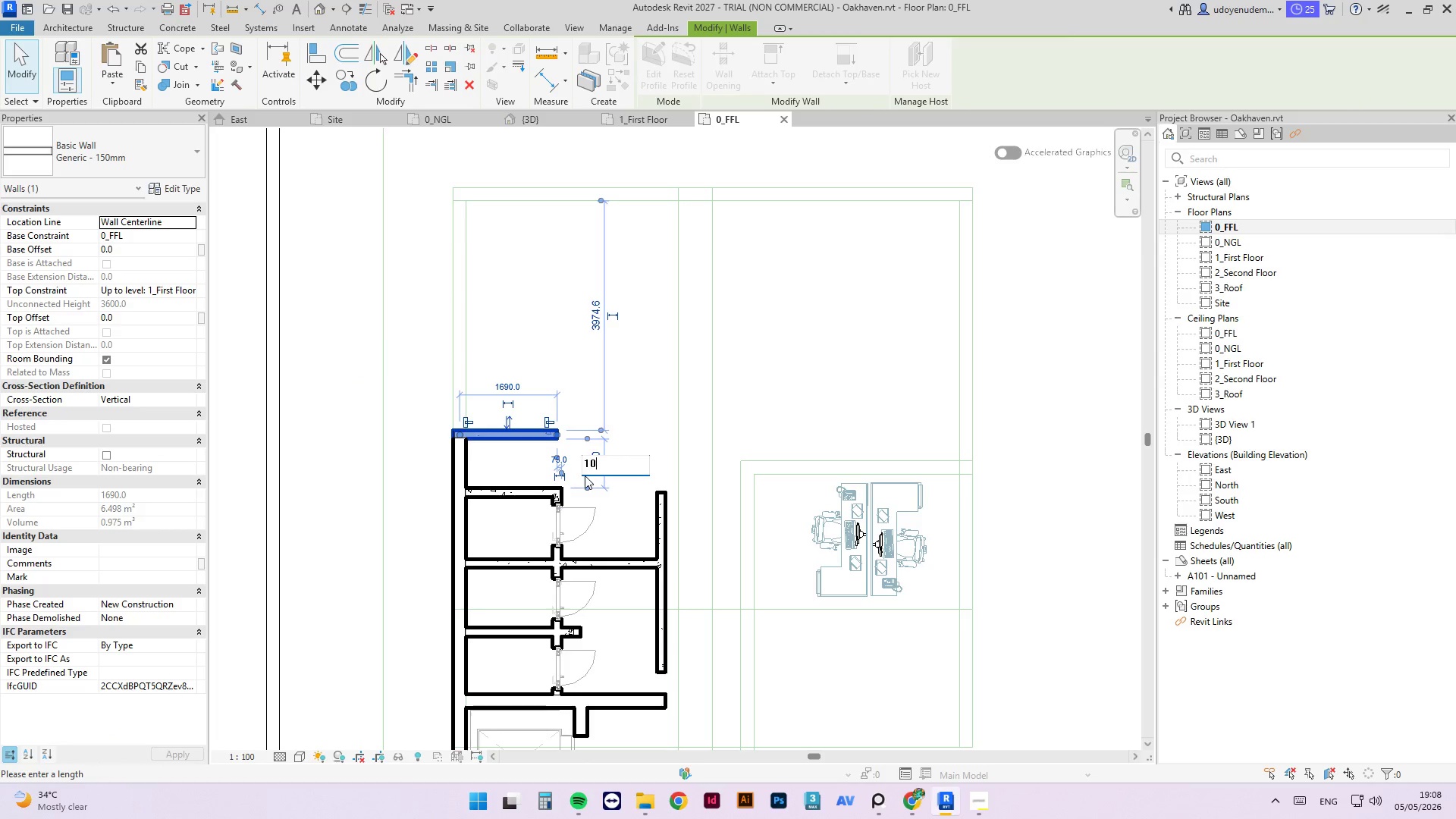 
key(Numpad0)
 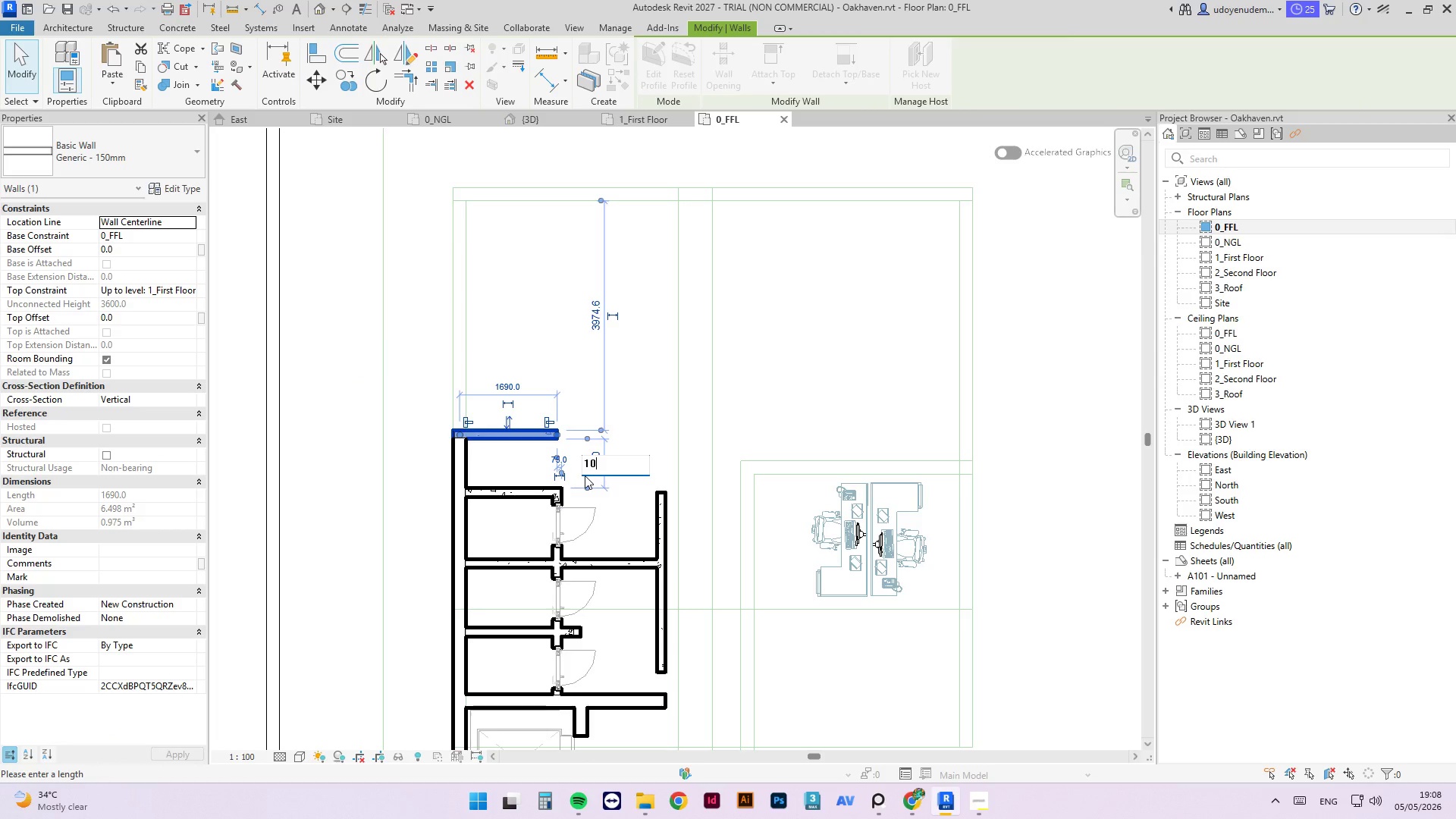 
key(Numpad0)
 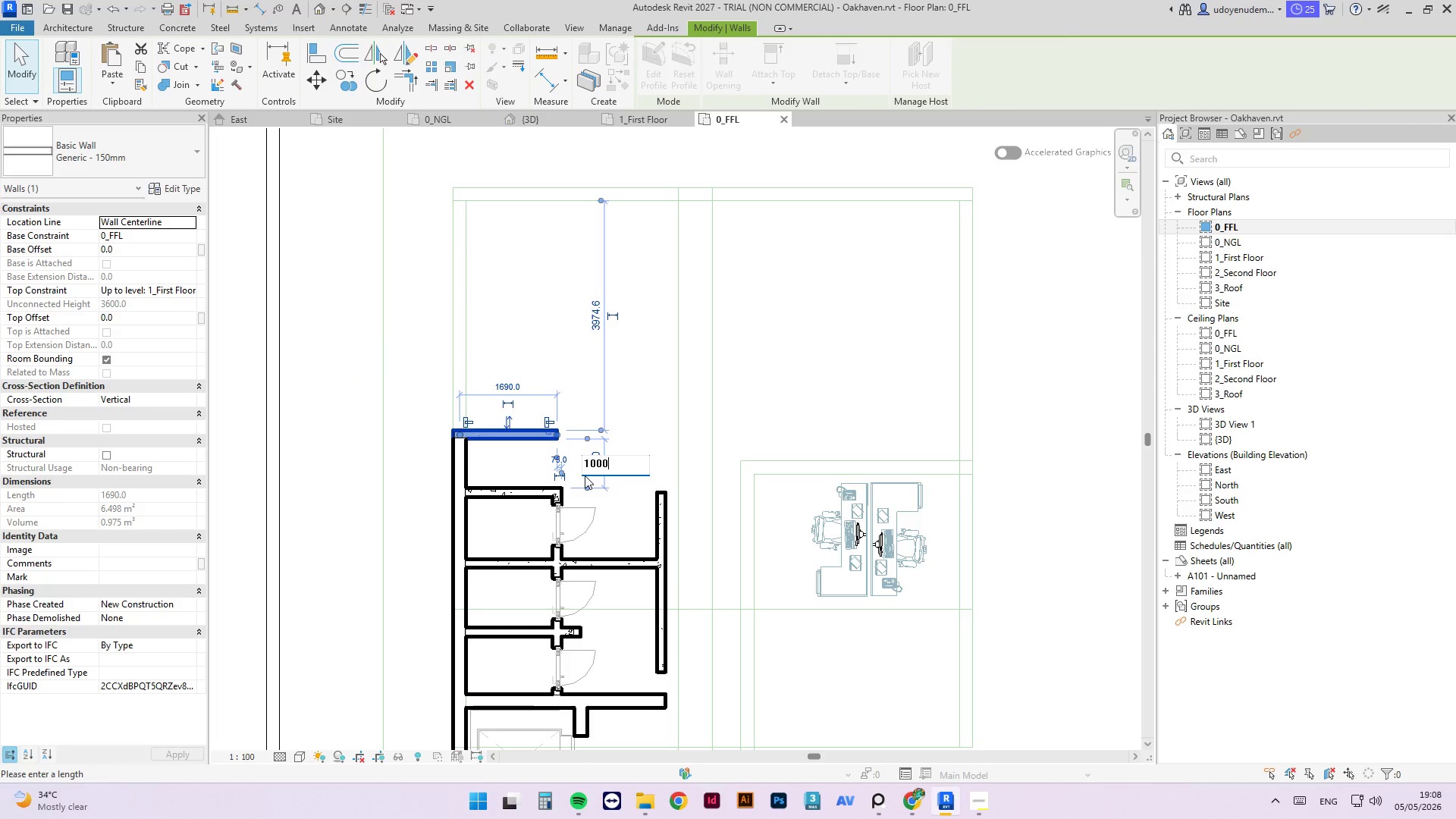 
key(Numpad0)
 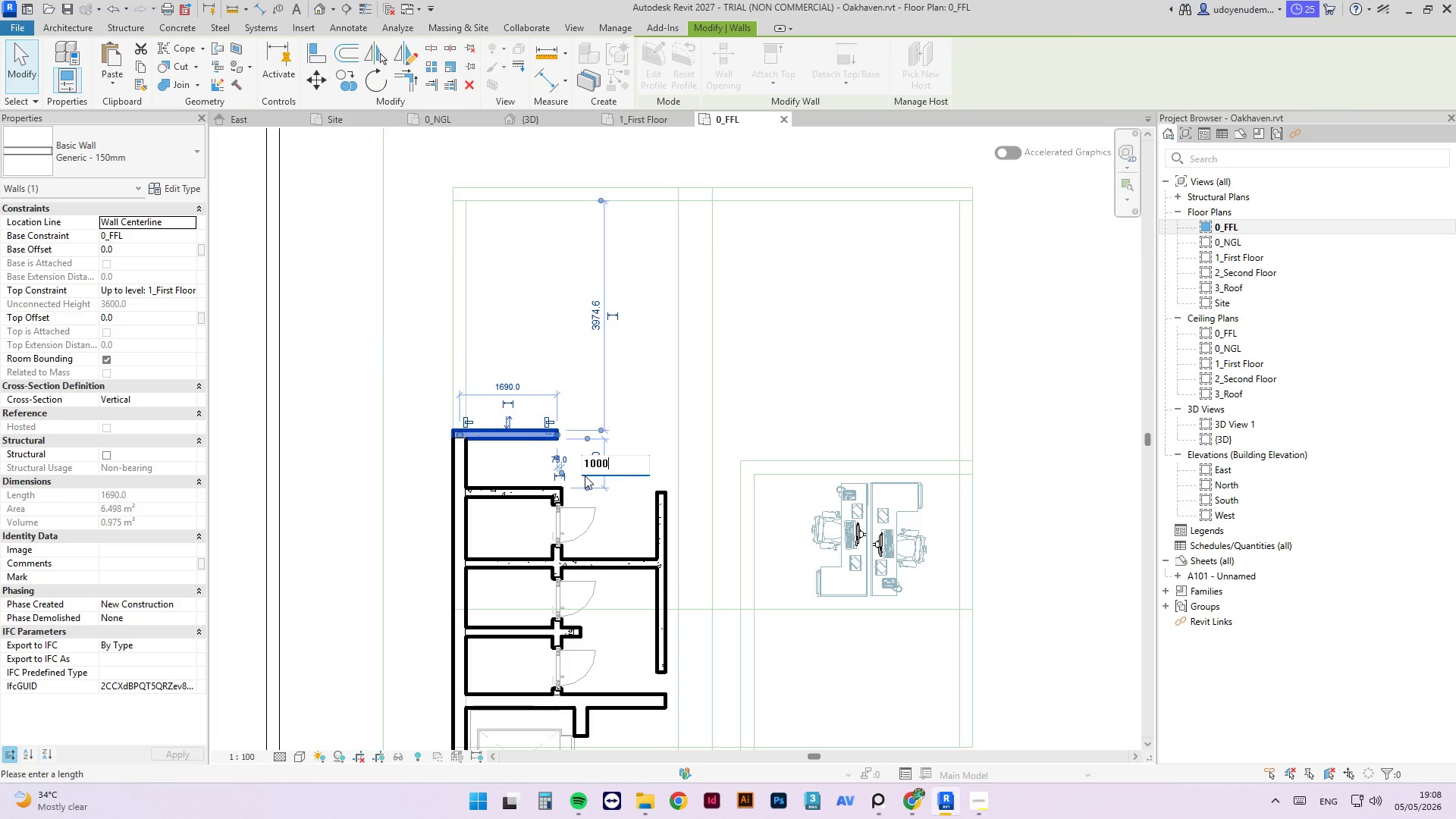 
key(NumpadEnter)
 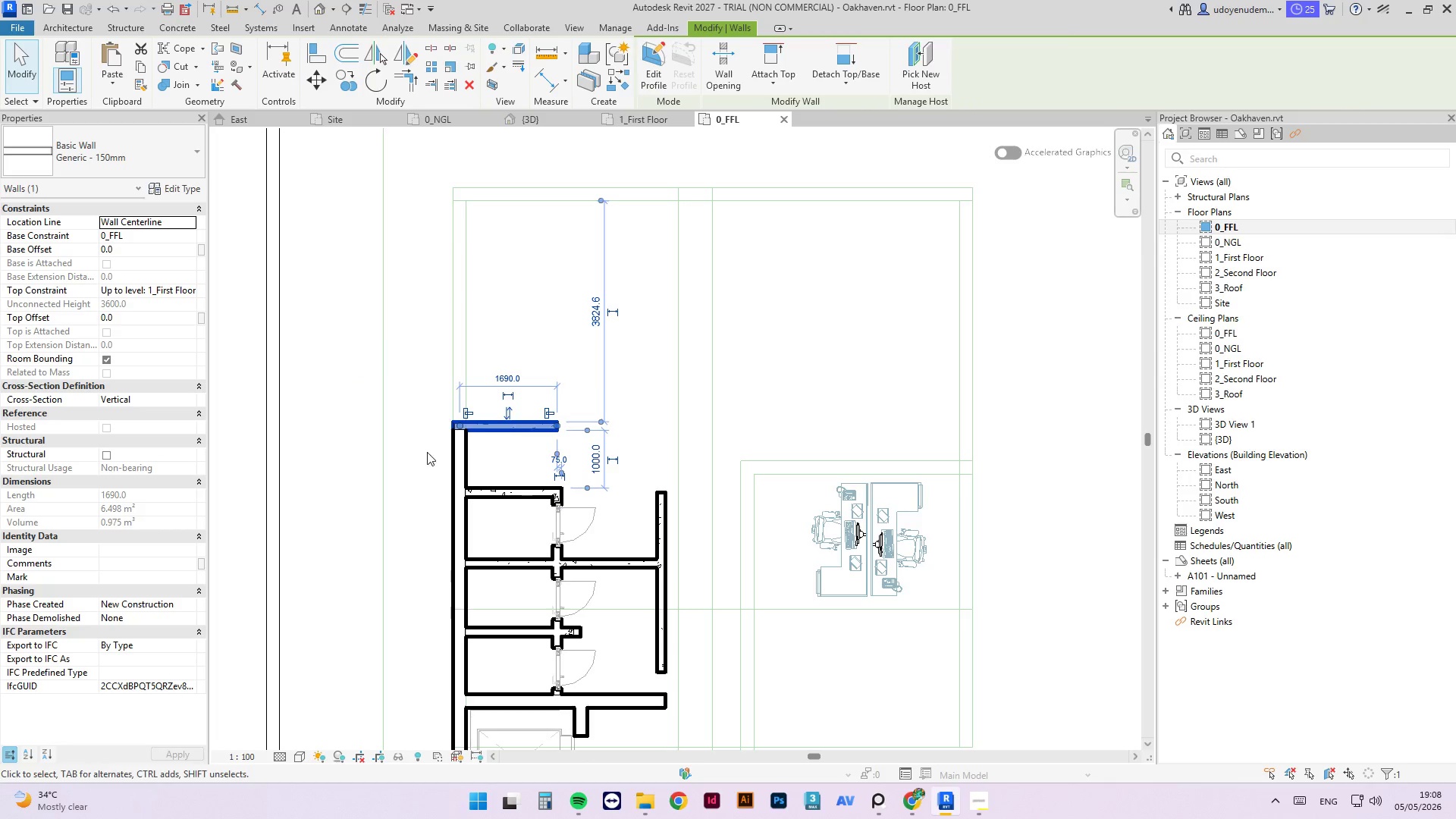 
key(Escape)
 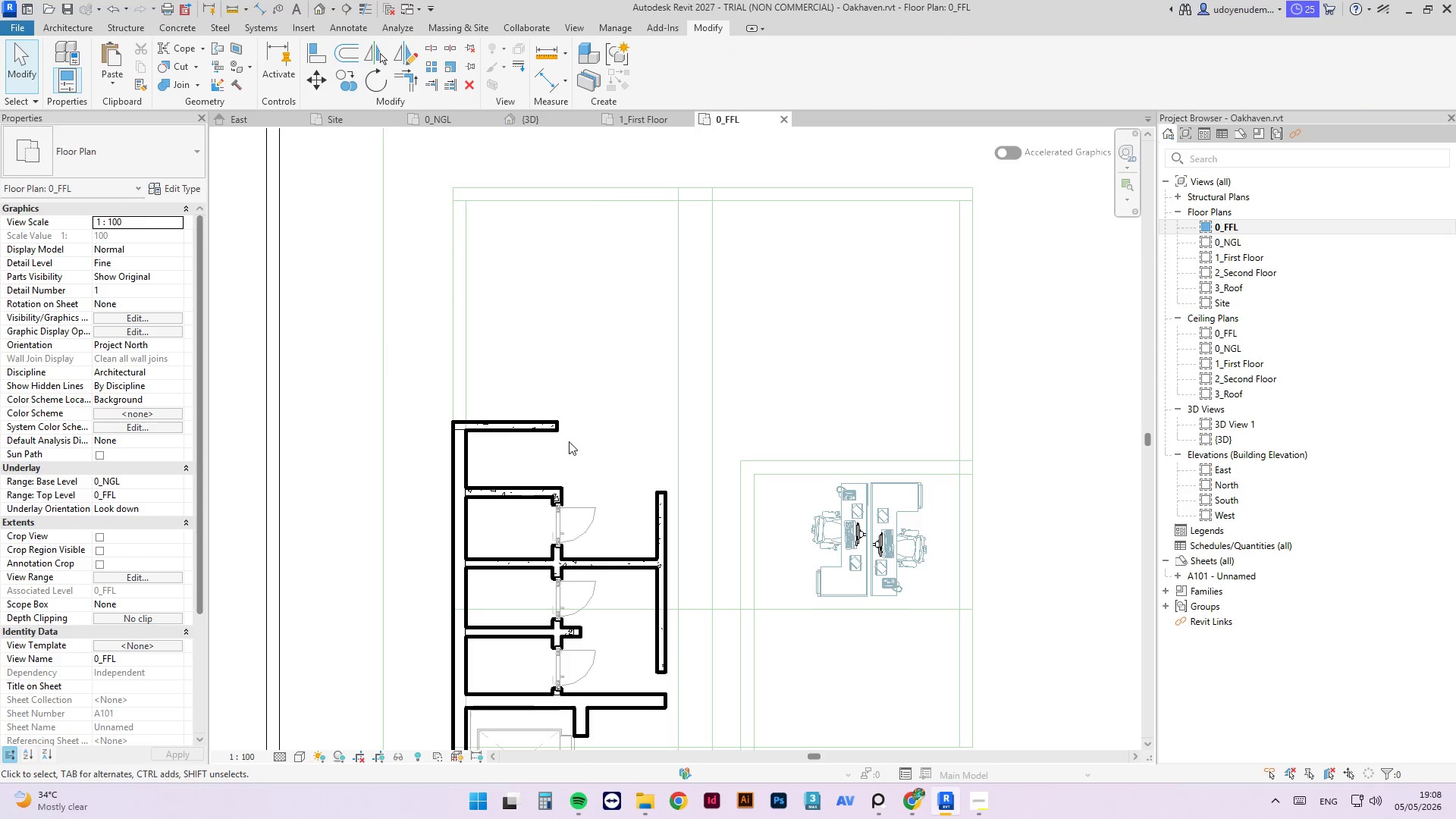 
key(Escape)
 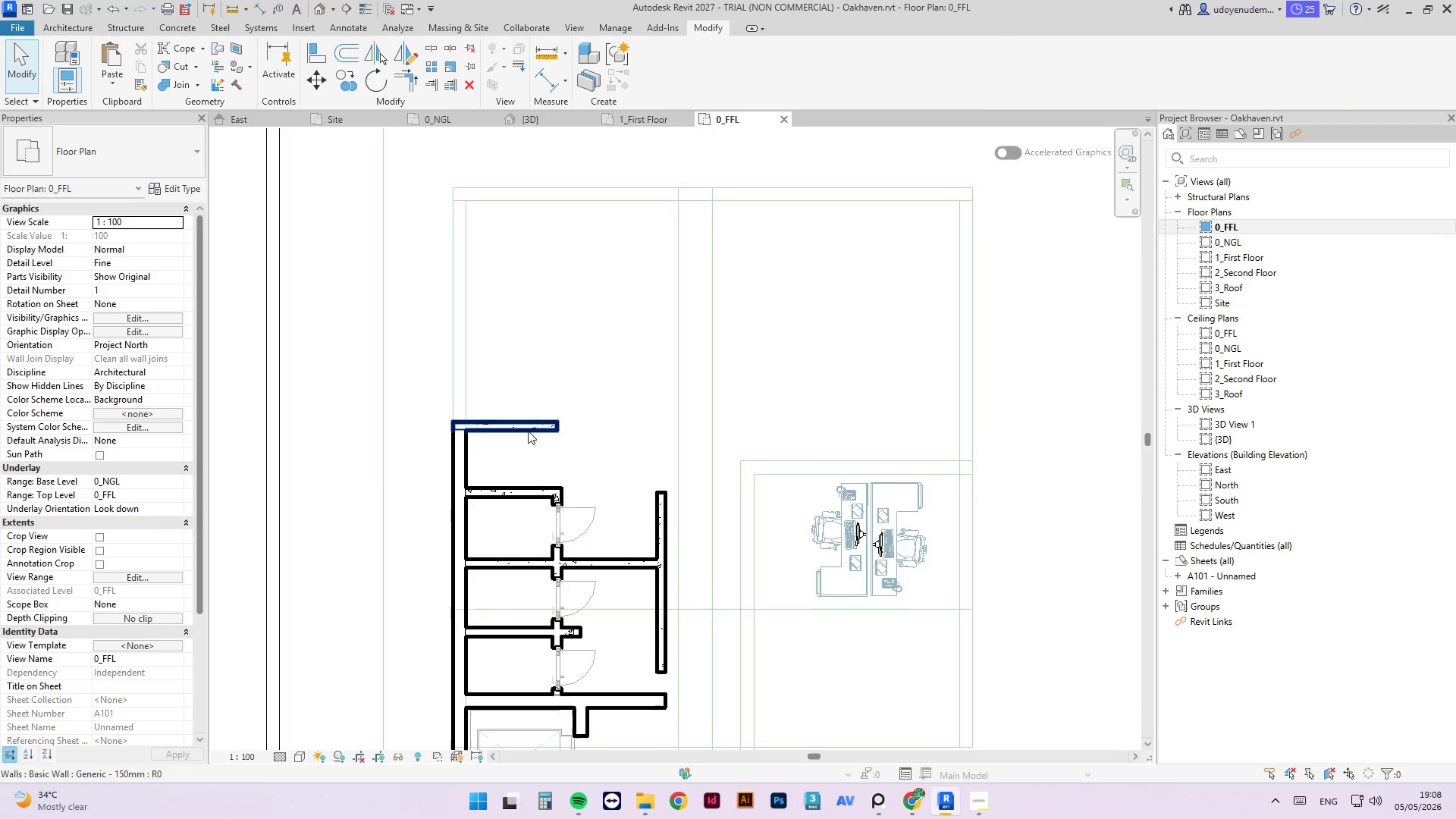 
scroll: coordinate [527, 430], scroll_direction: up, amount: 3.0
 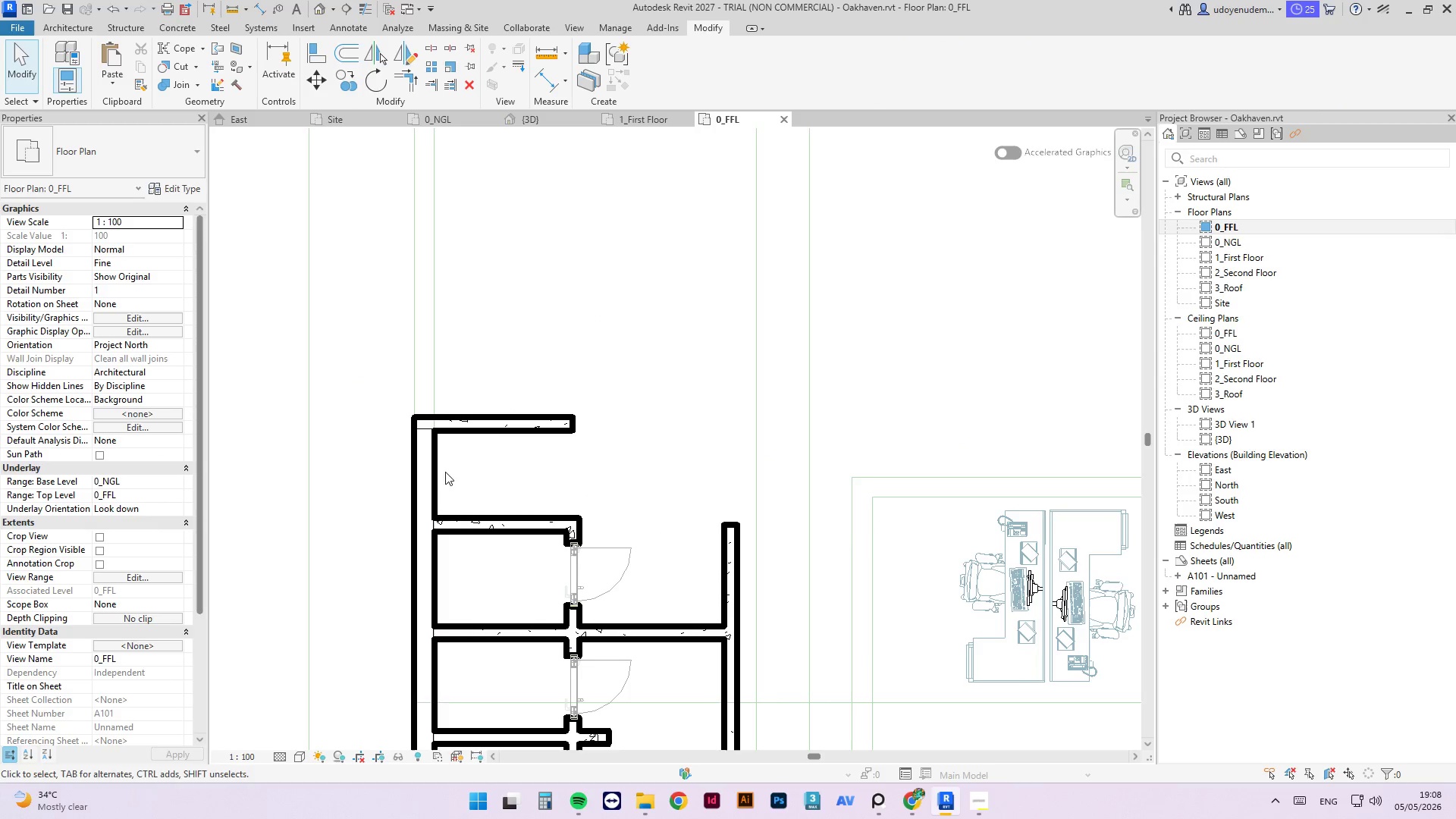 
left_click([427, 482])
 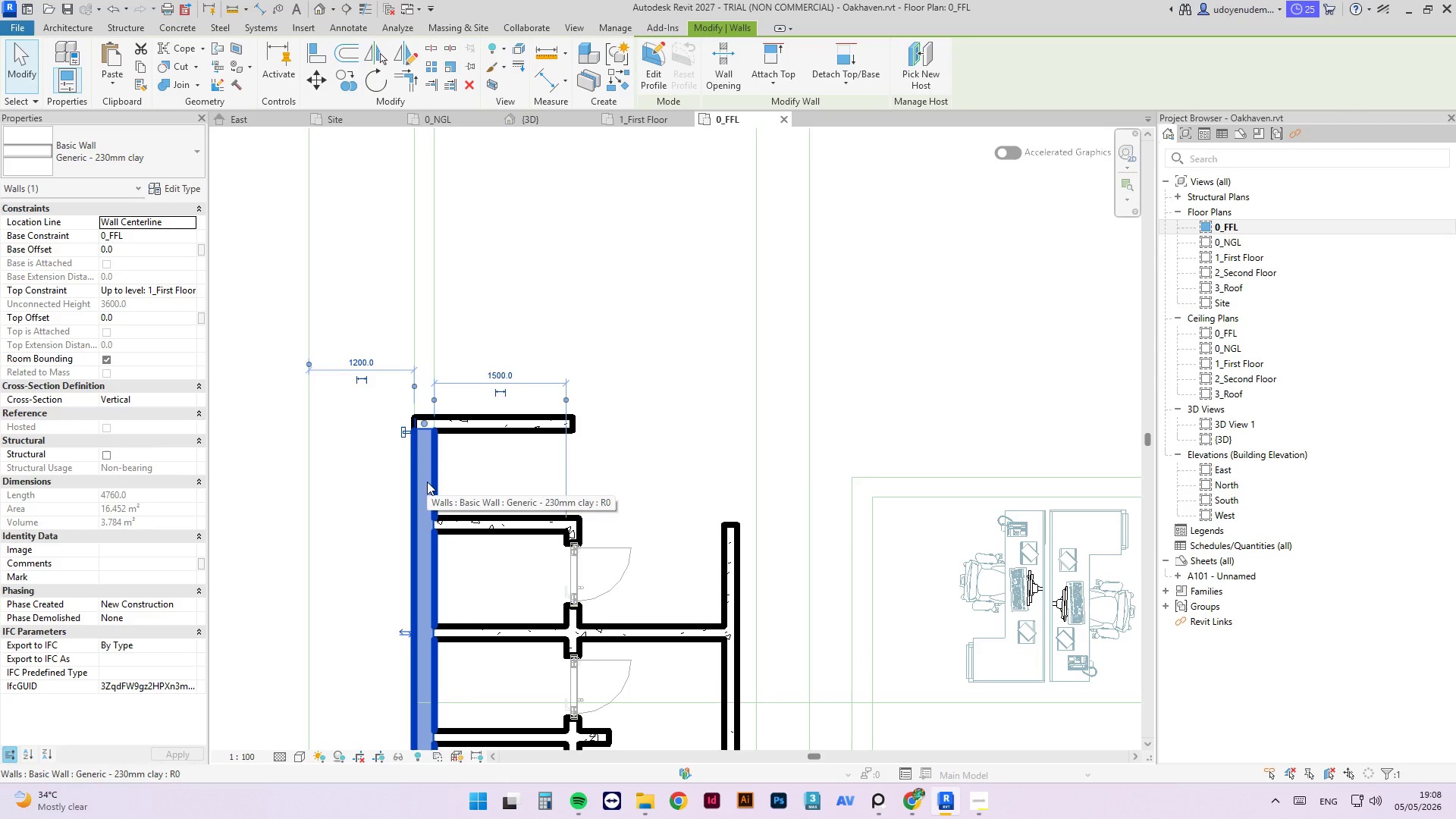 
type(cs)
 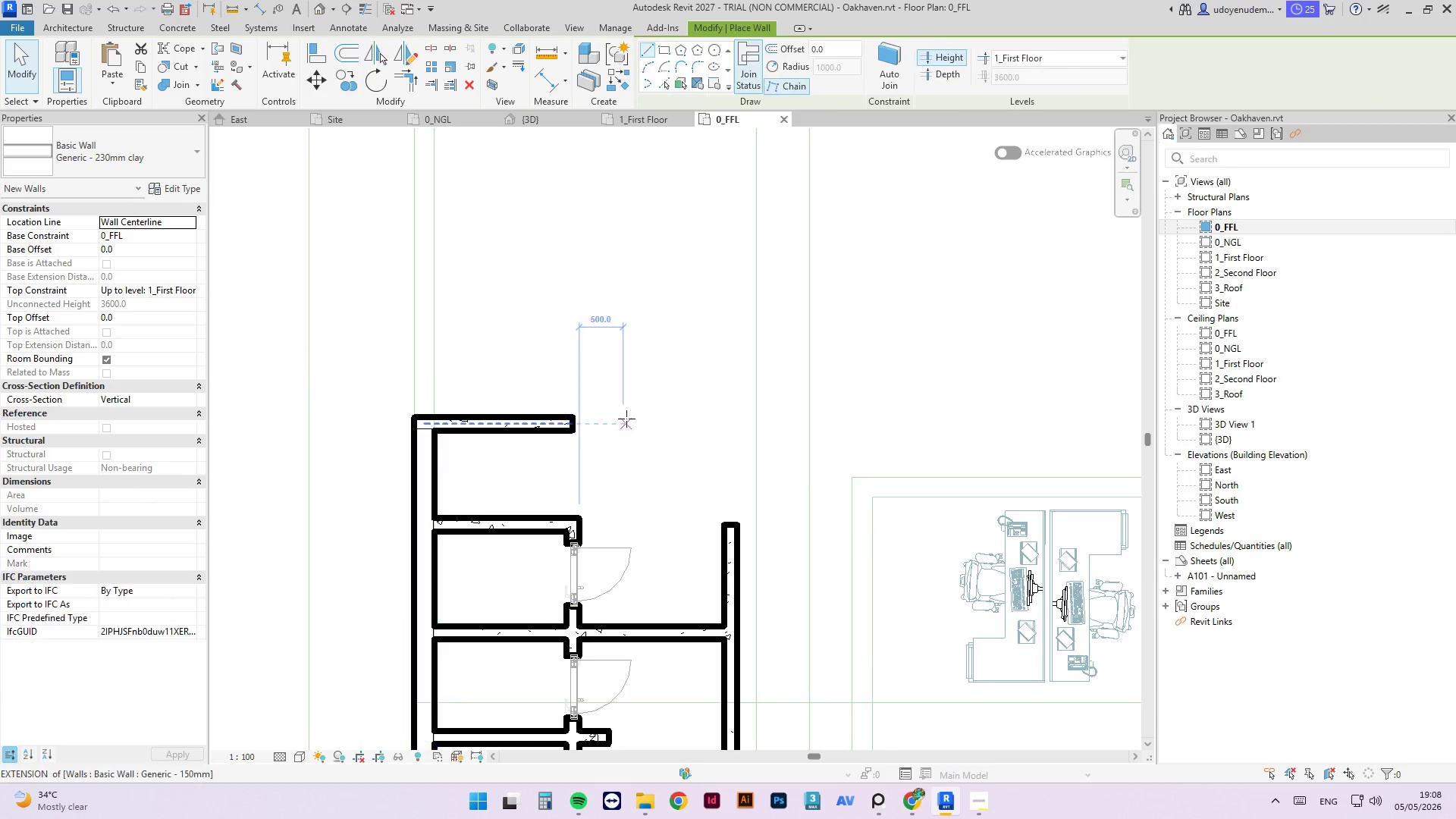 
key(Escape)
 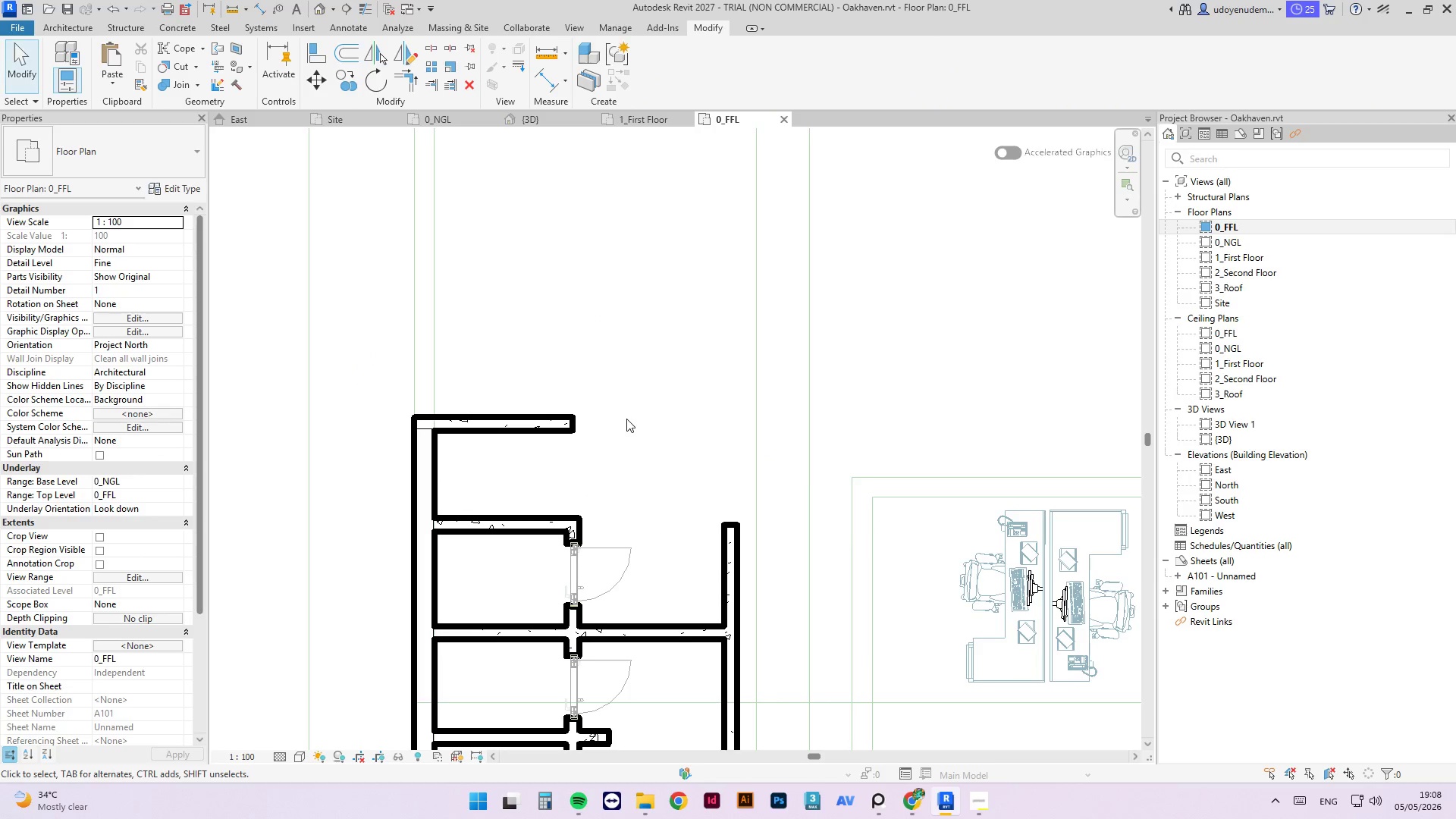 
key(Escape)
 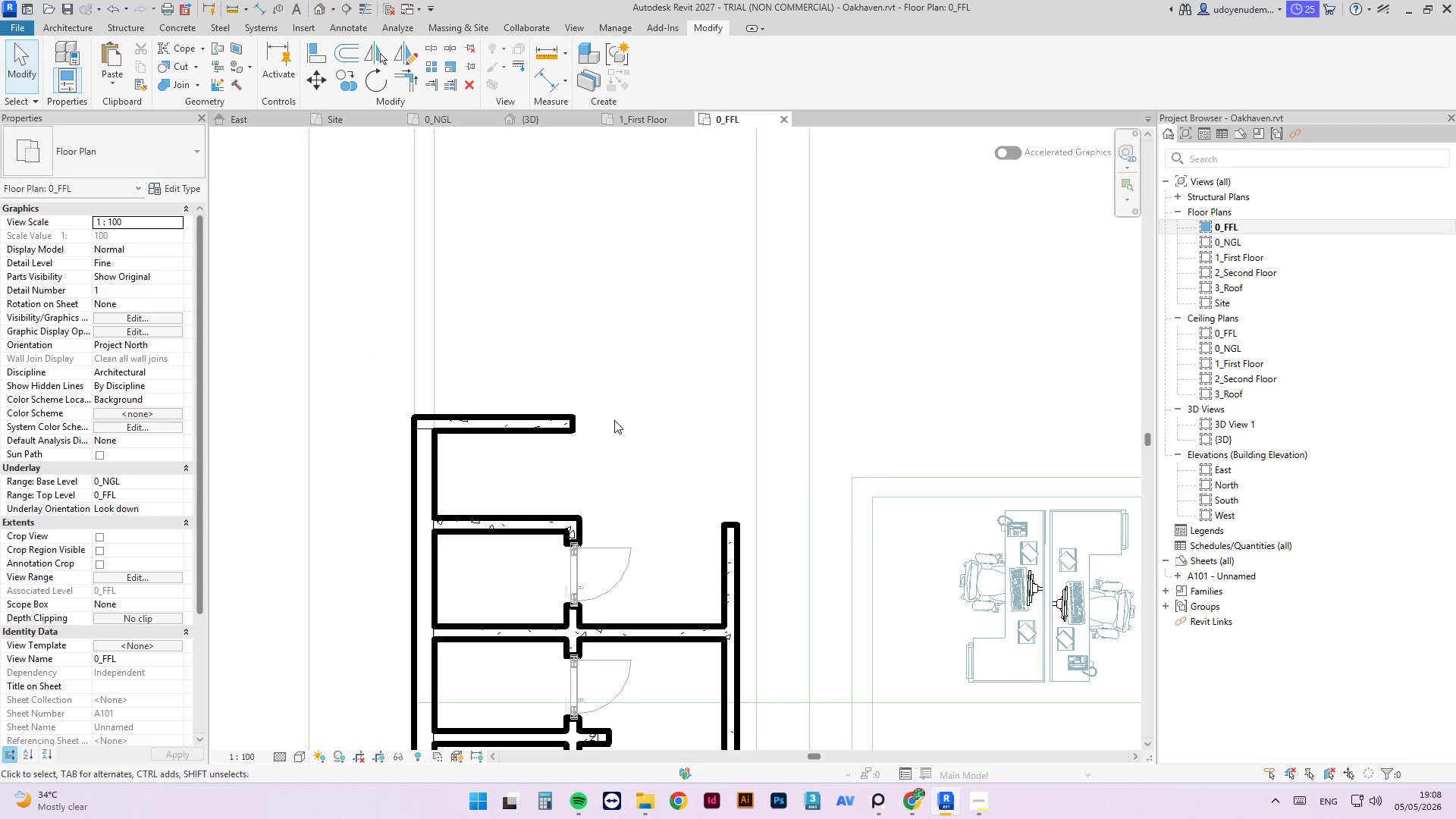 
scroll: coordinate [571, 500], scroll_direction: none, amount: 0.0
 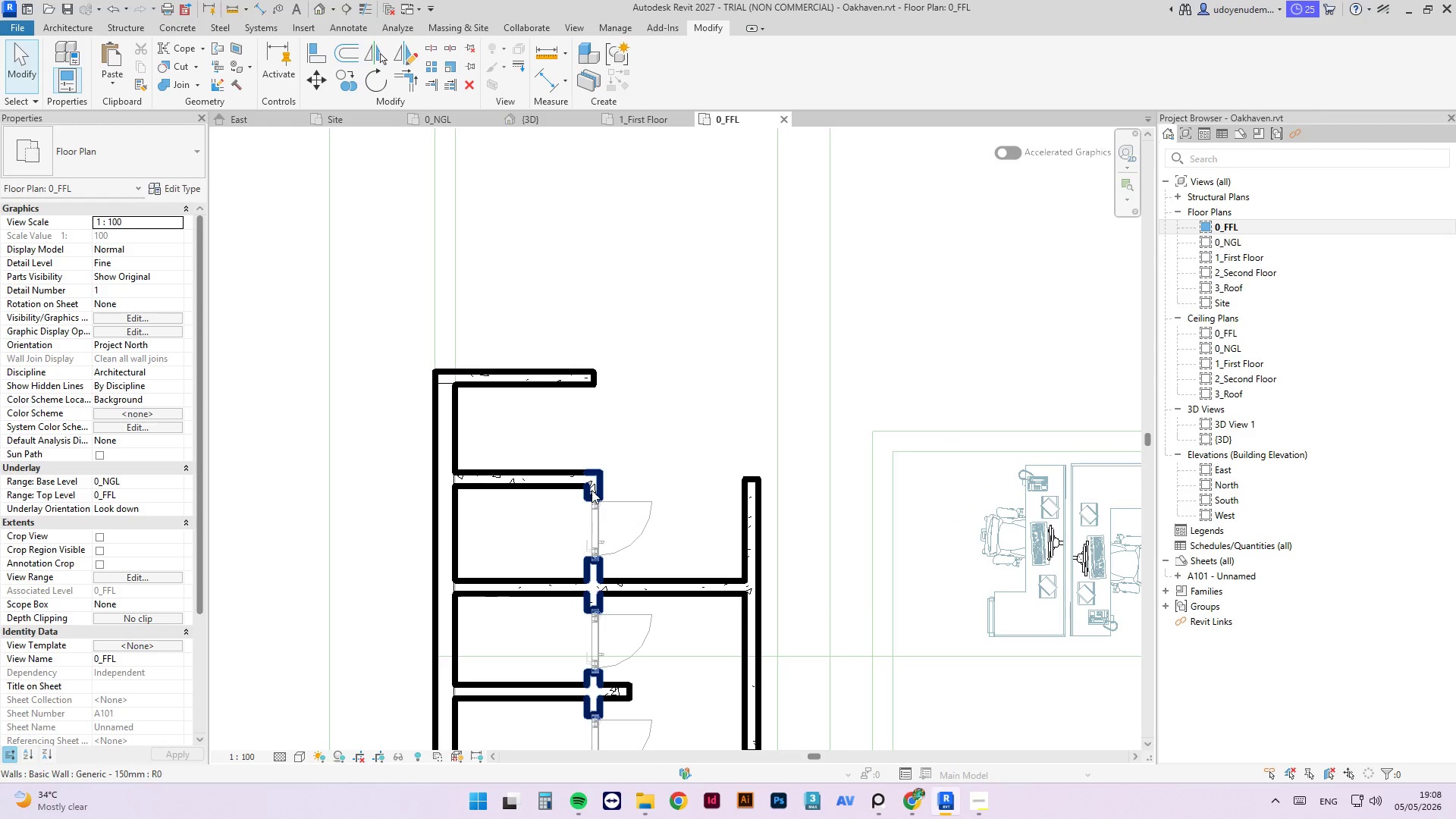 
left_click([600, 488])
 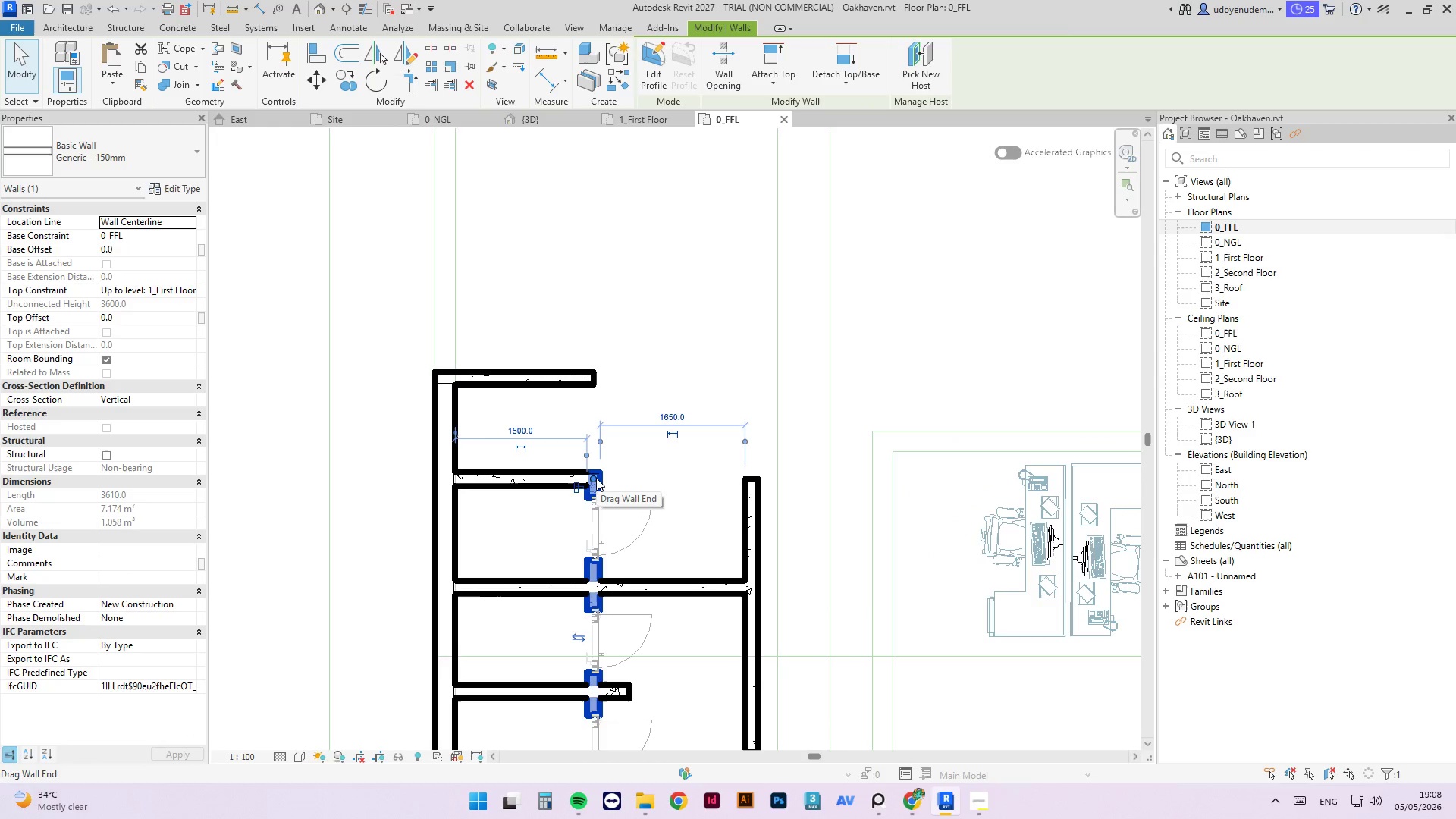 
type(tr)
 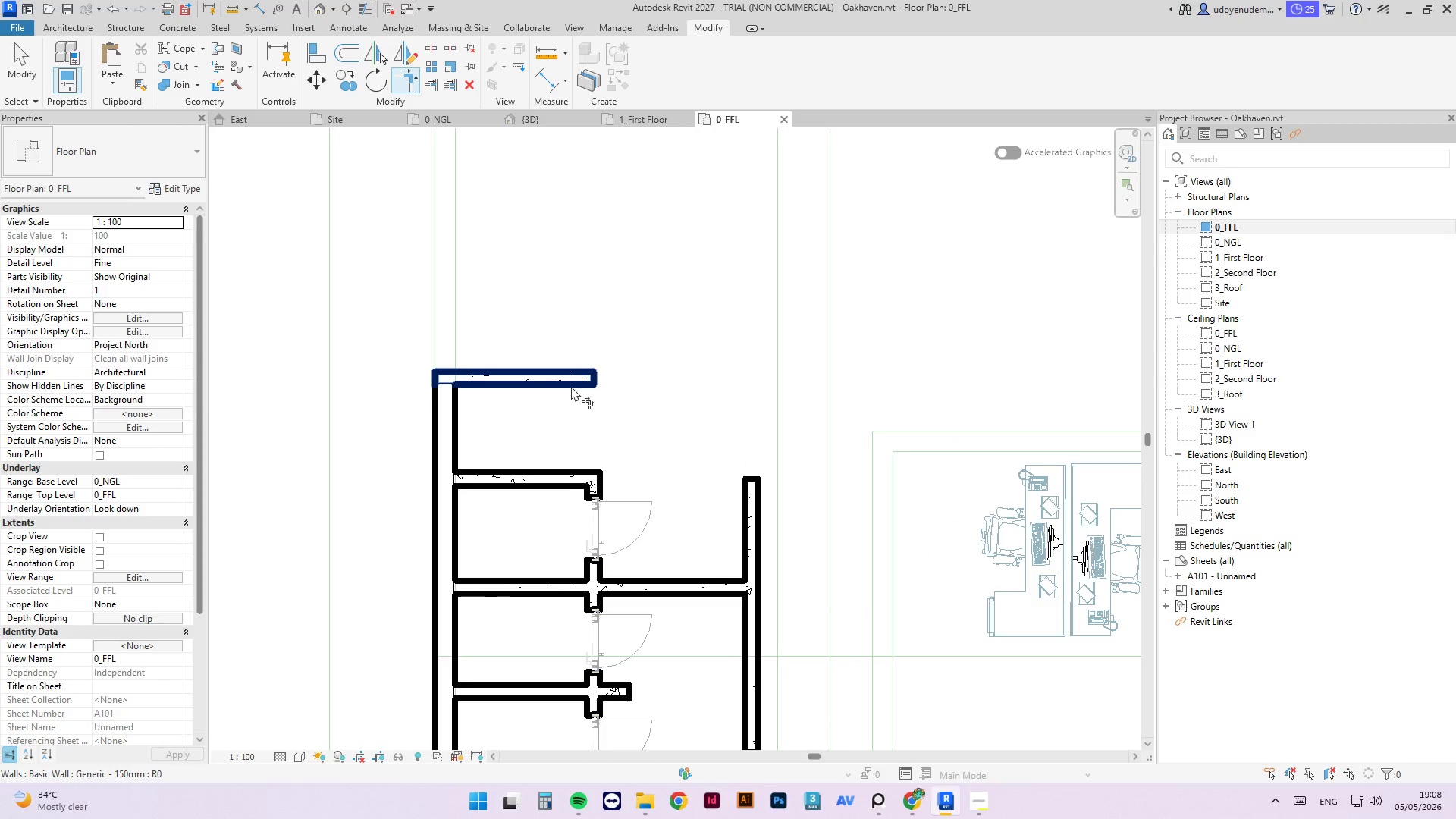 
left_click([571, 386])
 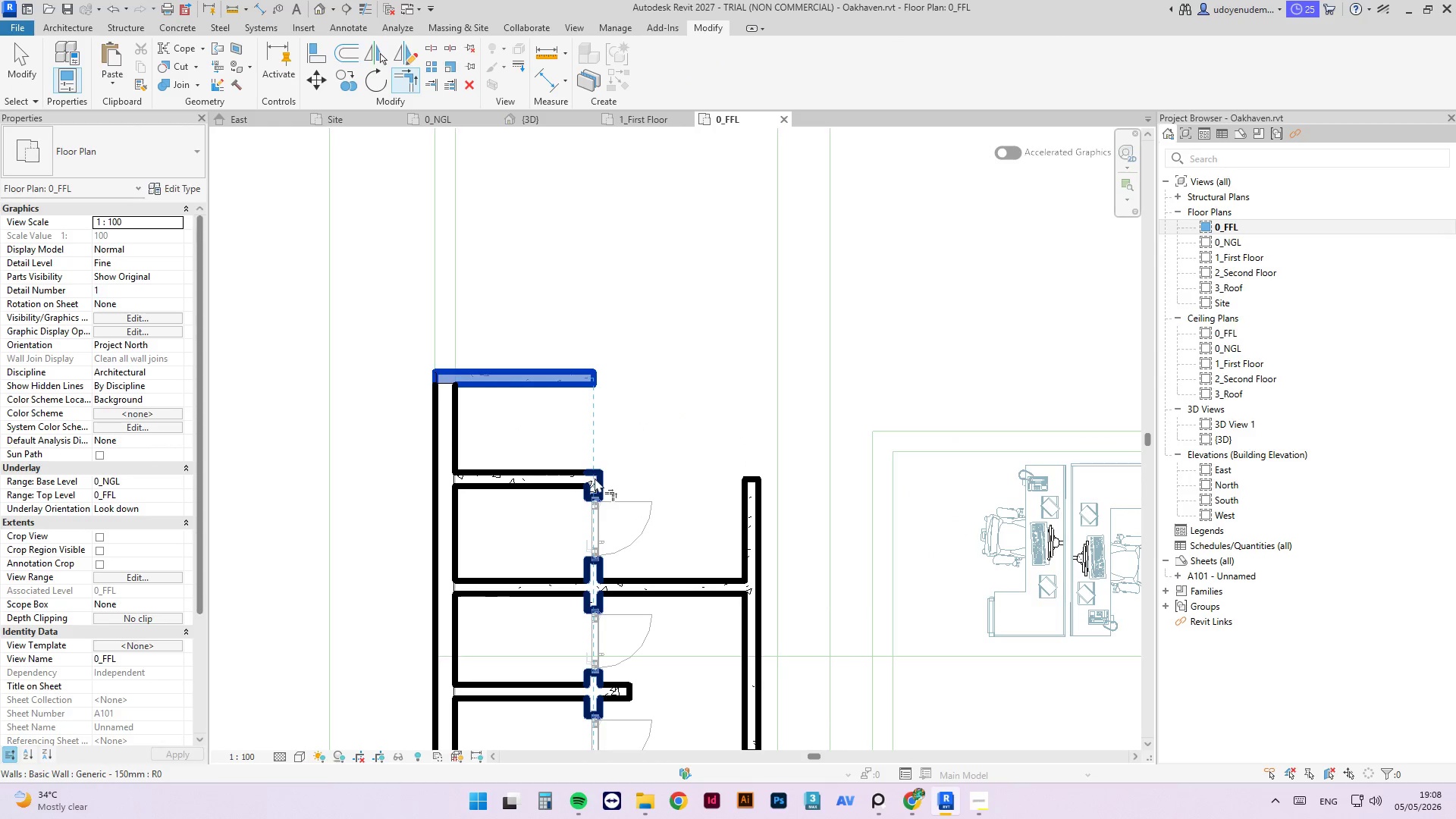 
left_click([595, 479])
 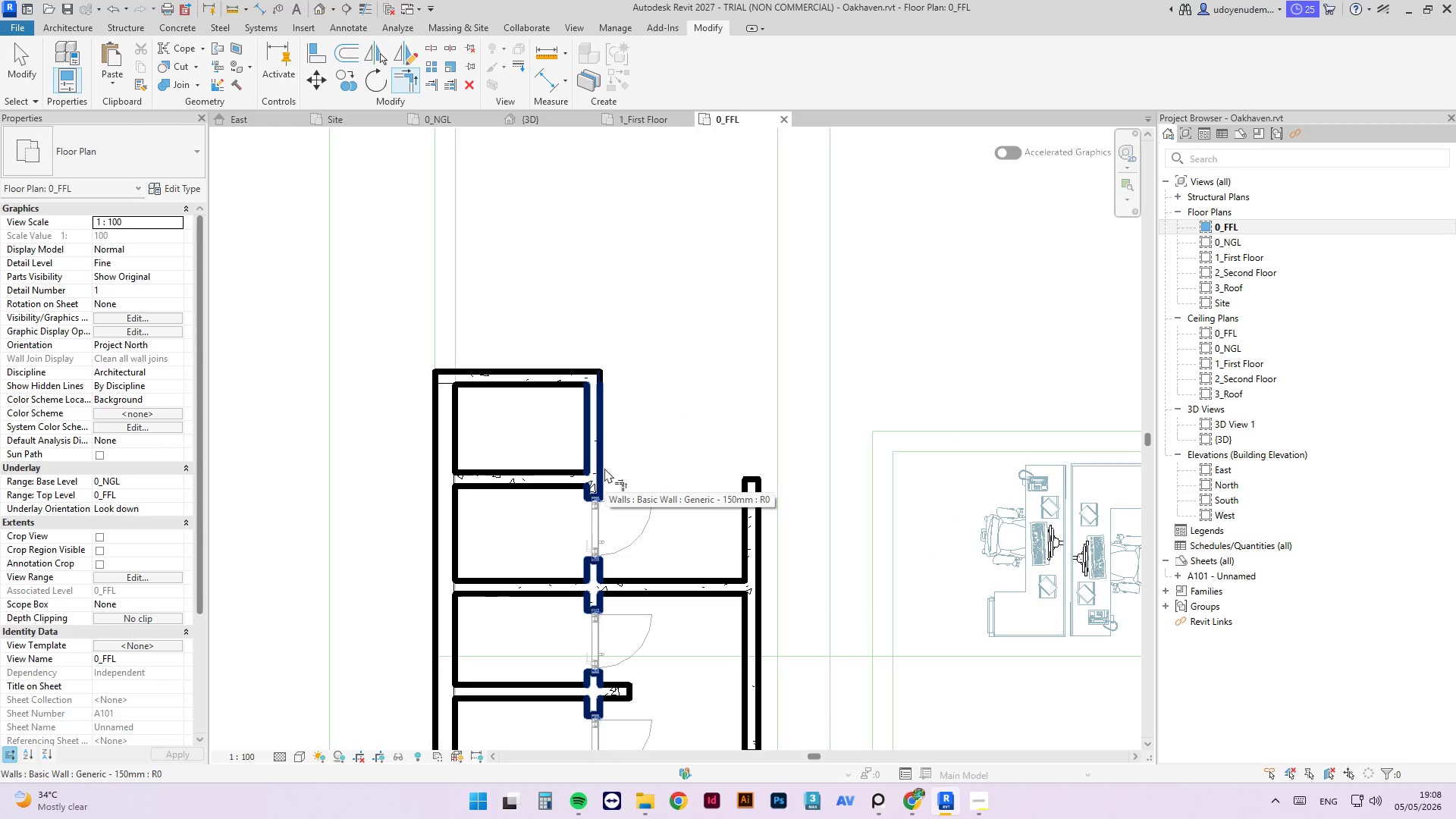 
key(Escape)
 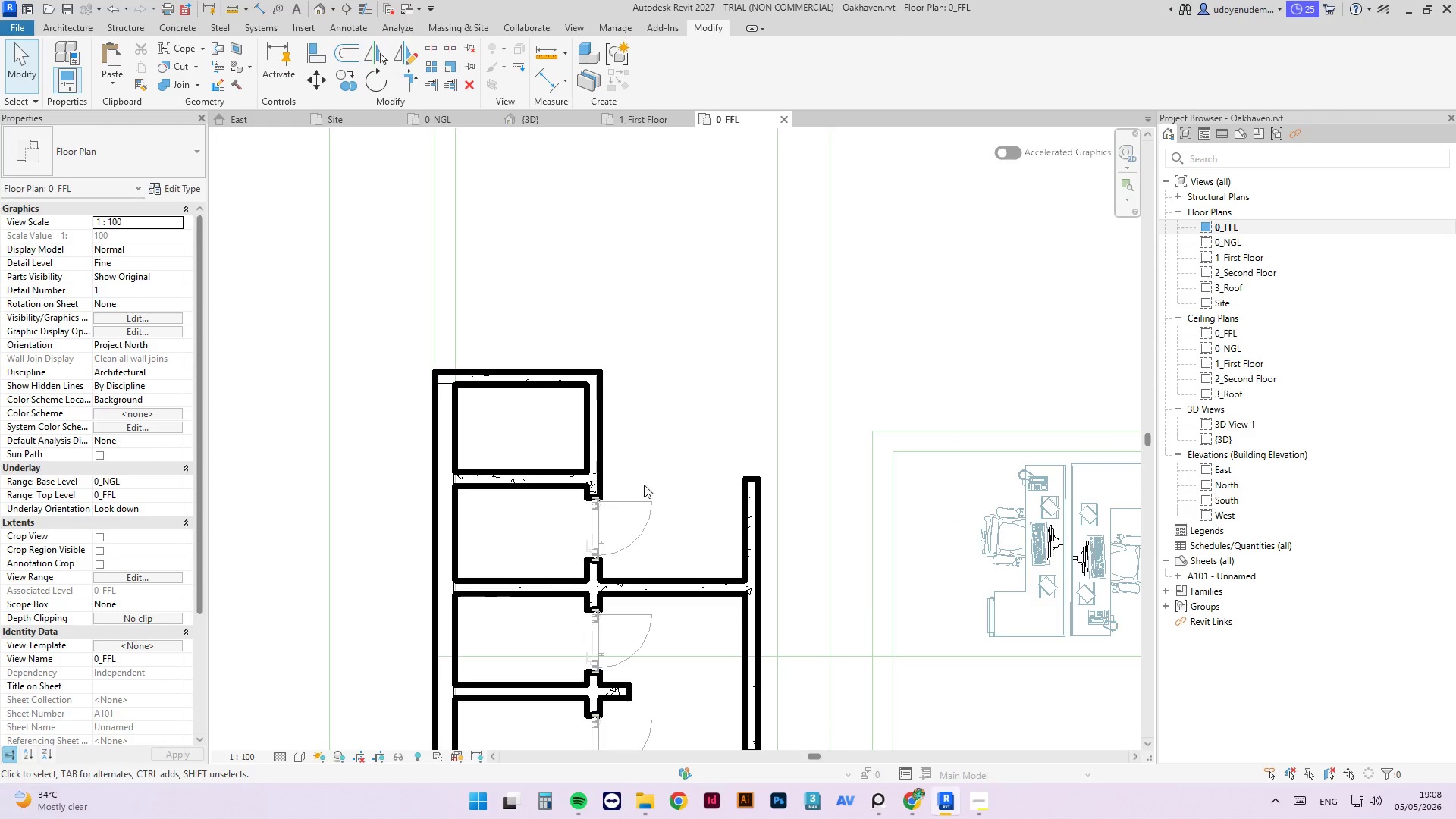 
key(Escape)
 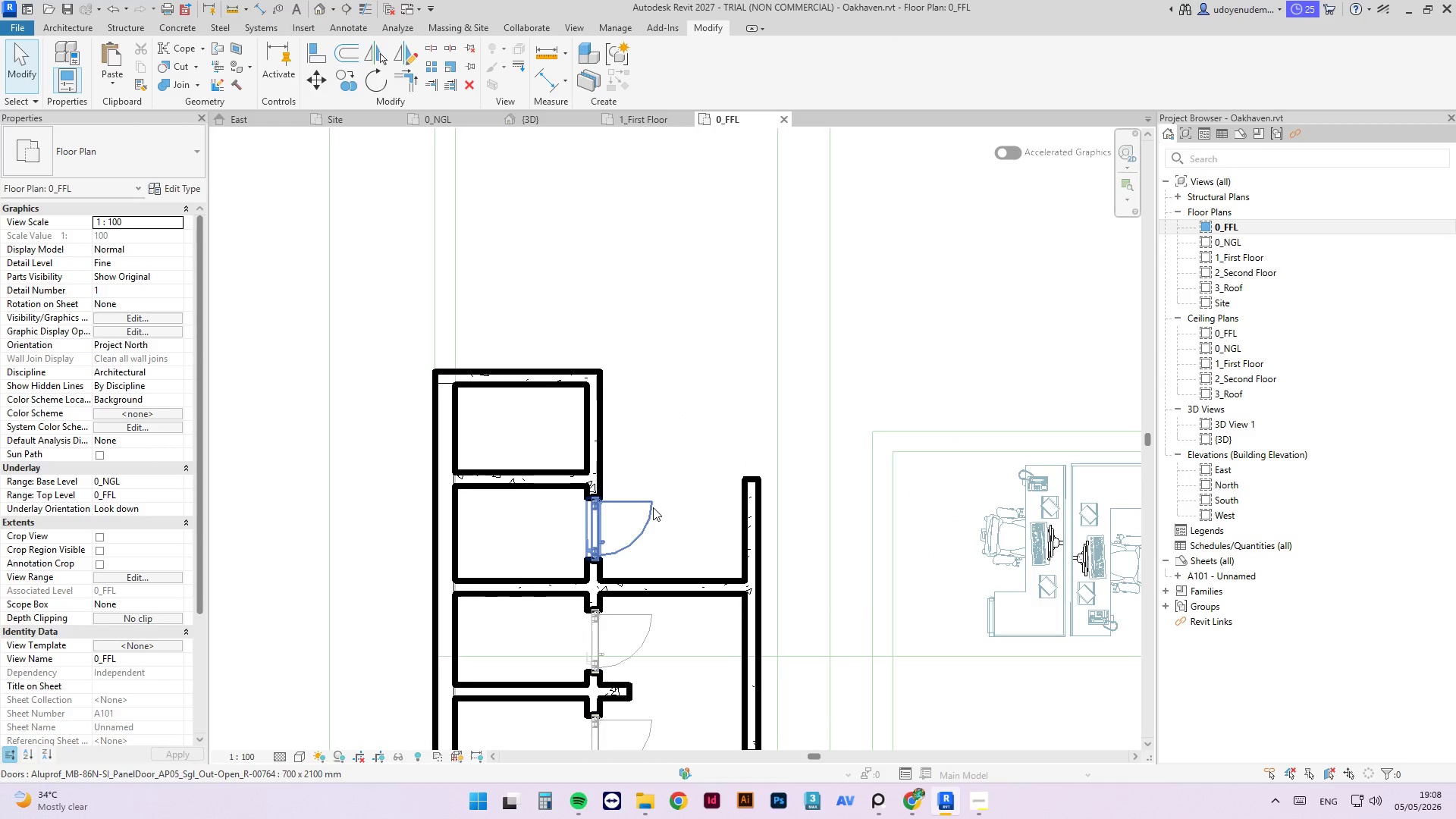 
left_click([653, 507])
 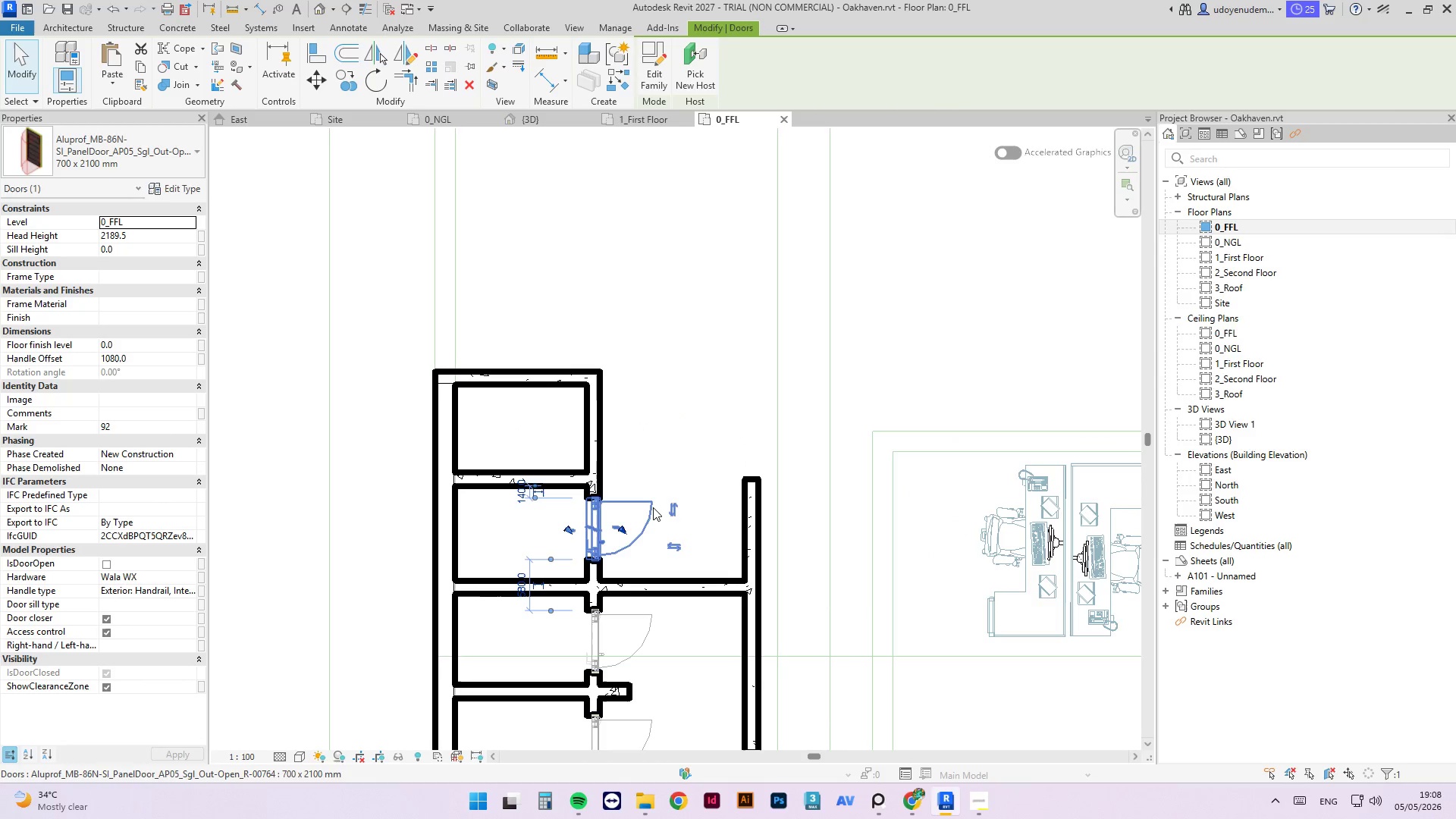 
hold_key(key=C, duration=9.45)
 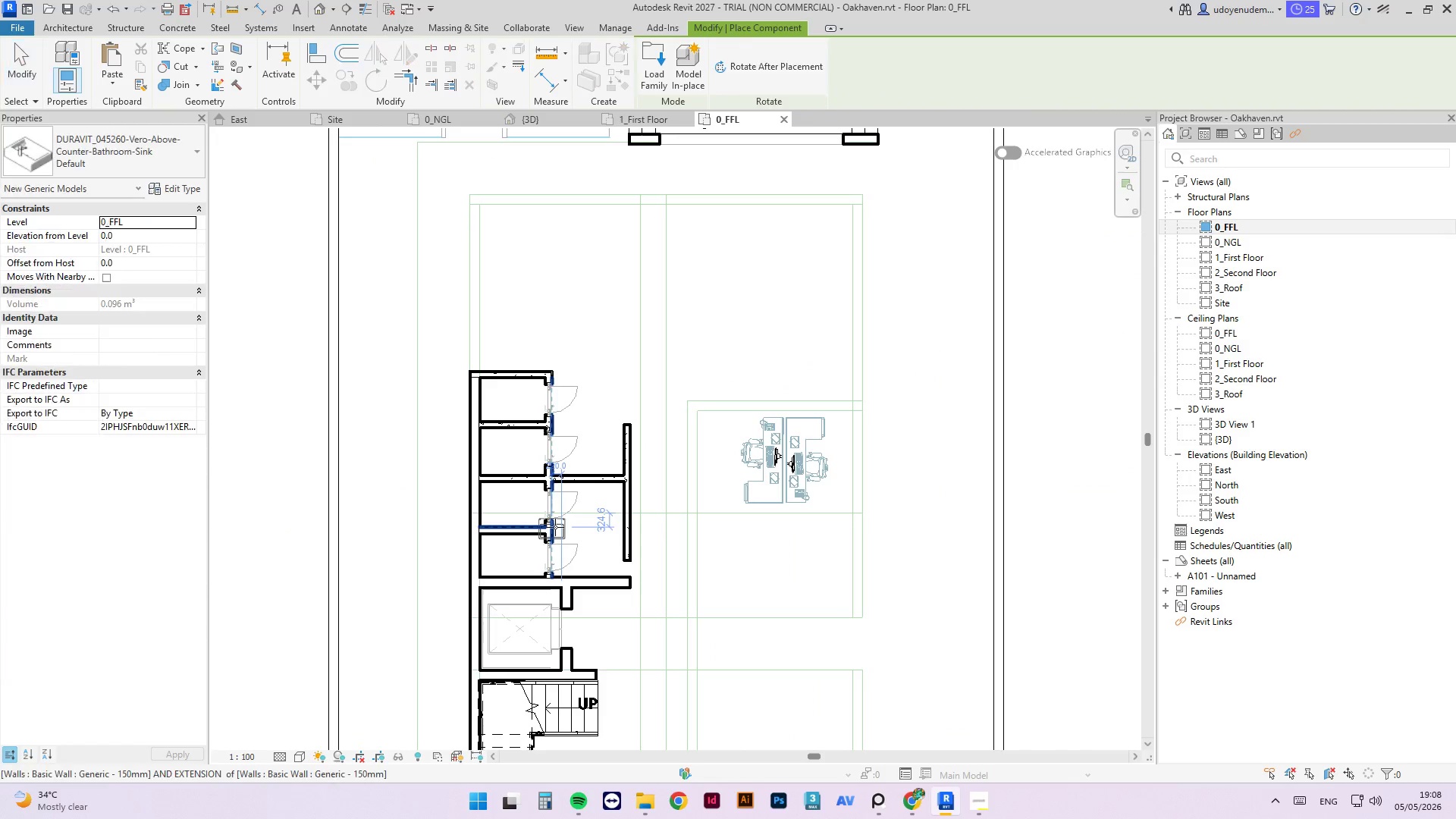 
key(S)
 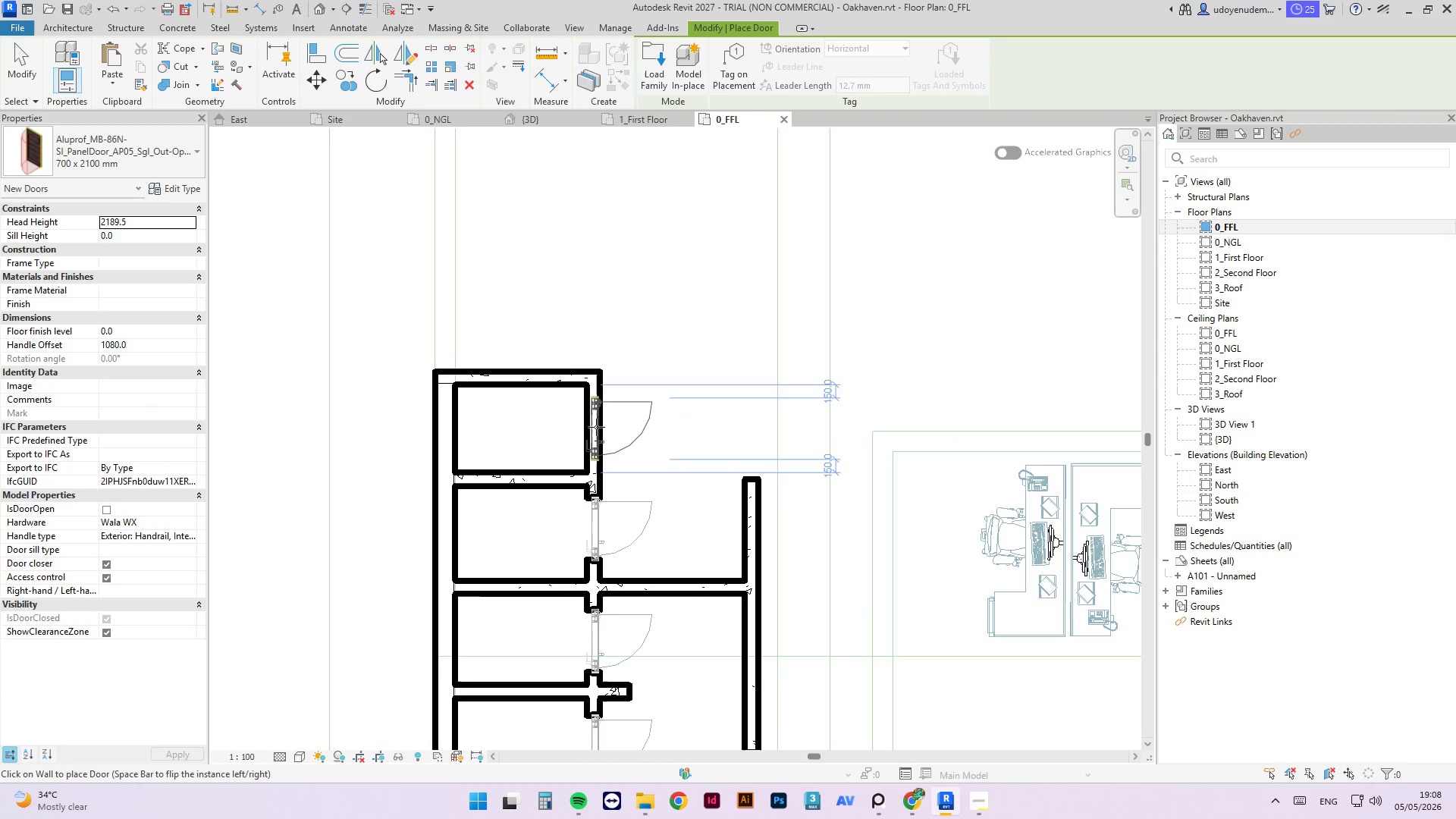 
left_click([596, 427])
 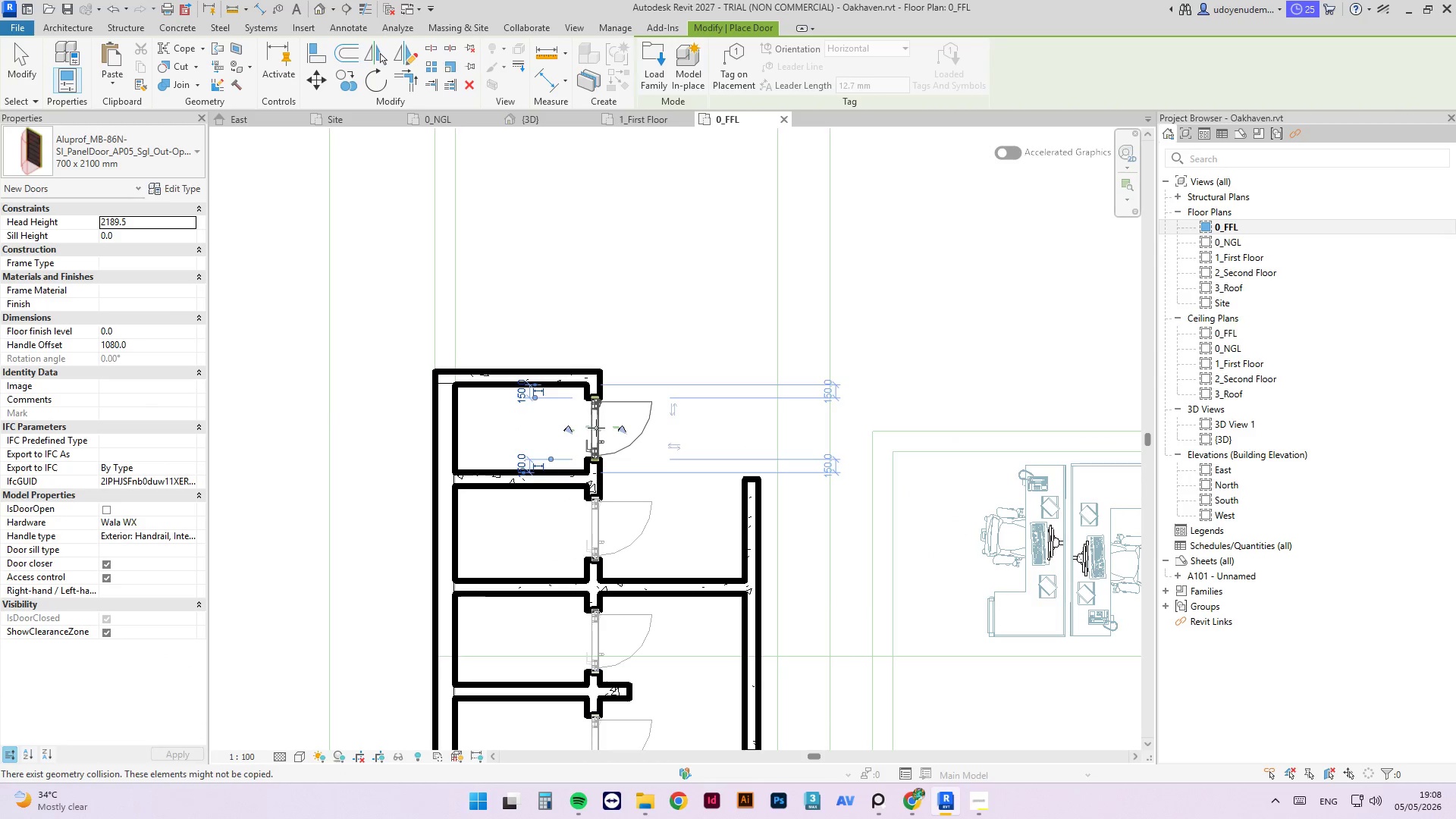 
key(Escape)
 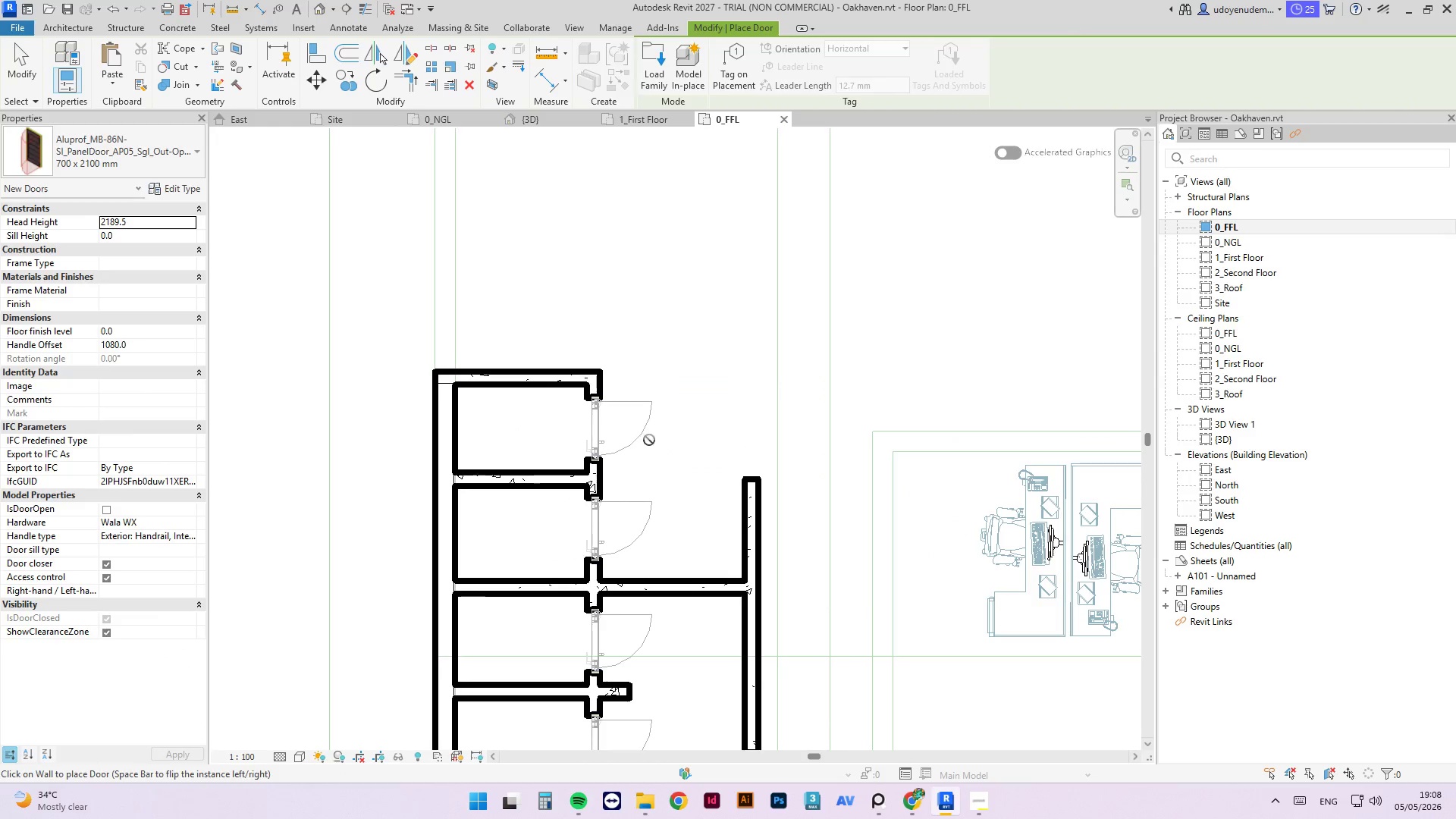 
key(Escape)
 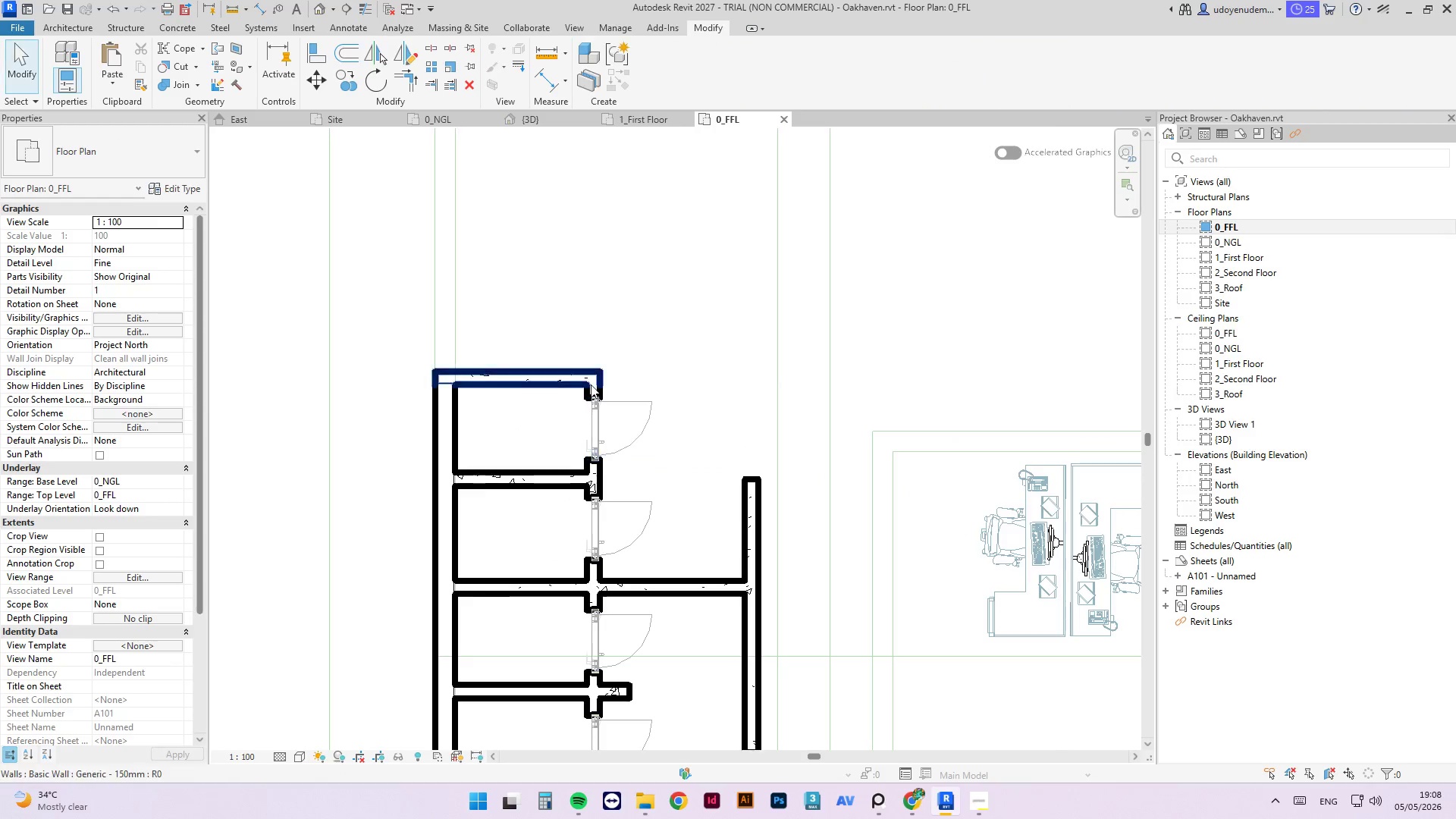 
scroll: coordinate [590, 384], scroll_direction: down, amount: 5.0
 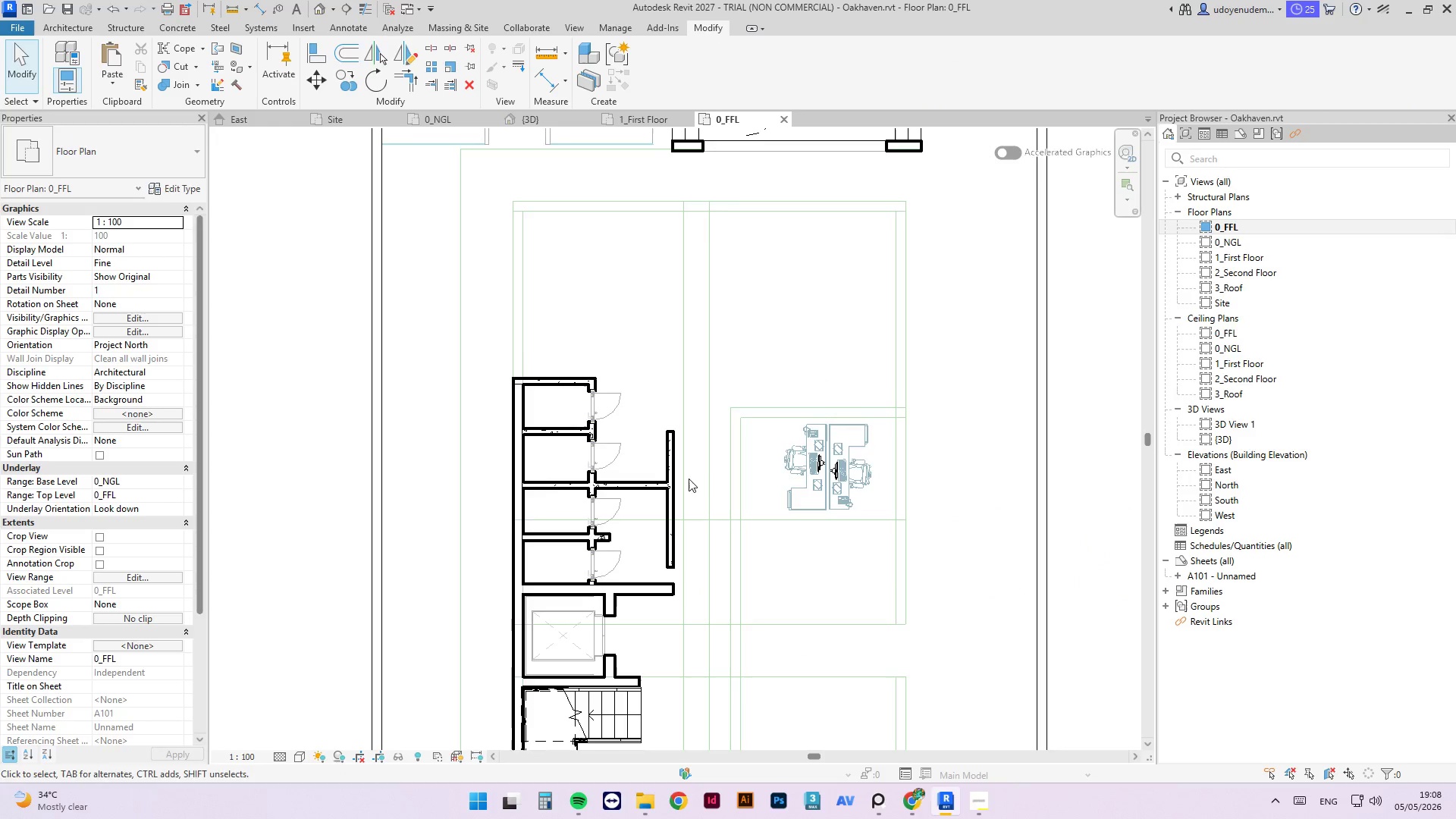 
left_click([690, 469])
 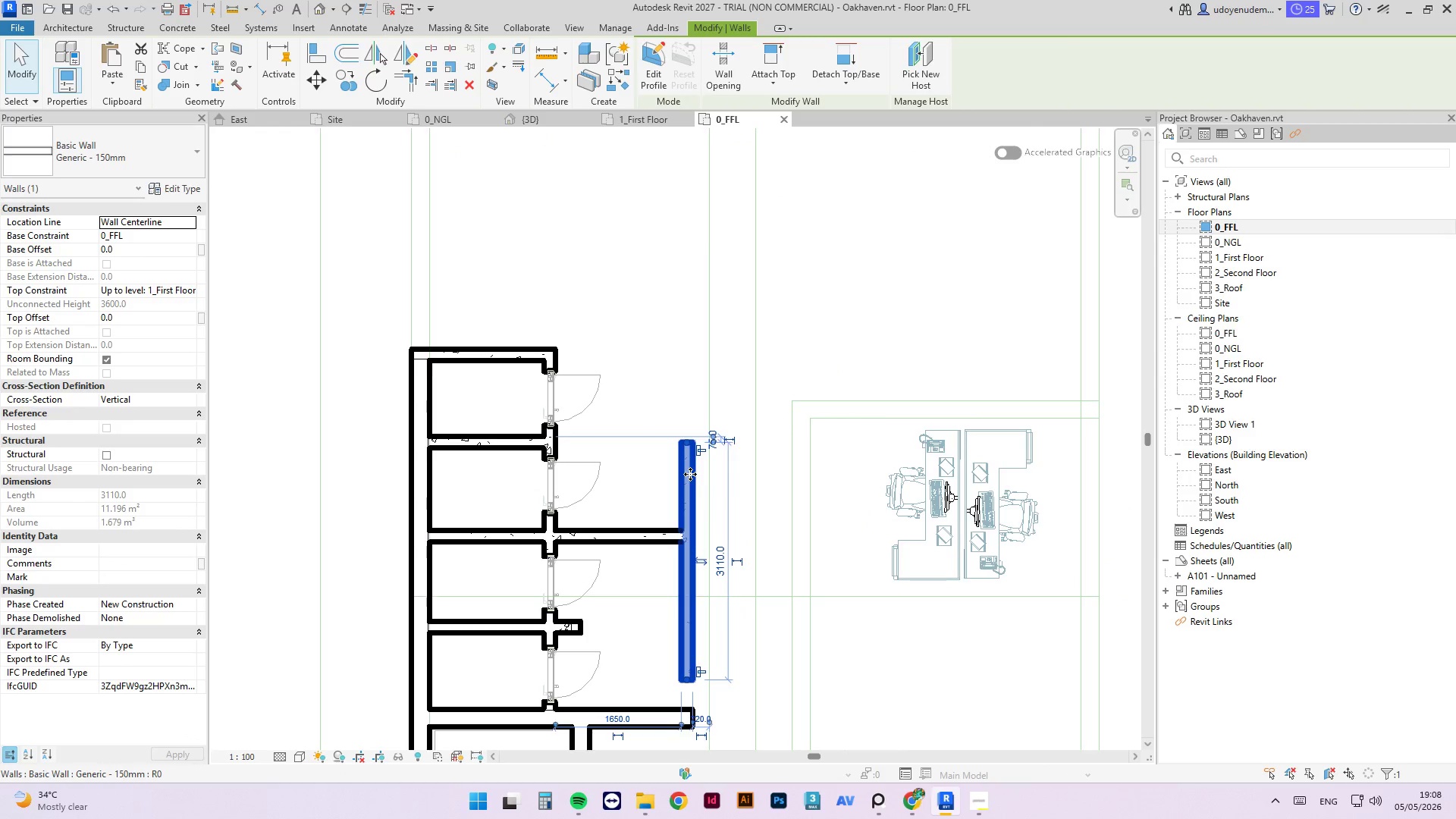 
scroll: coordinate [648, 417], scroll_direction: up, amount: 4.0
 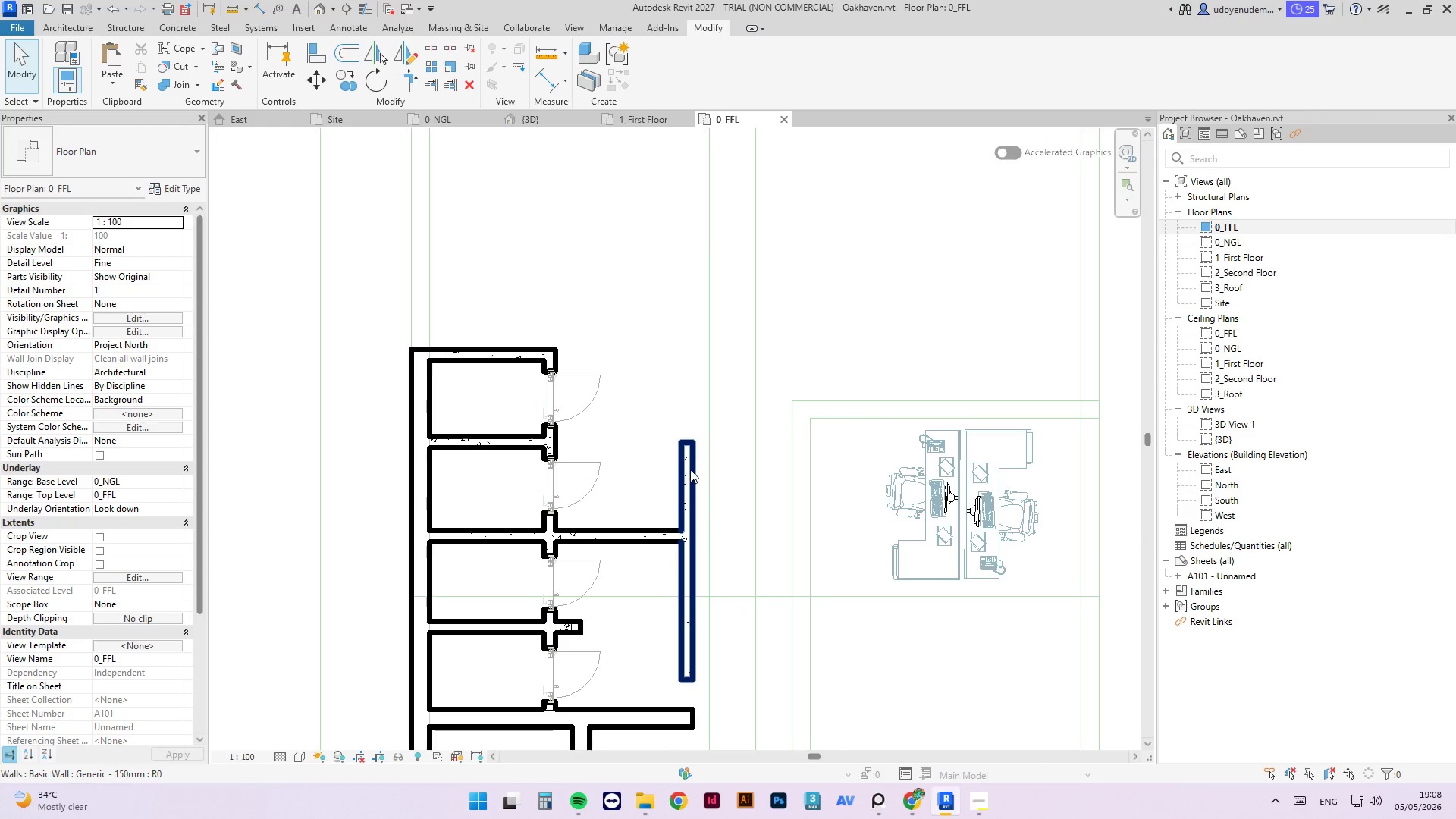 
scroll: coordinate [645, 612], scroll_direction: none, amount: 0.0
 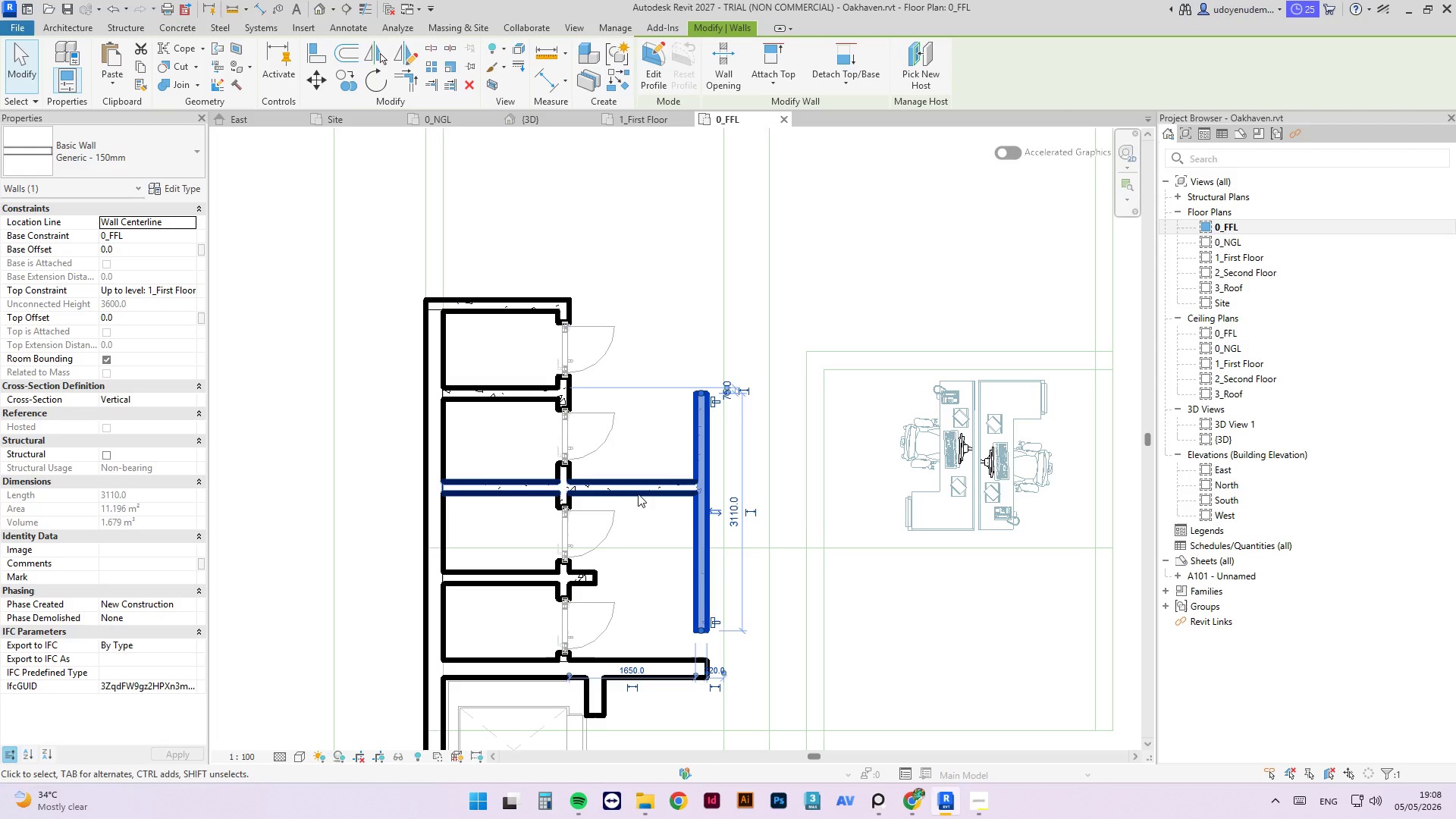 
left_click([586, 526])
 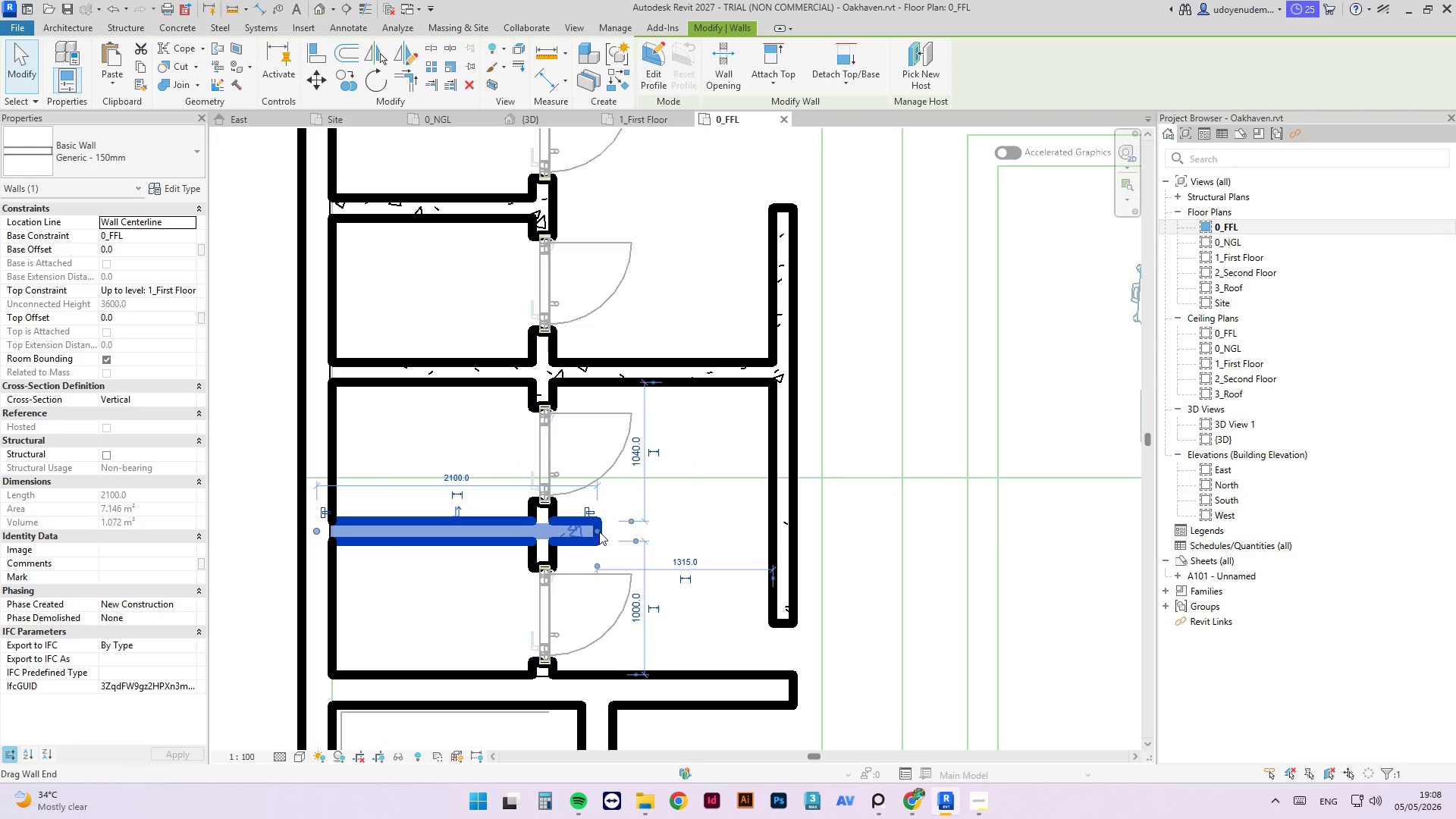 
scroll: coordinate [586, 526], scroll_direction: up, amount: 4.0
 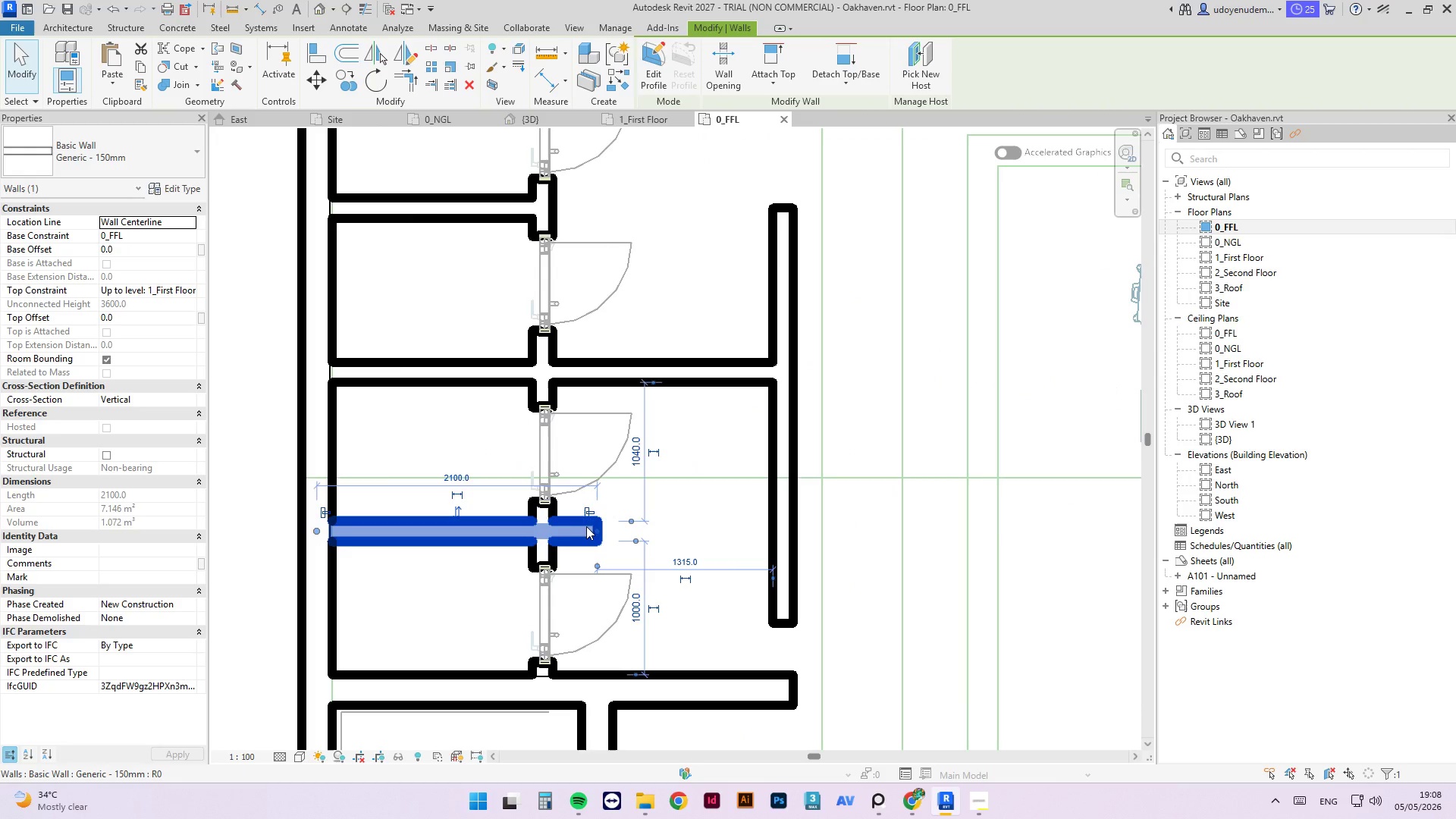 
left_click_drag(start_coordinate=[598, 532], to_coordinate=[544, 535])
 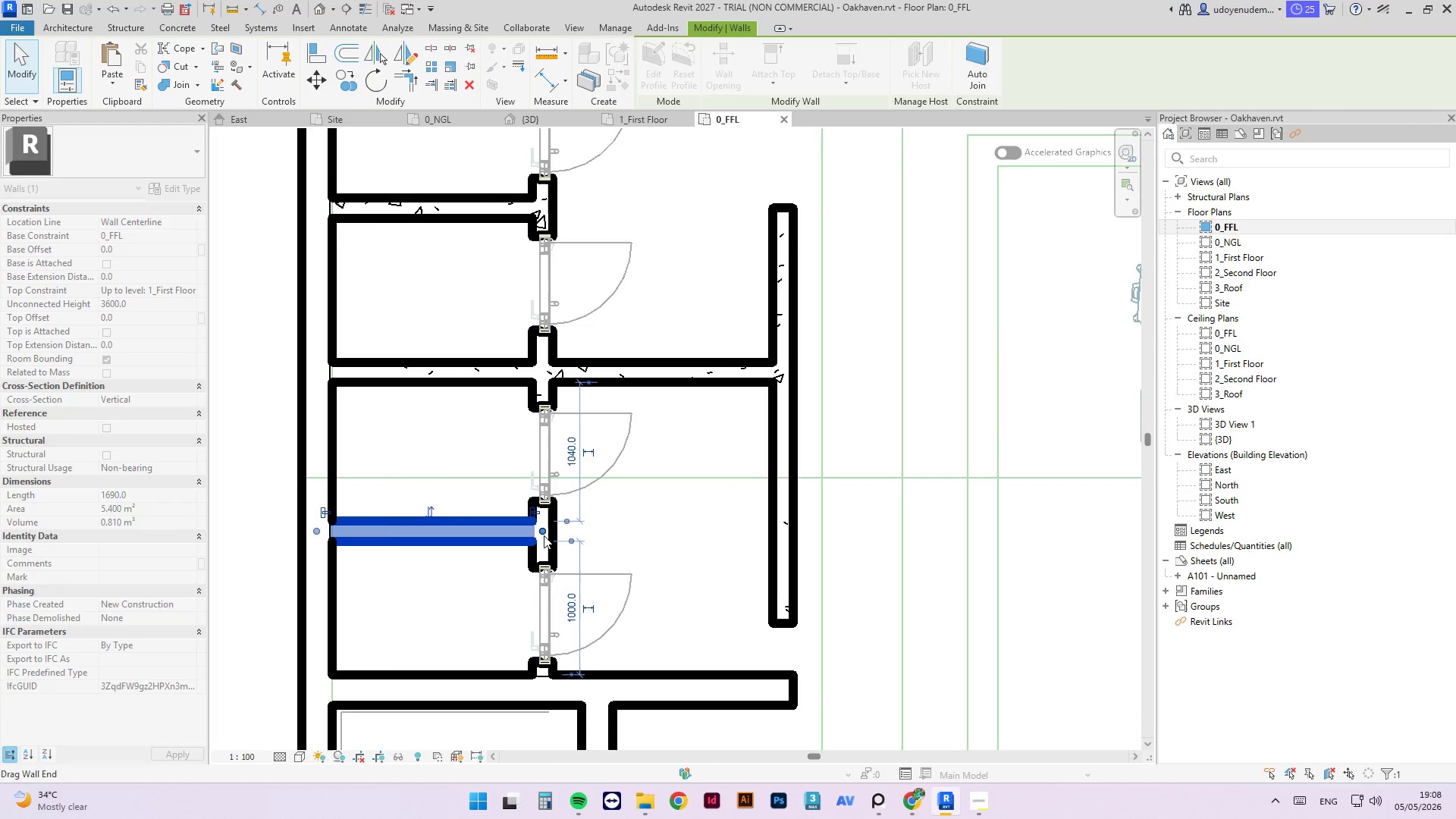 
scroll: coordinate [555, 527], scroll_direction: down, amount: 8.0
 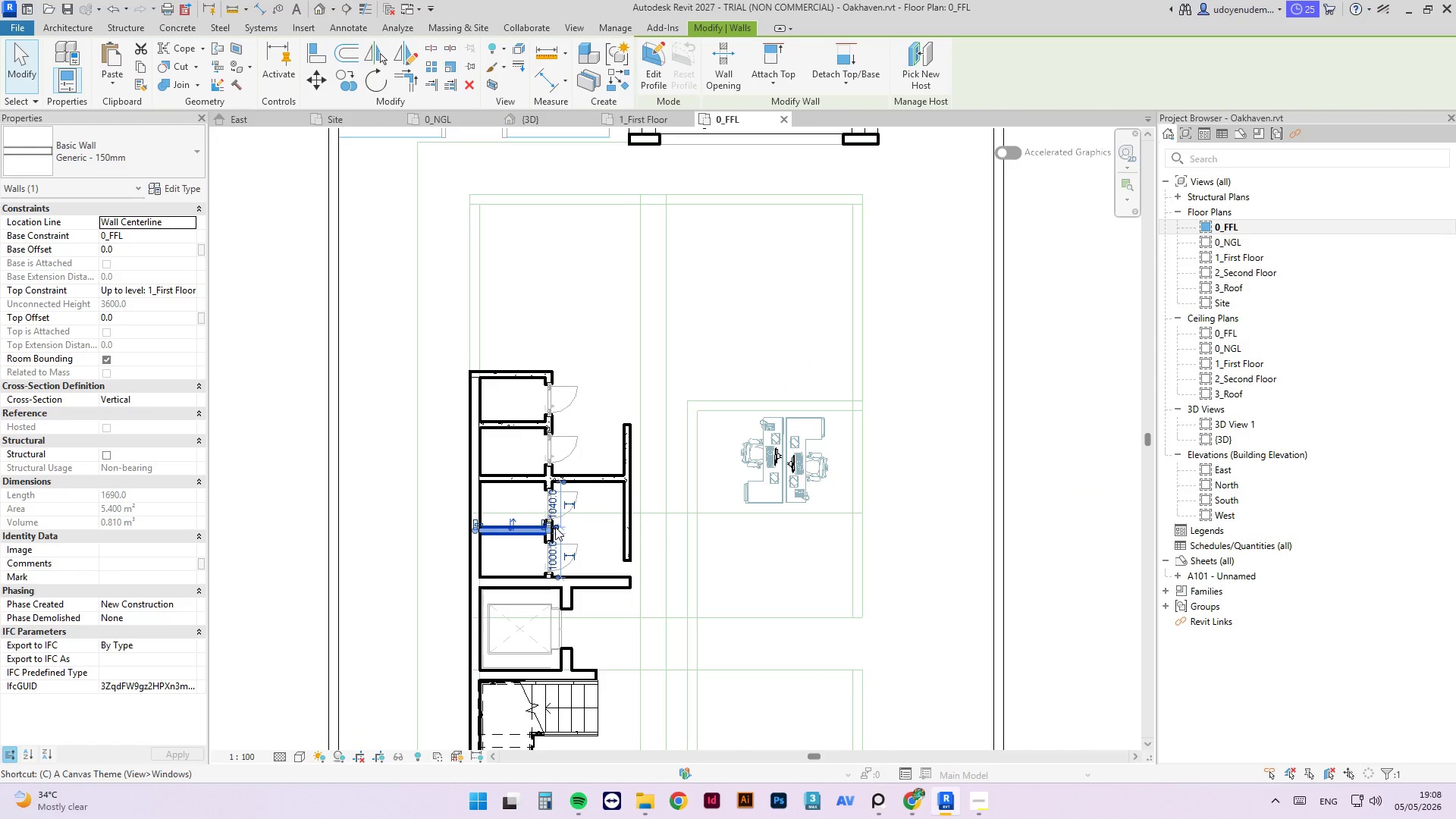 
key(Space)
 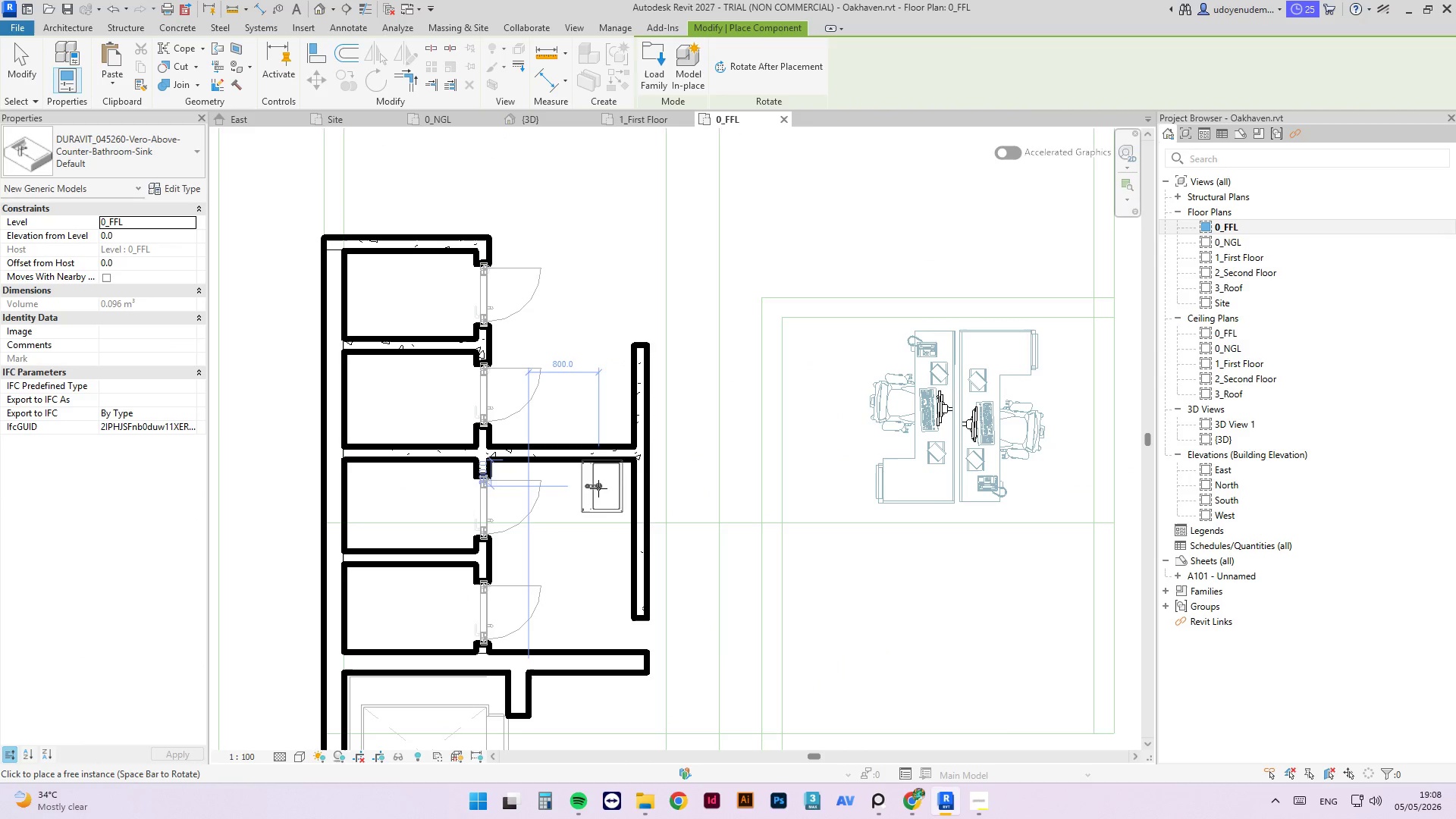 
scroll: coordinate [595, 492], scroll_direction: up, amount: 5.0
 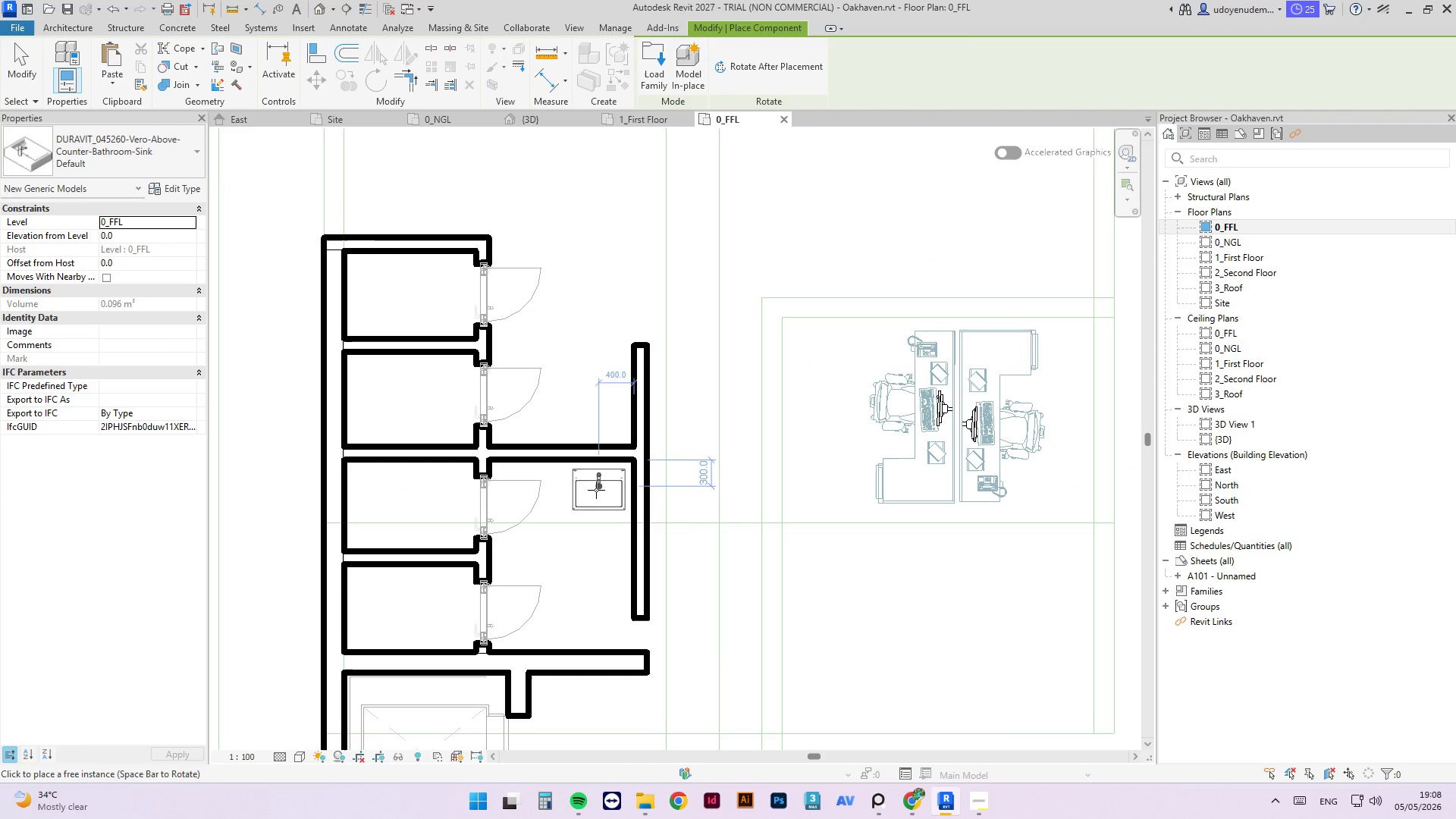 
key(Space)
 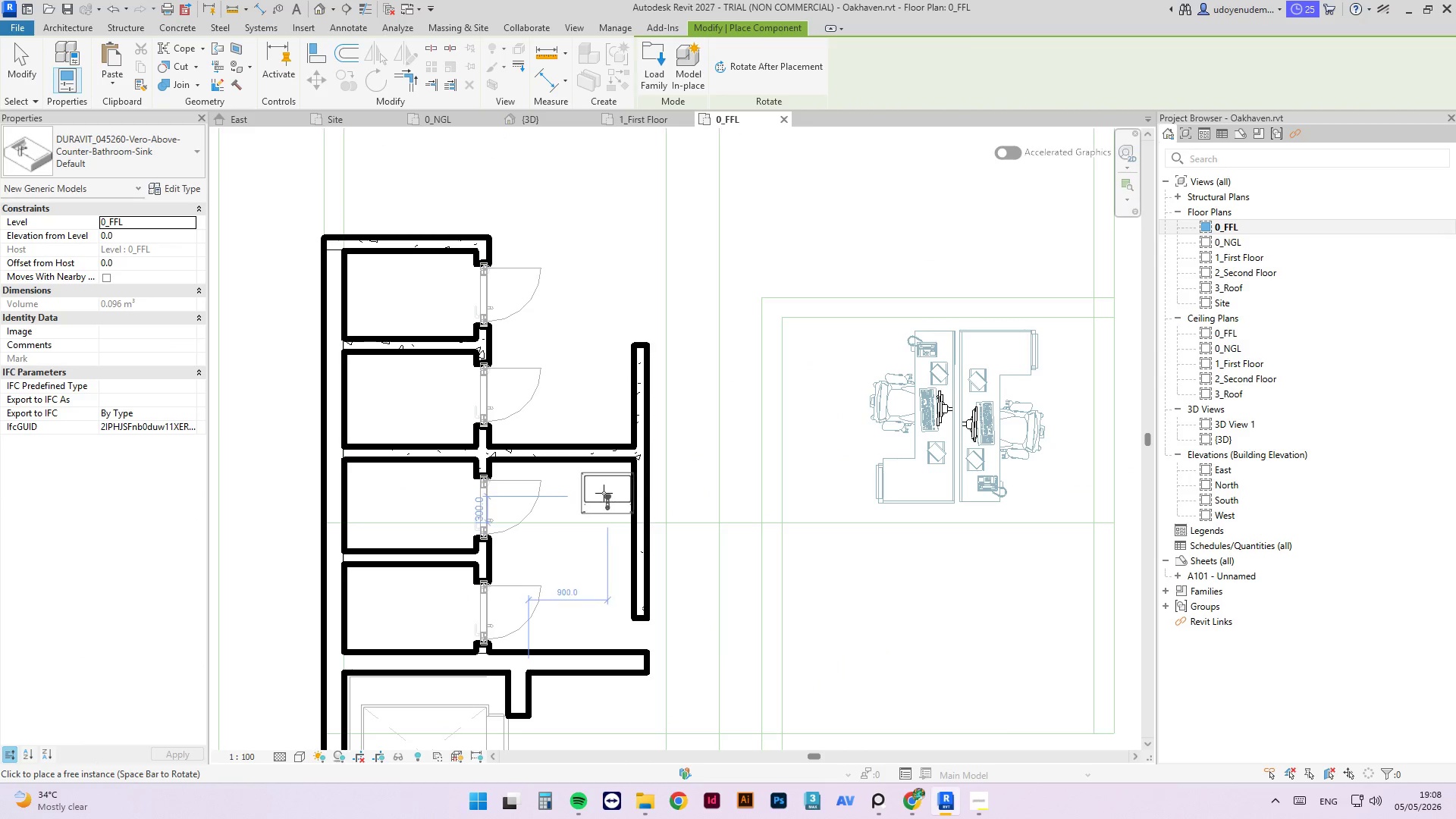 
key(Space)
 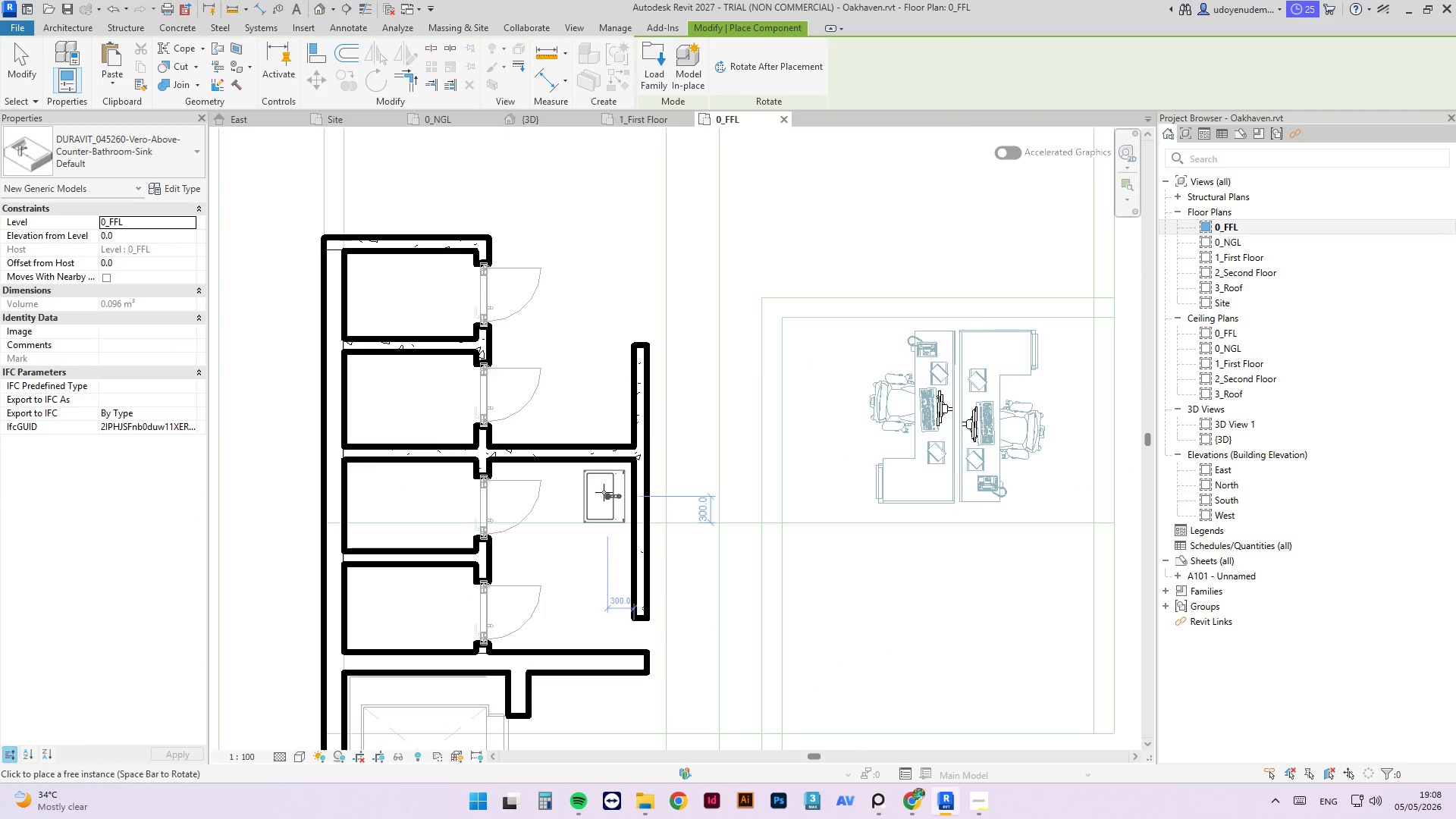 
scroll: coordinate [604, 492], scroll_direction: up, amount: 3.0
 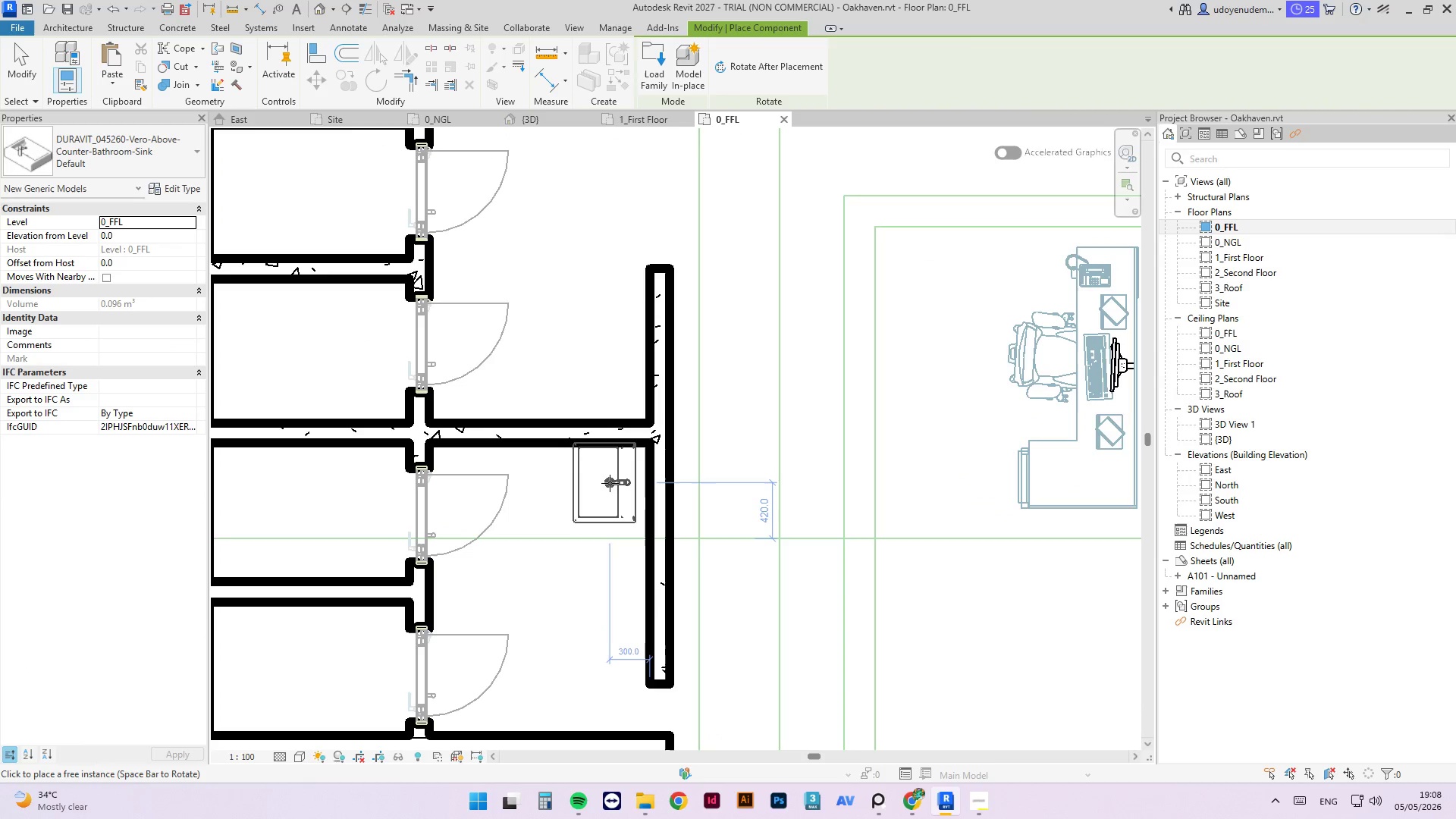 
key(Escape)
type(li)
 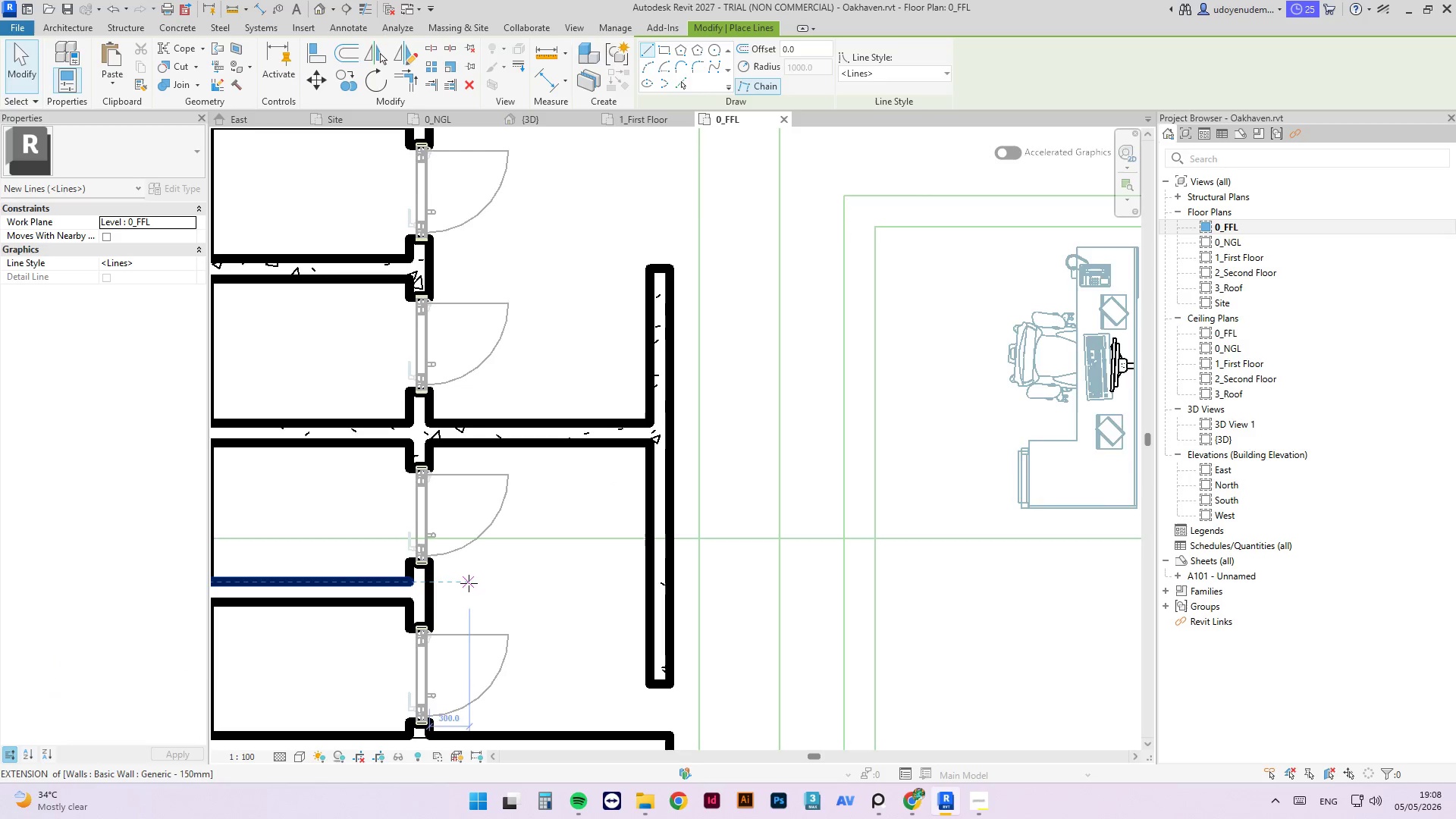 
scroll: coordinate [468, 583], scroll_direction: up, amount: 1.0
 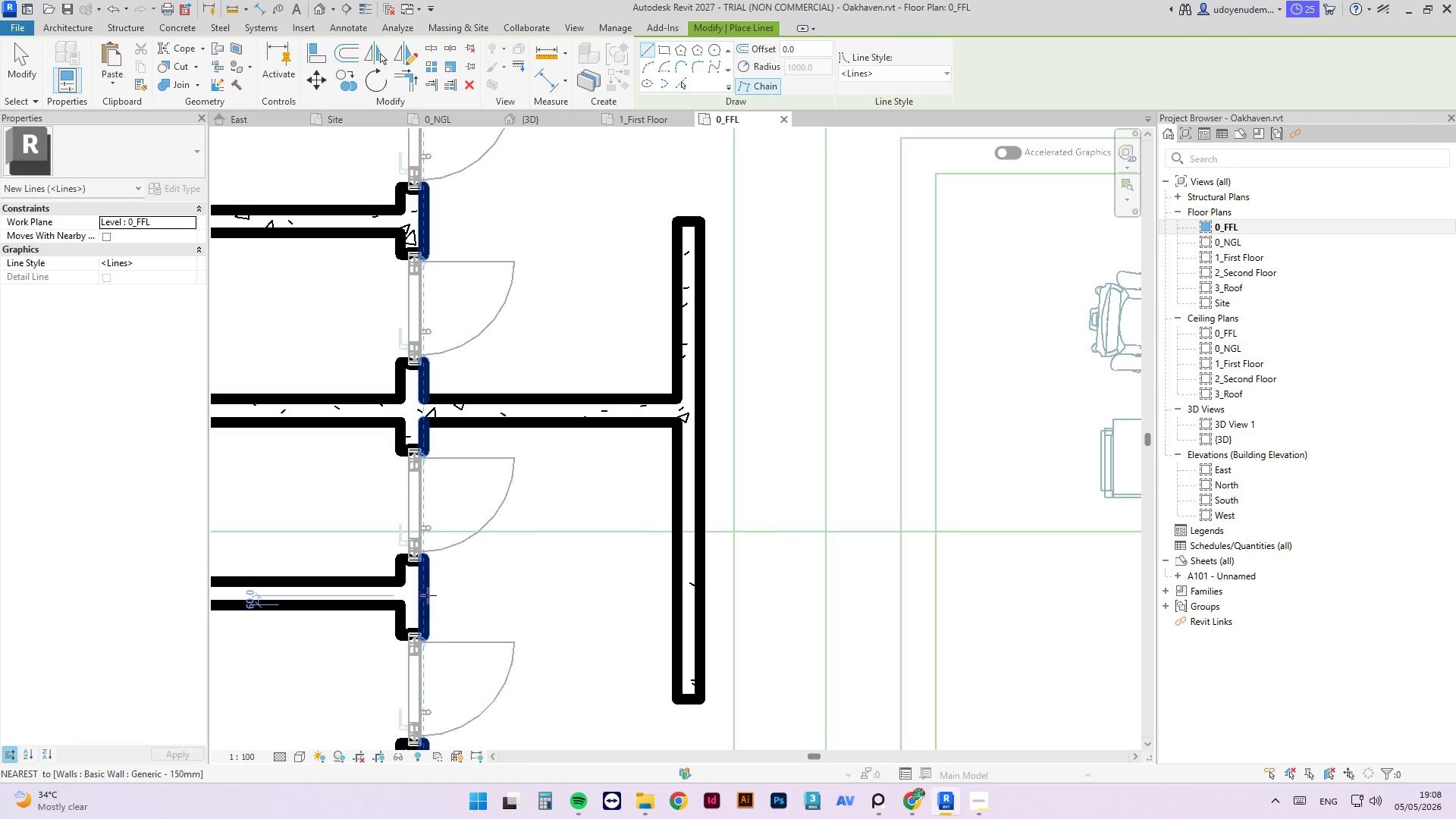 
key(Escape)
 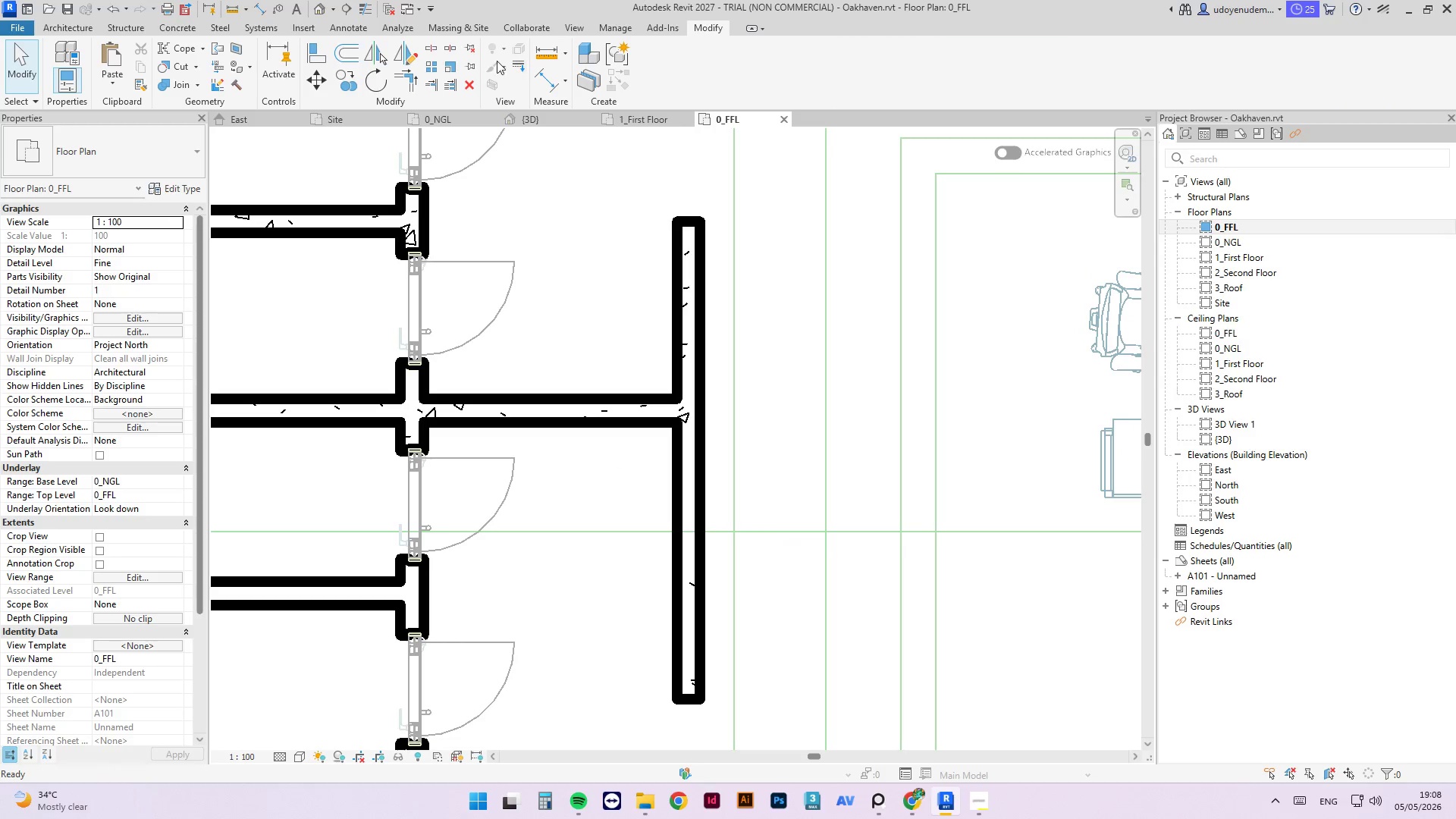 
left_click([267, 11])
 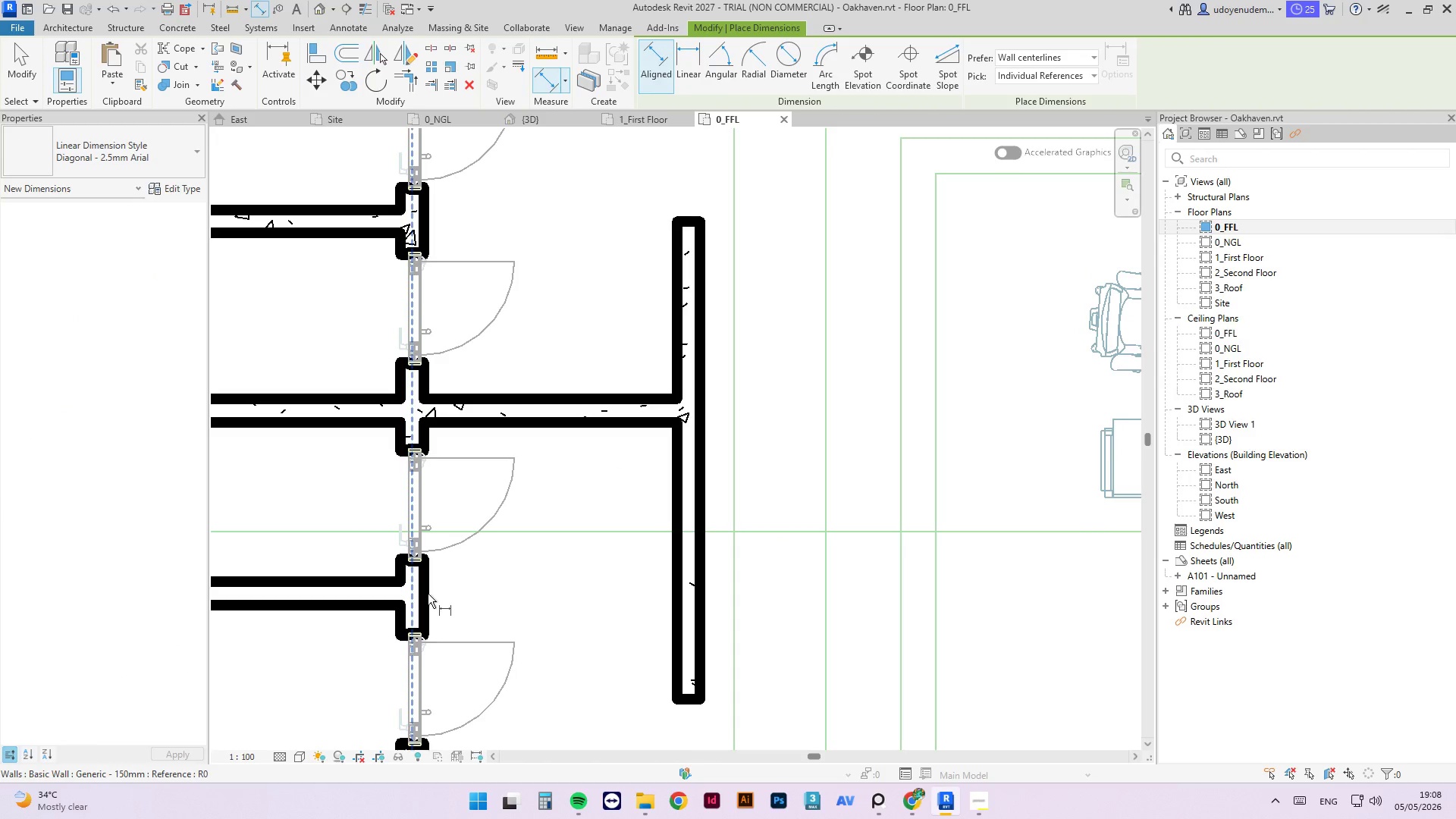 
key(Tab)
 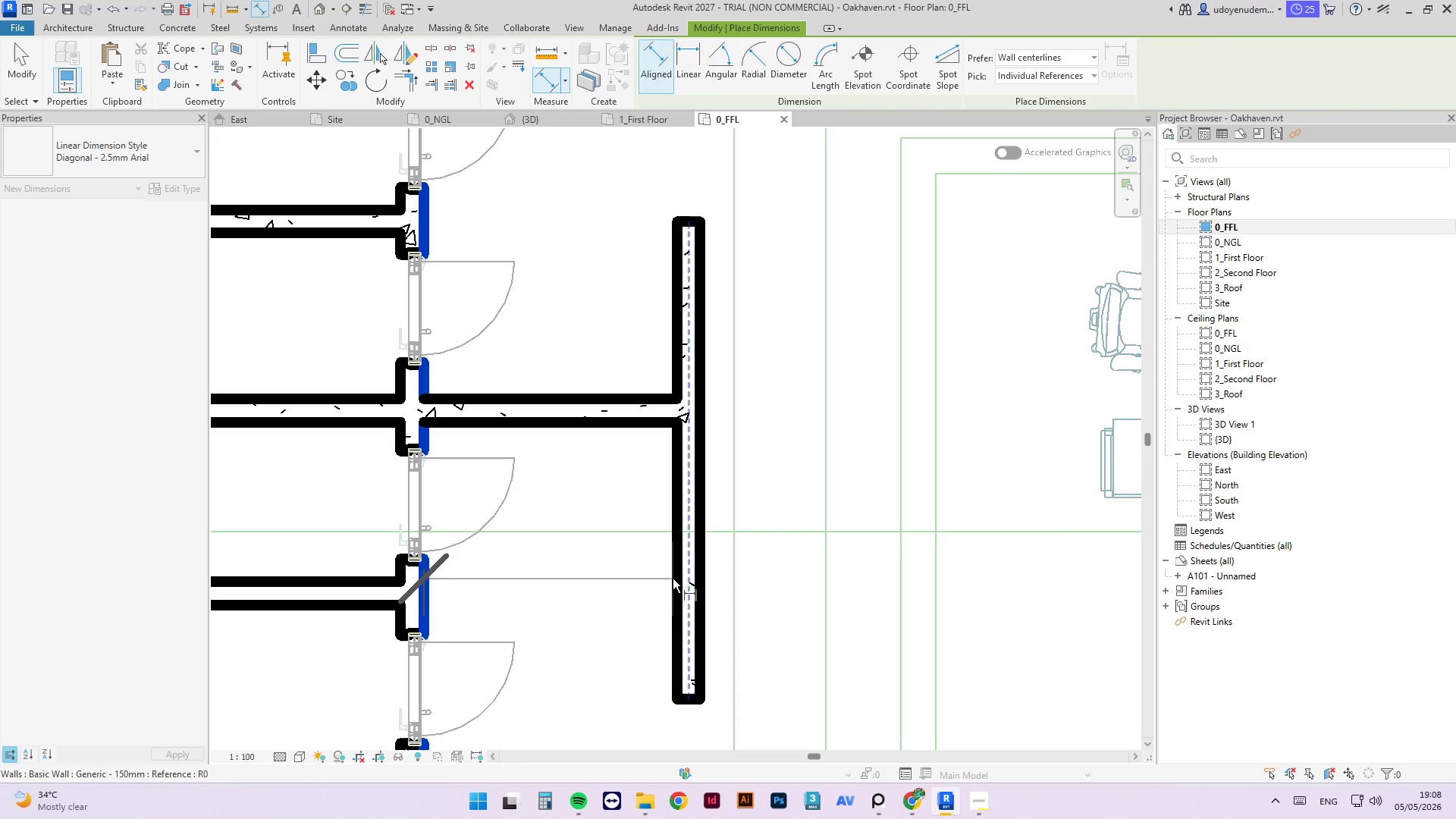 
key(Tab)
 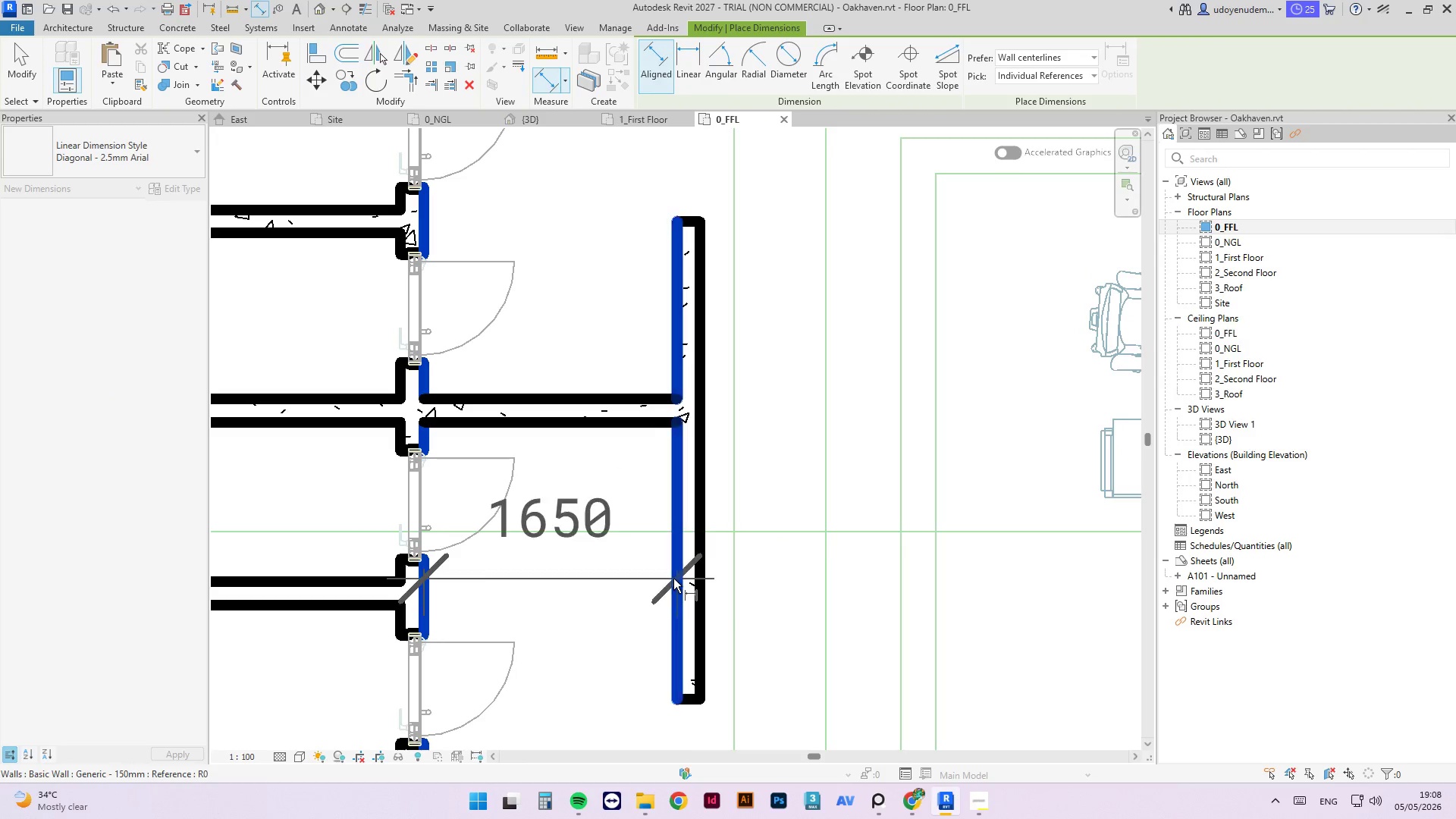 
left_click([673, 579])
 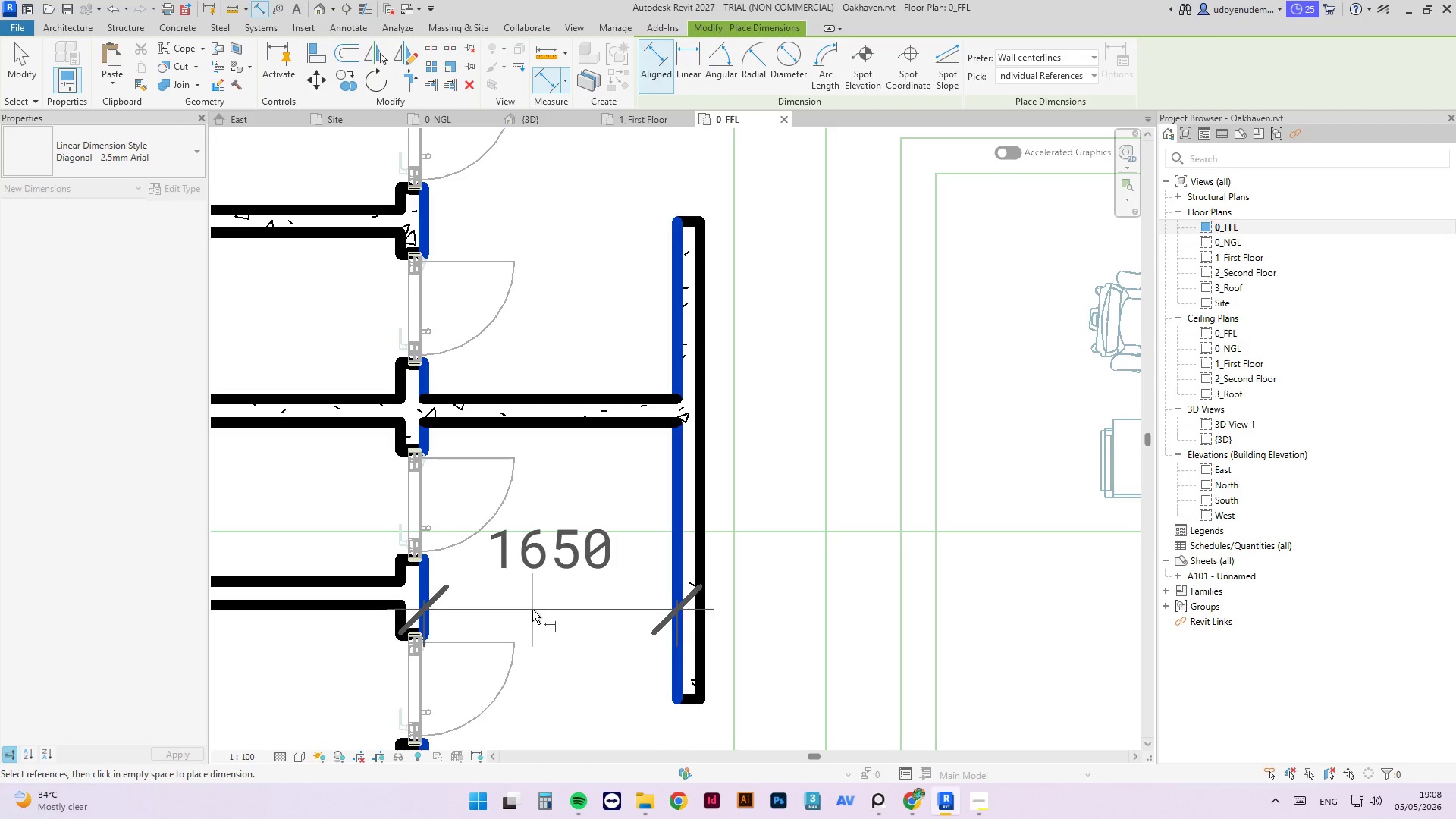 
left_click([532, 610])
 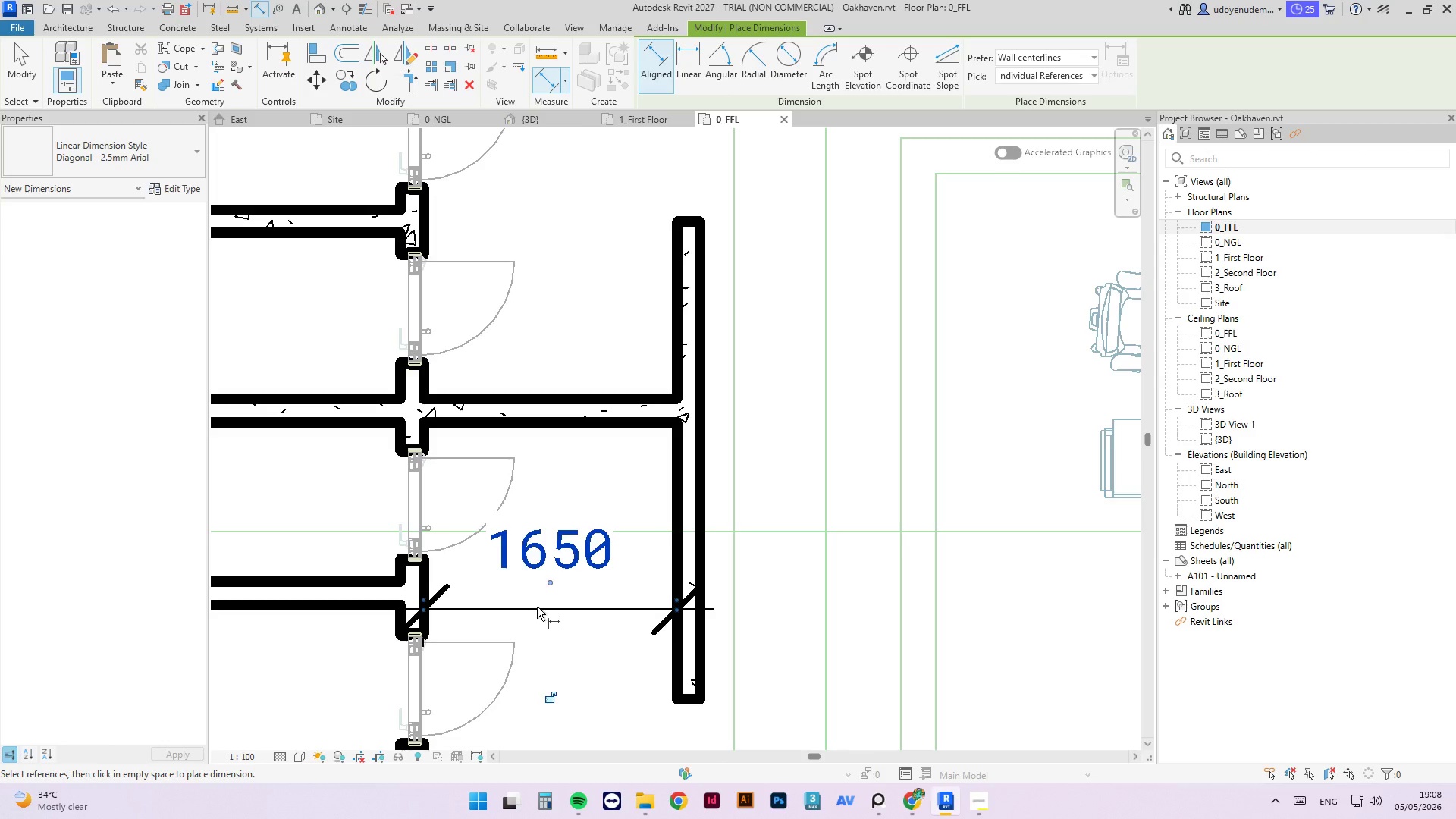 
key(Escape)
 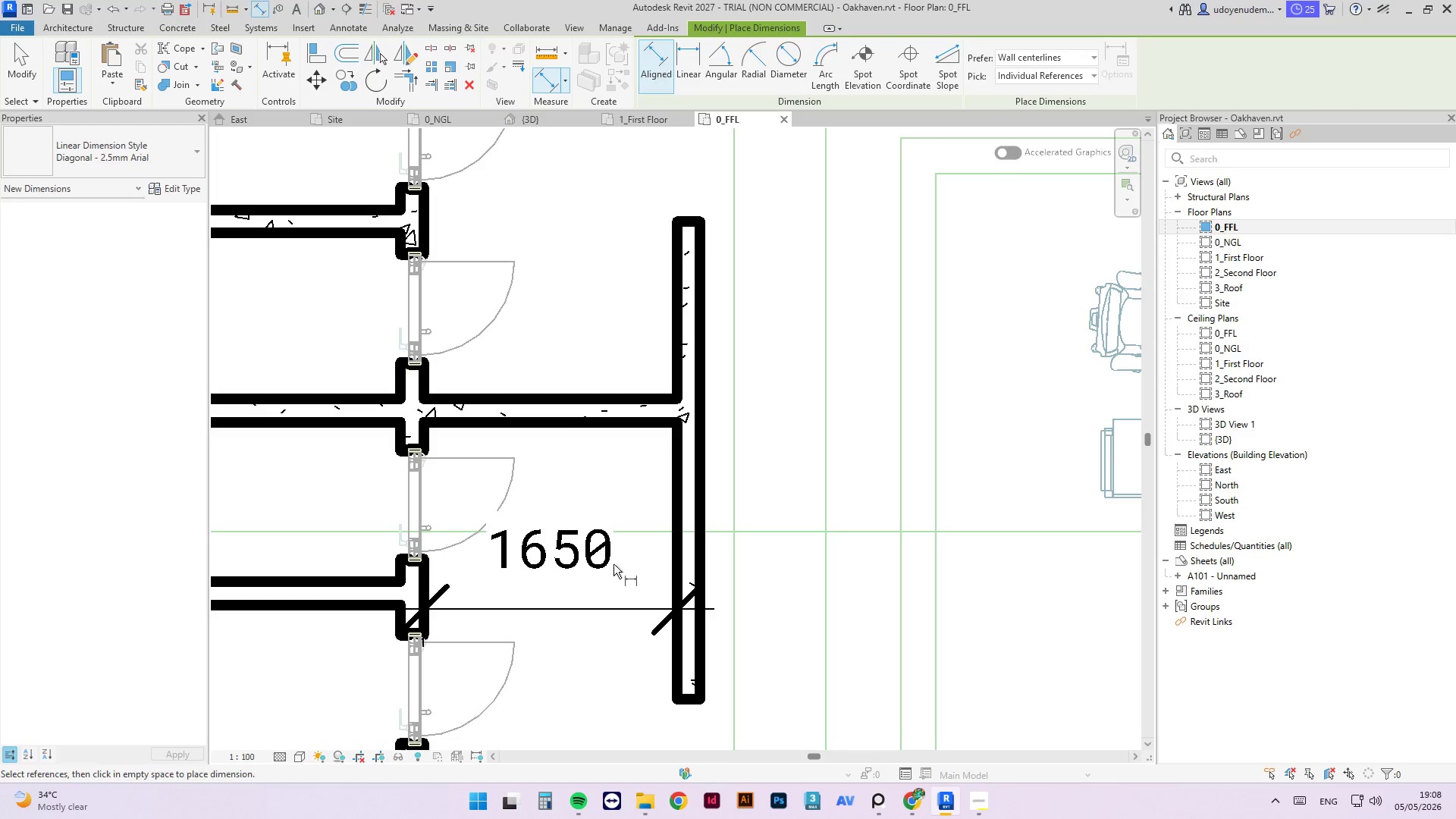 
key(Escape)
 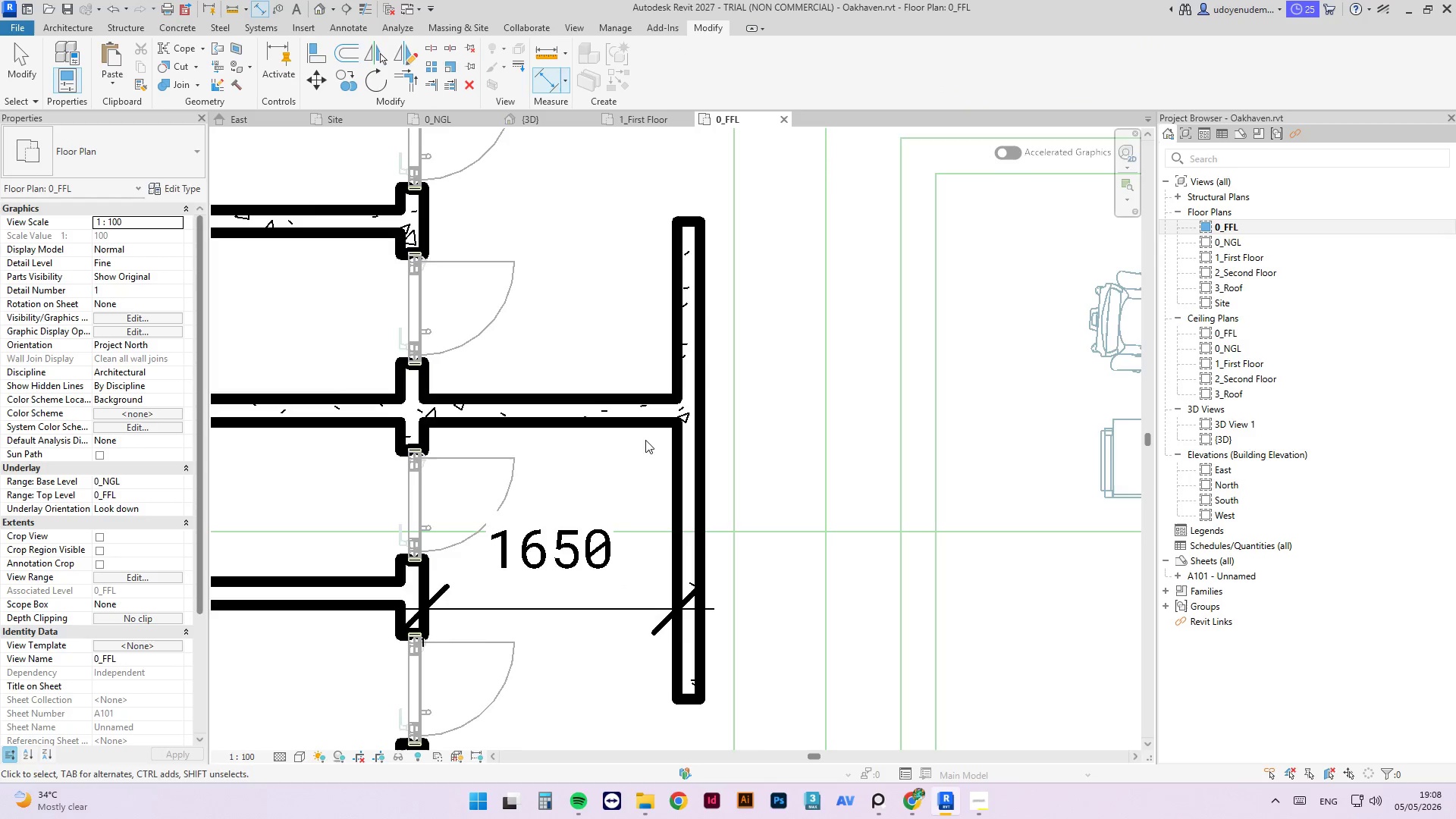 
scroll: coordinate [641, 431], scroll_direction: down, amount: 9.0
 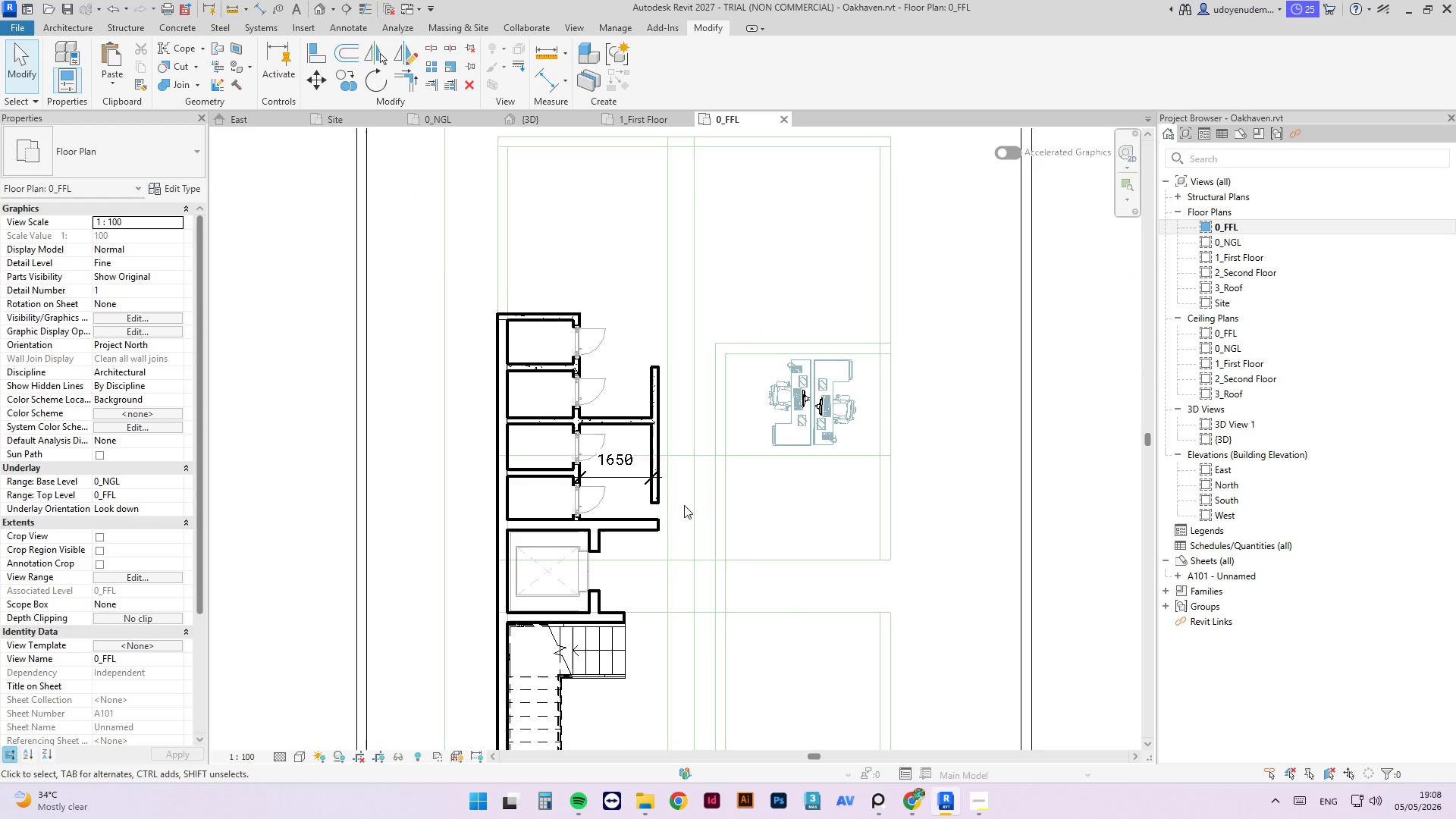 
scroll: coordinate [669, 490], scroll_direction: up, amount: 2.0
 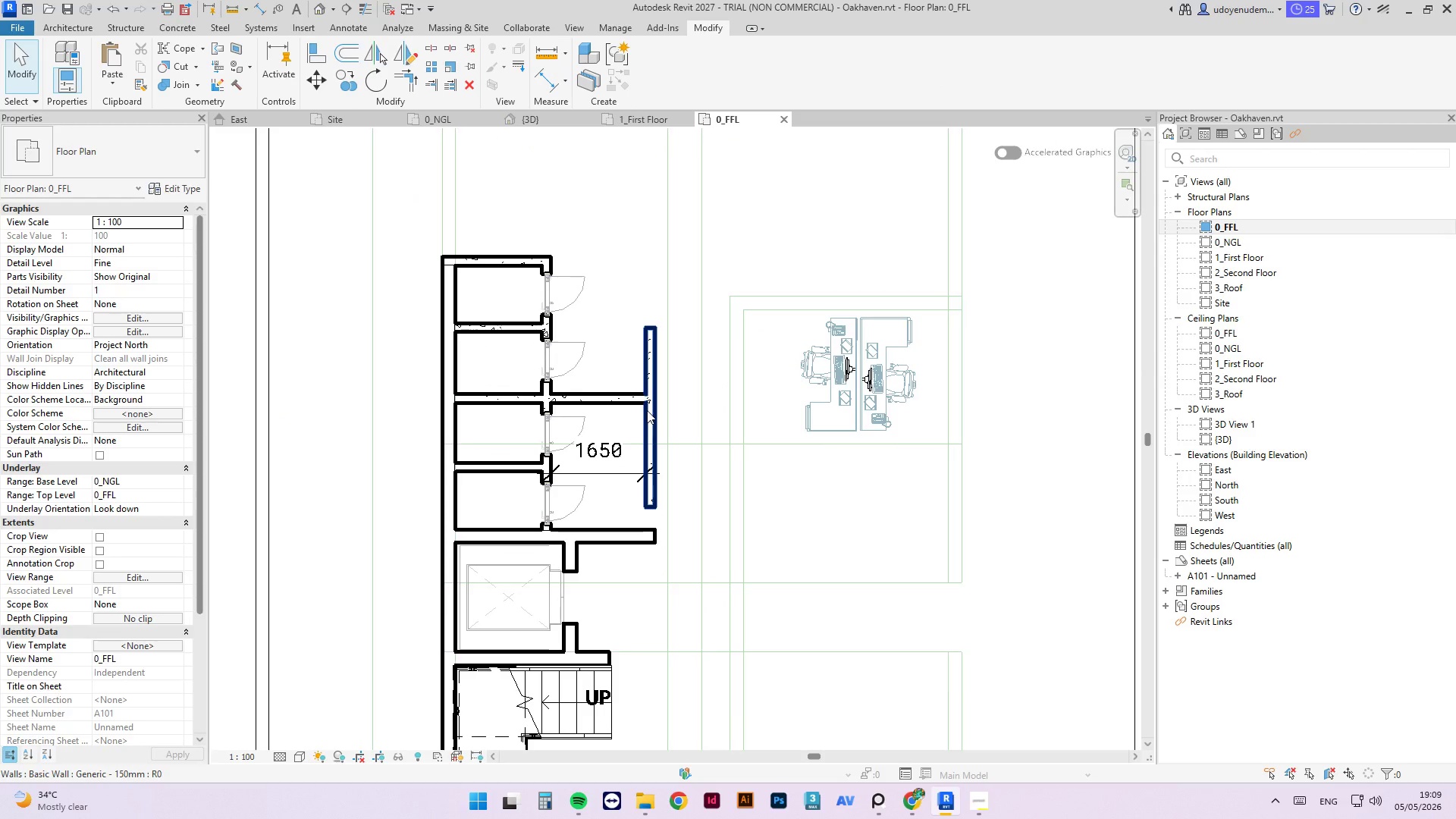 
type(tr)
 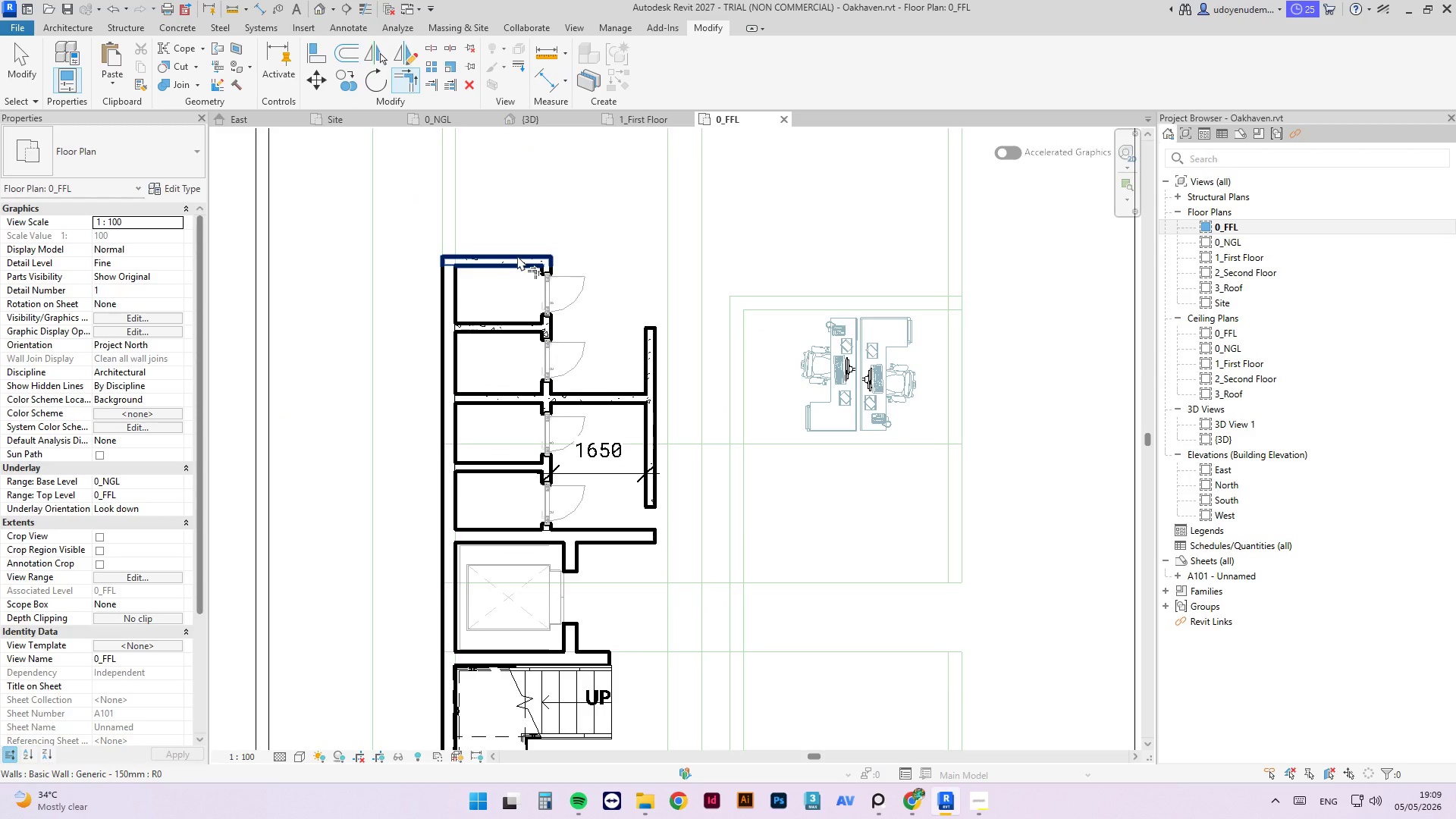 
left_click([517, 256])
 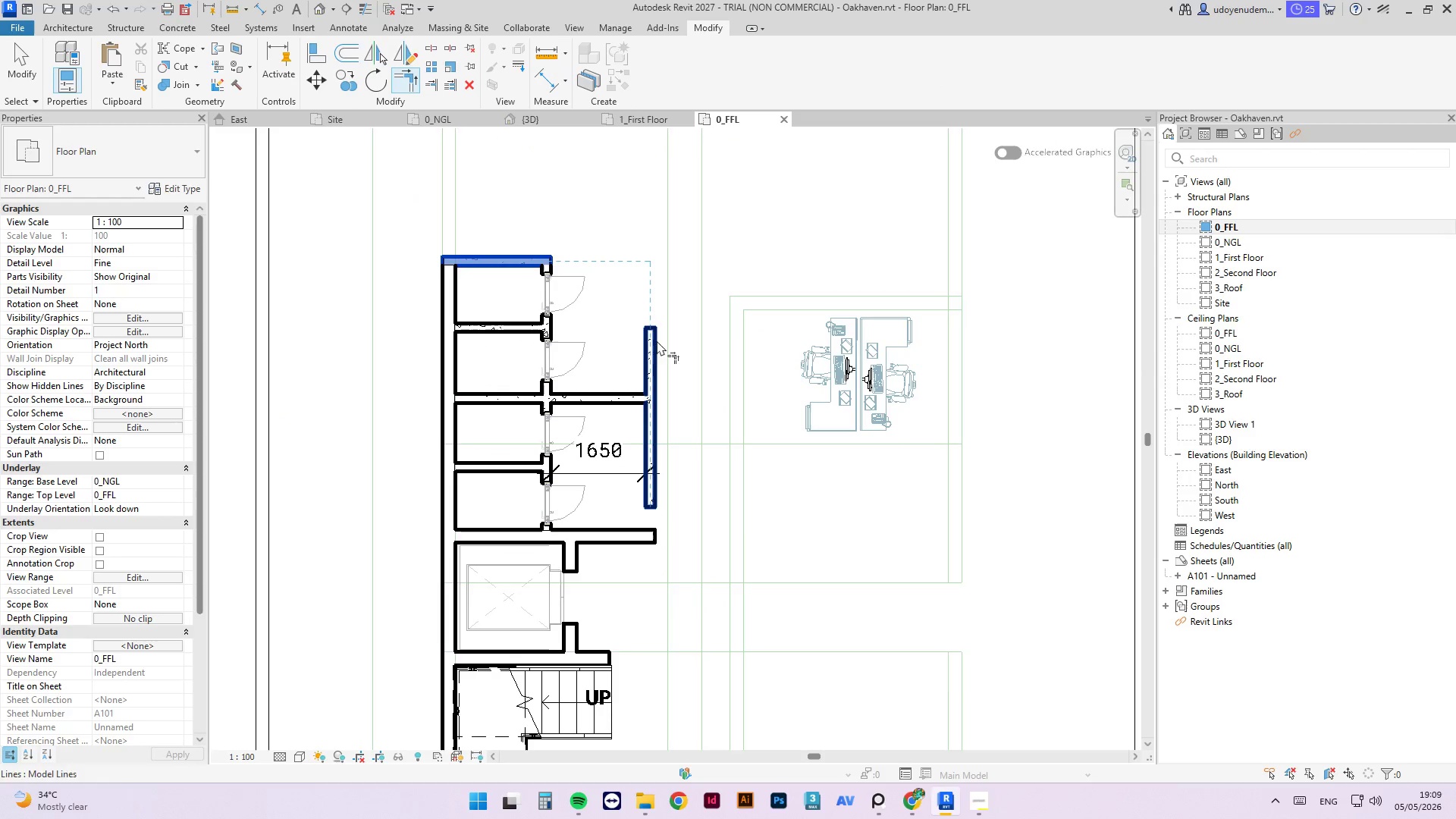 
left_click([649, 342])
 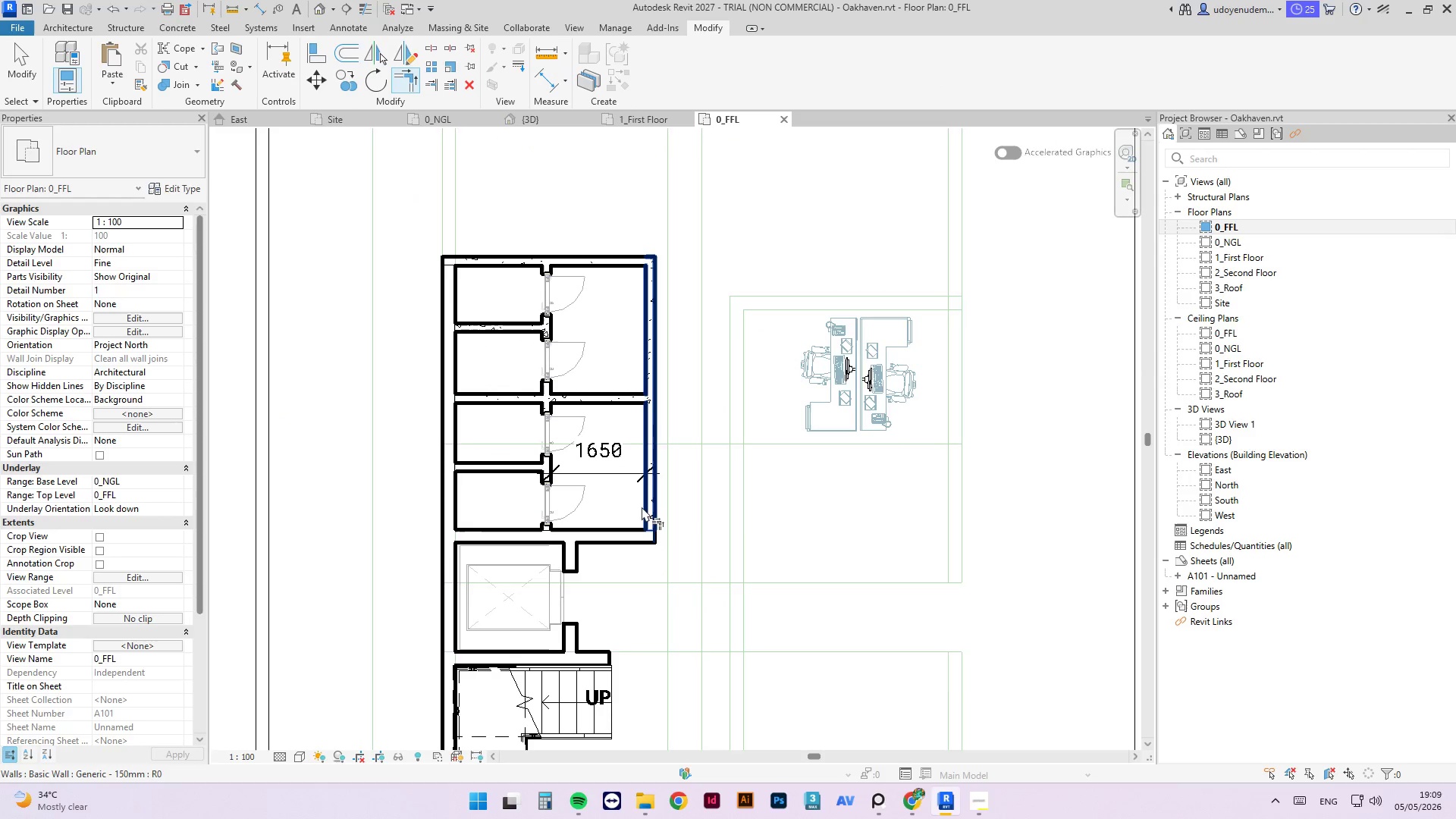 
key(Escape)
 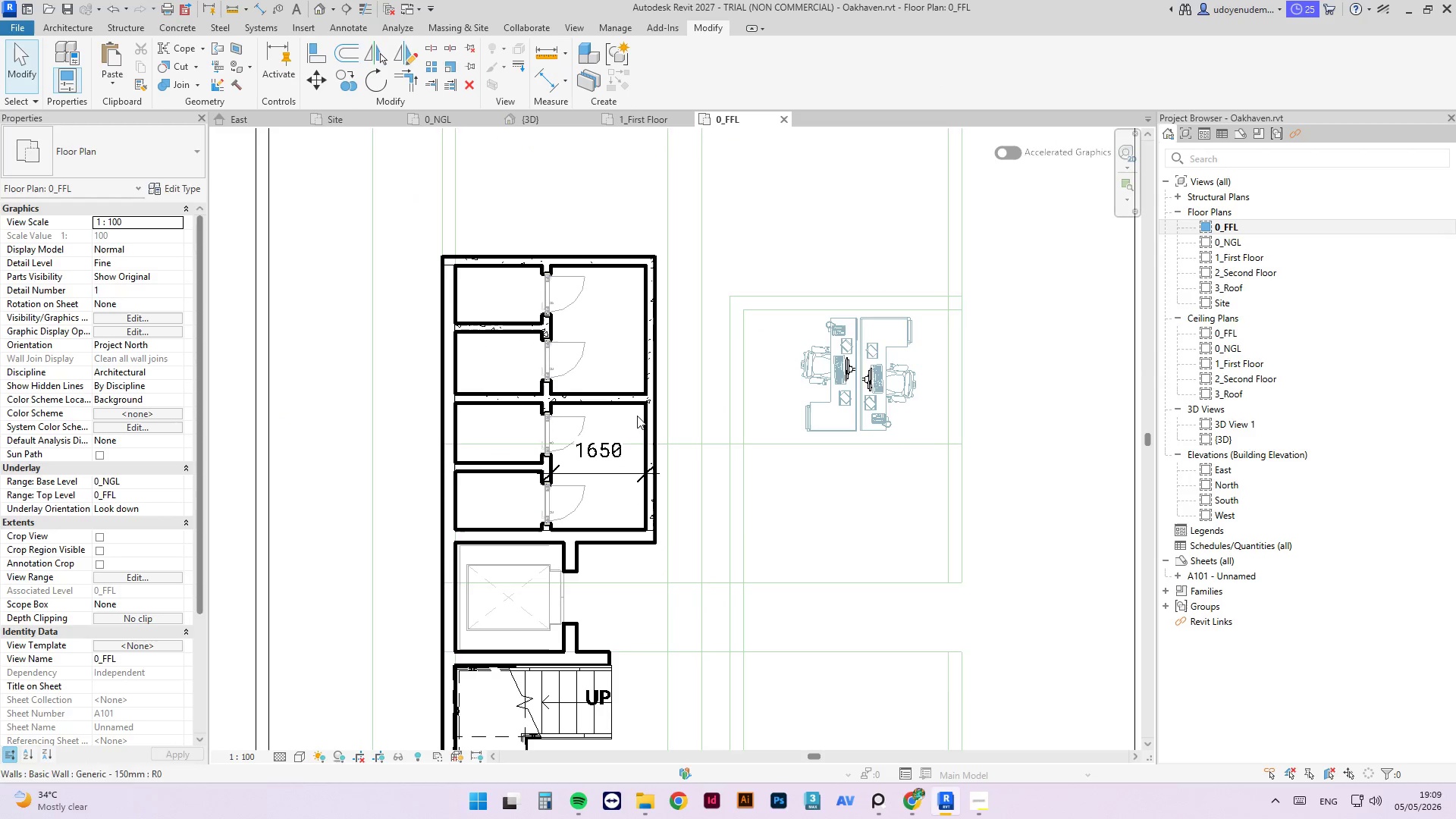 
key(Escape)
 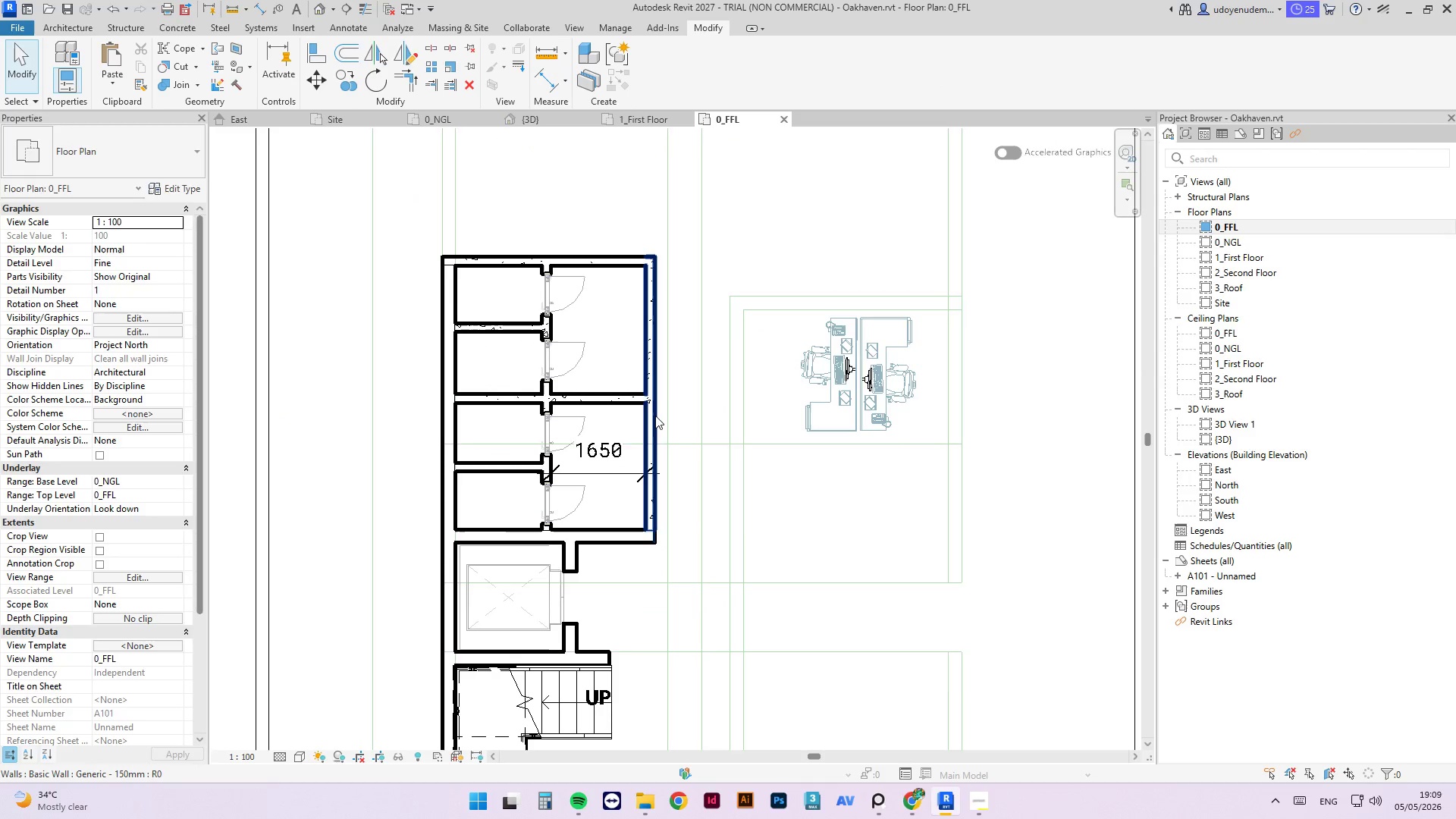 
left_click([655, 416])
 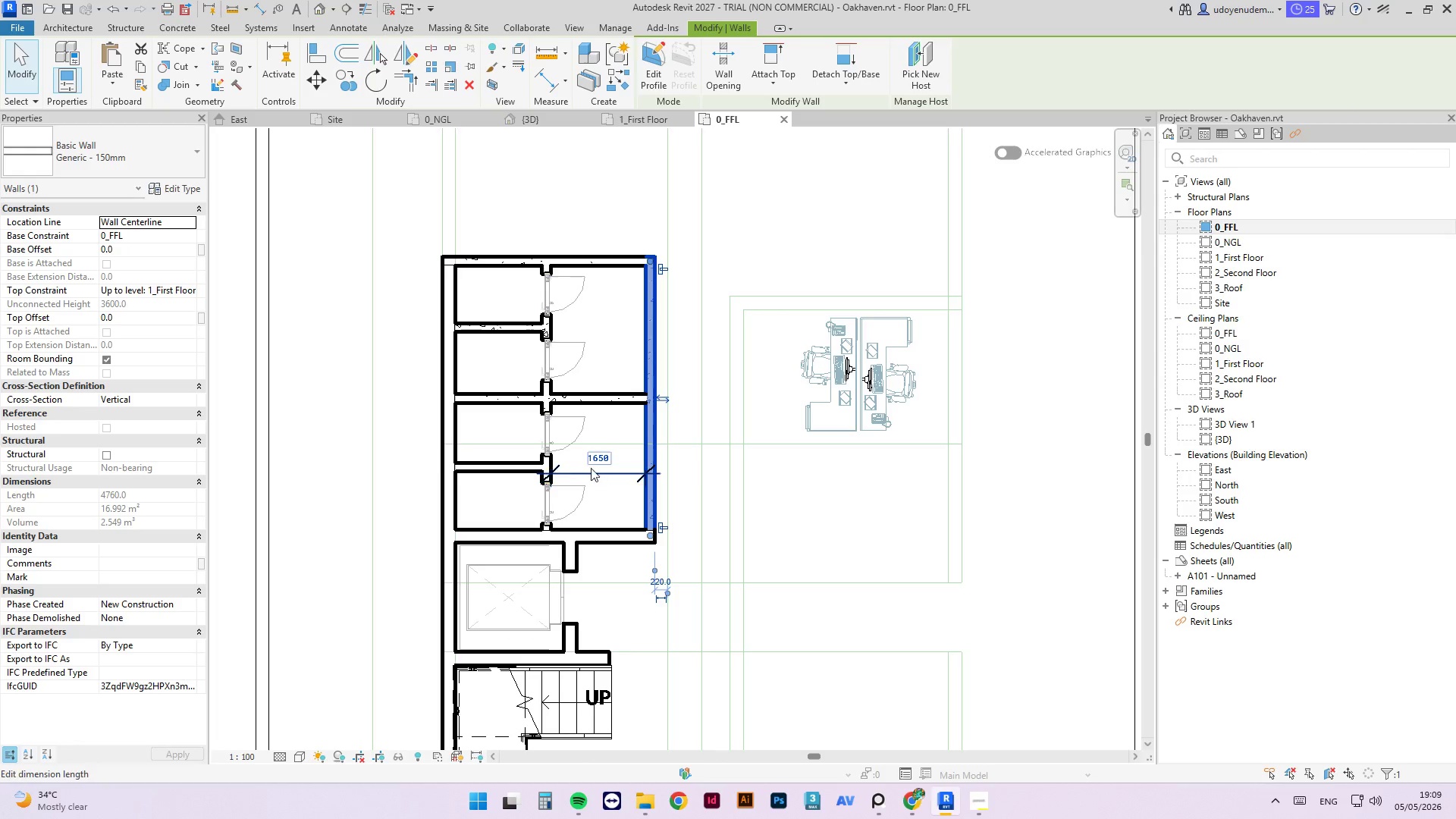 
left_click([597, 459])
 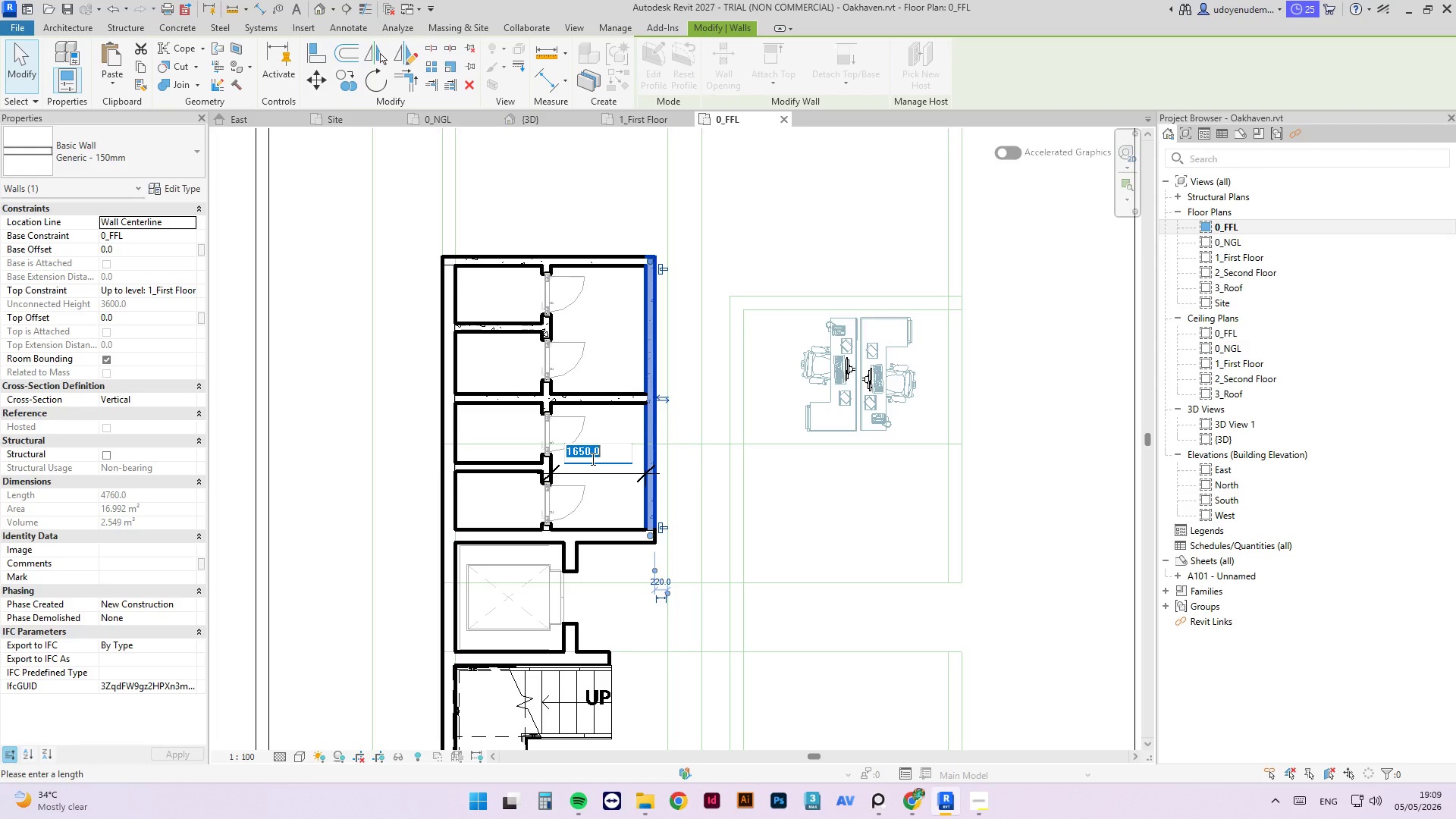 
key(Numpad1)
 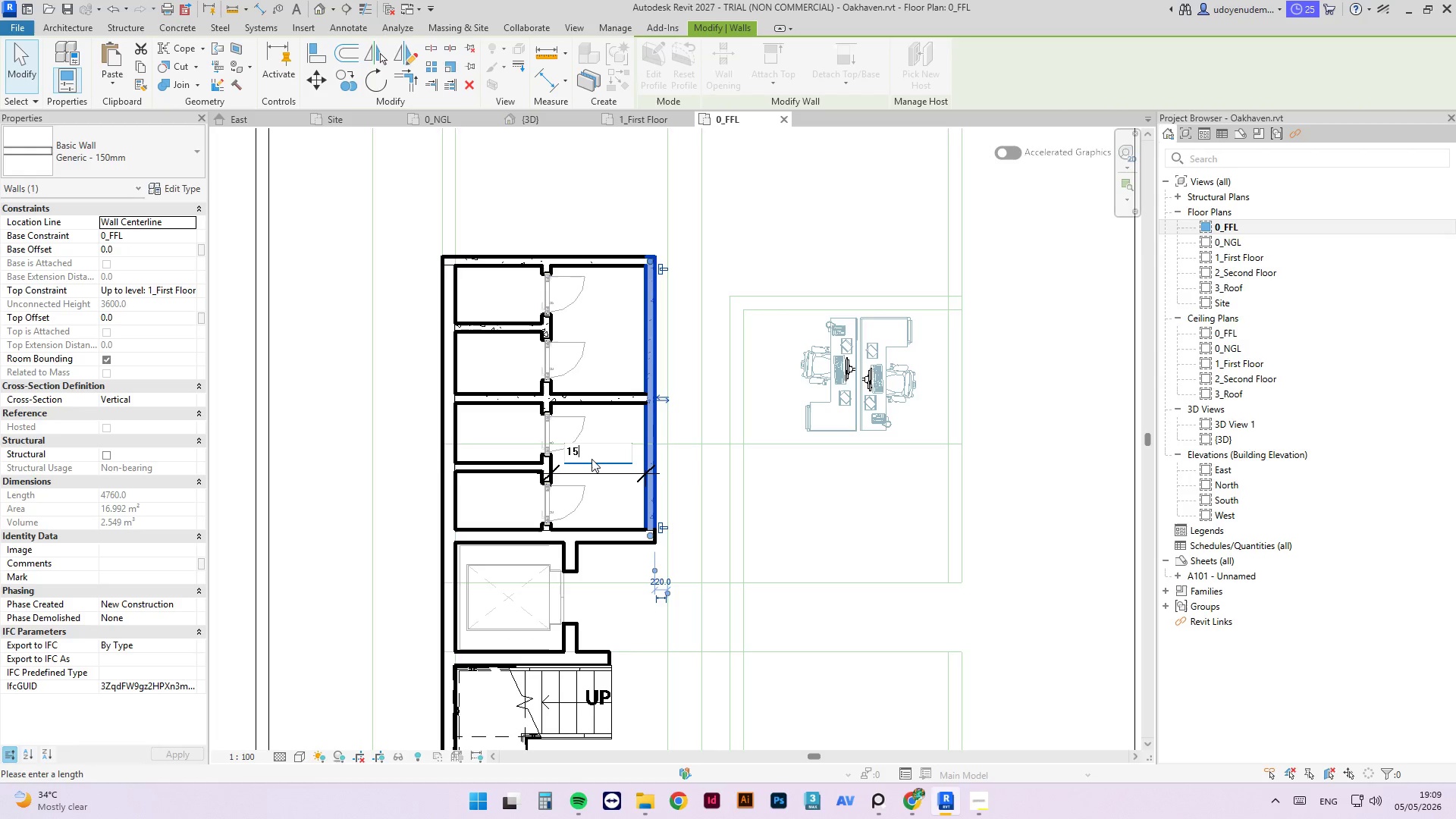 
key(Numpad5)
 